 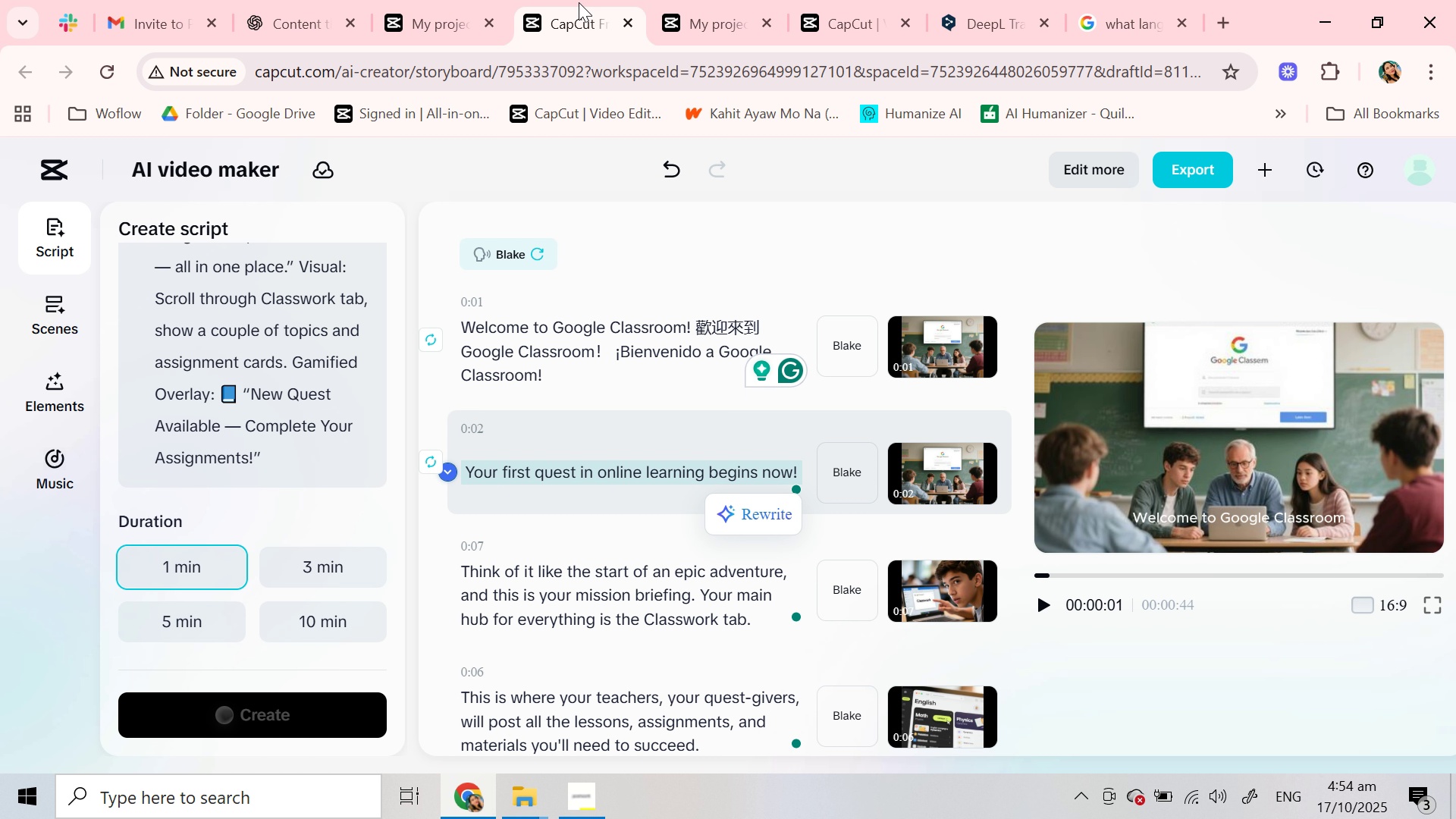 
left_click([805, 466])
 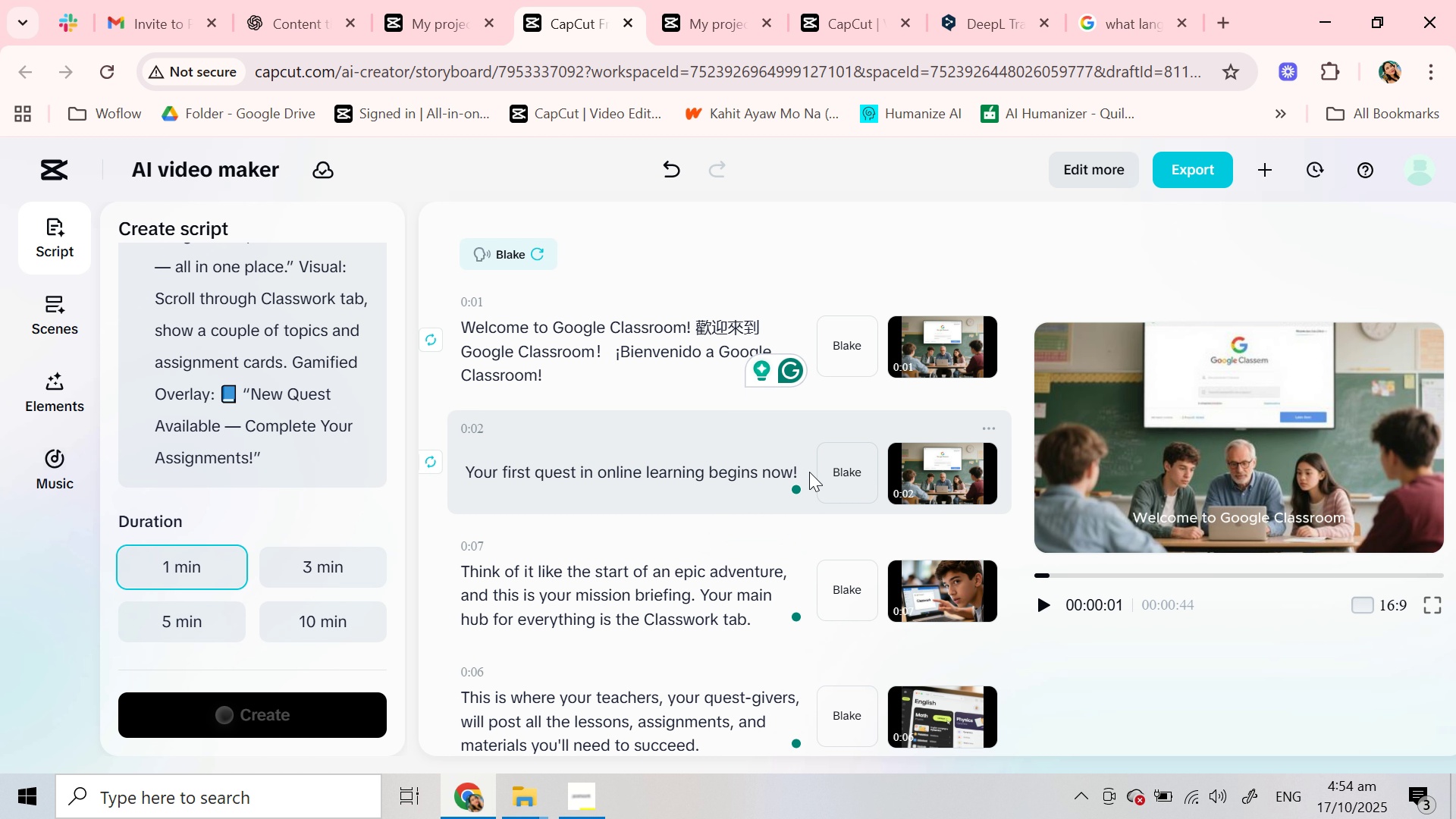 
key(Control+V)
 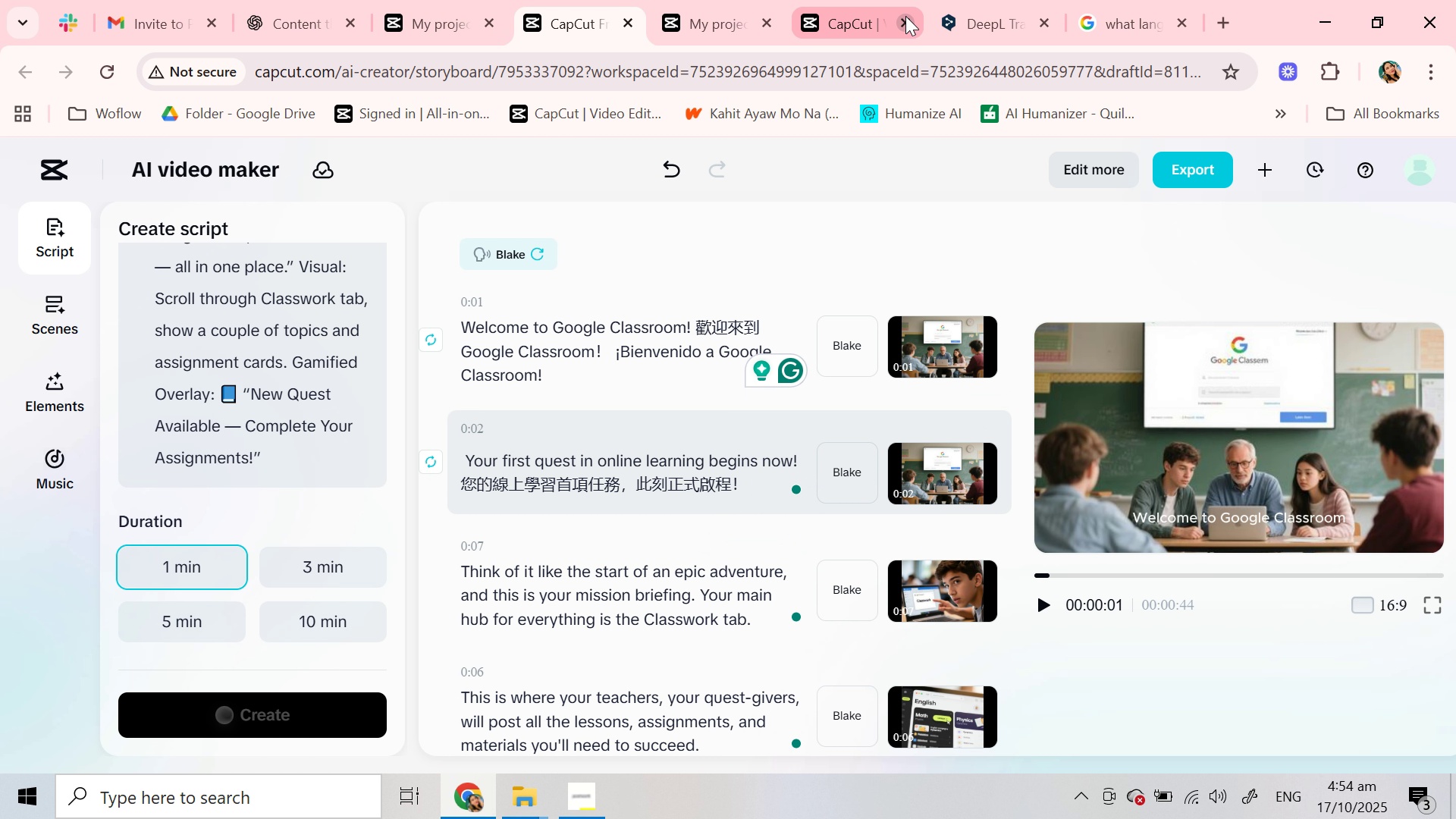 
left_click([958, 12])
 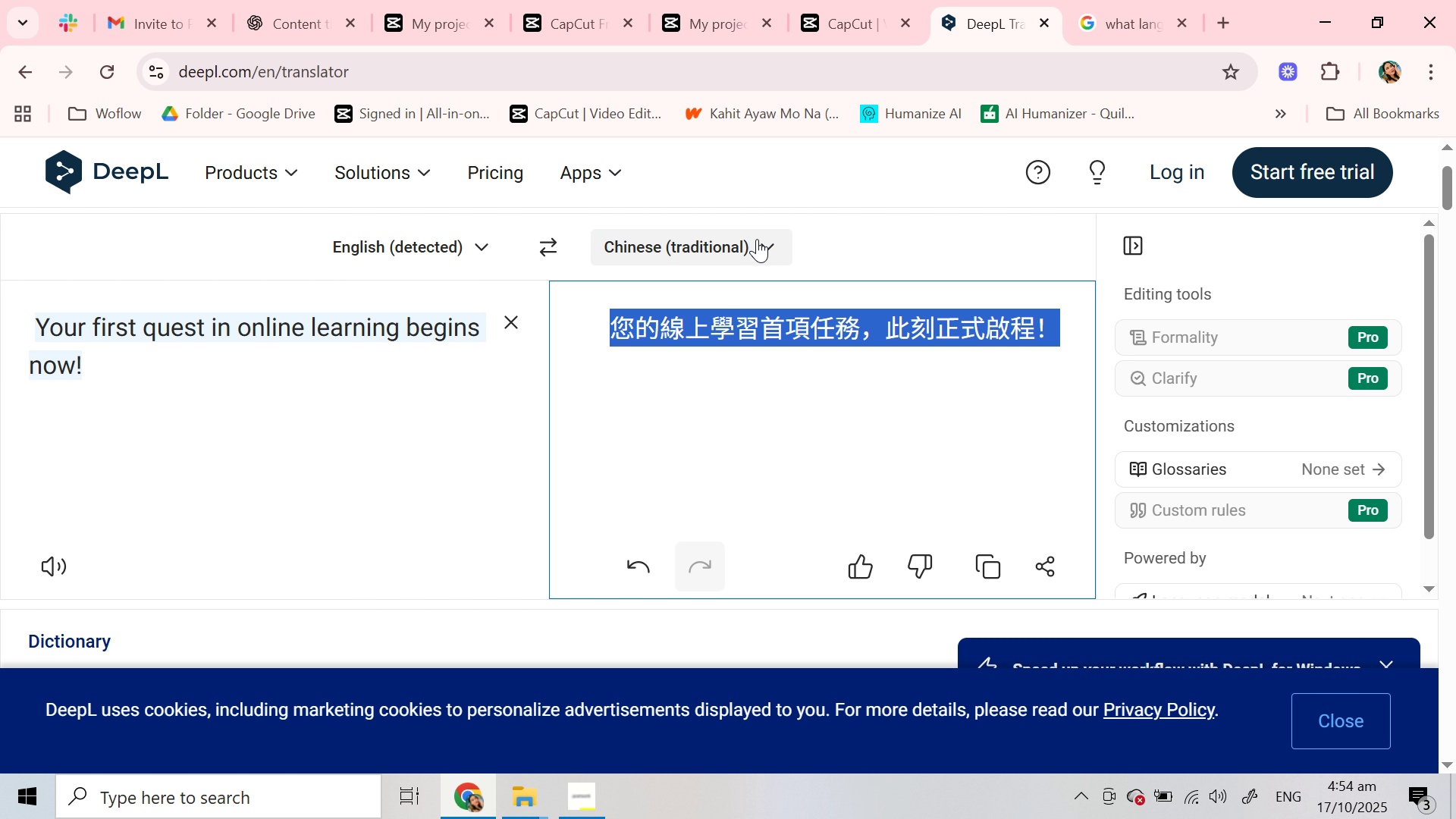 
left_click([741, 234])
 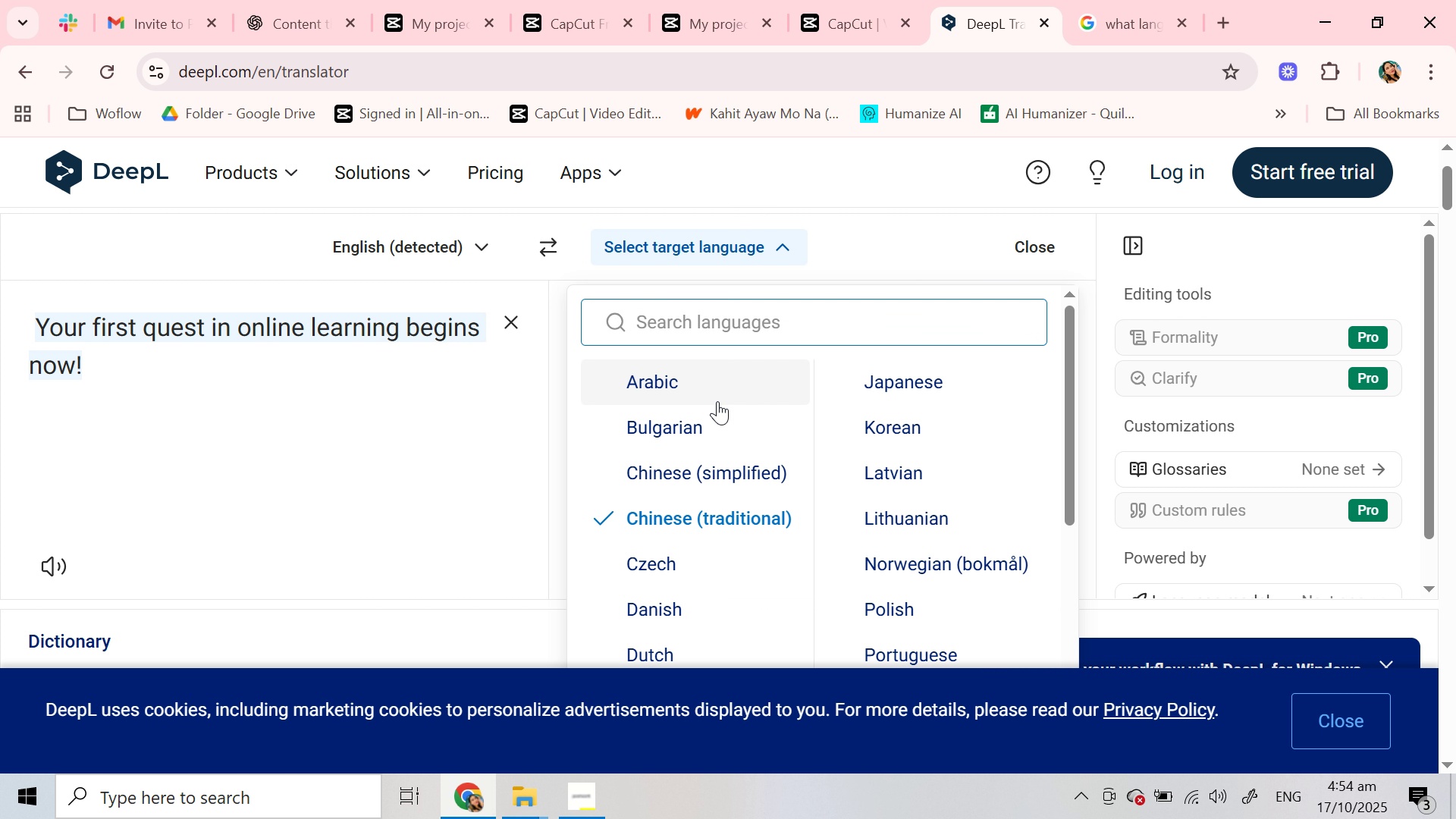 
key(S)
 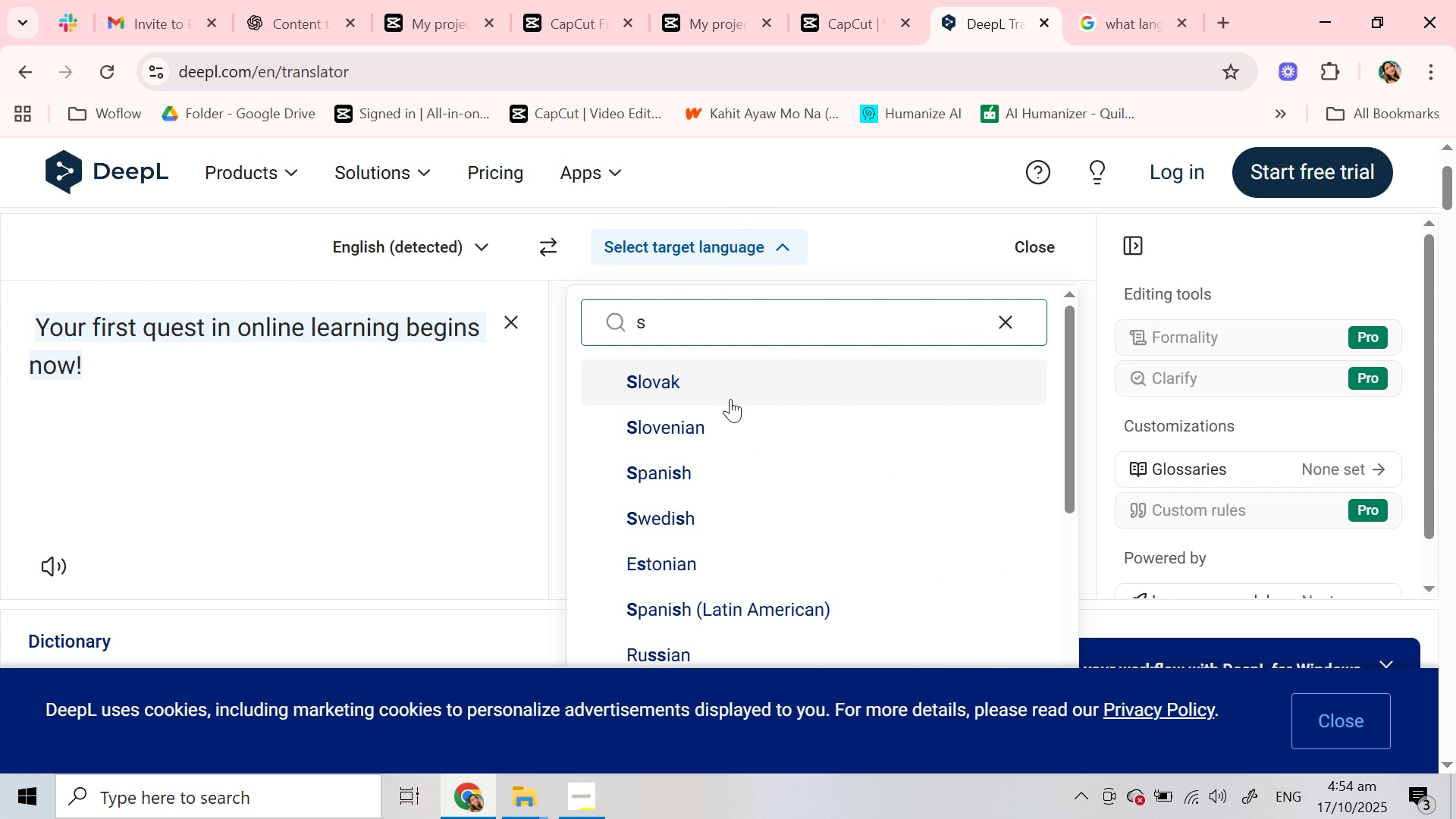 
left_click([736, 467])
 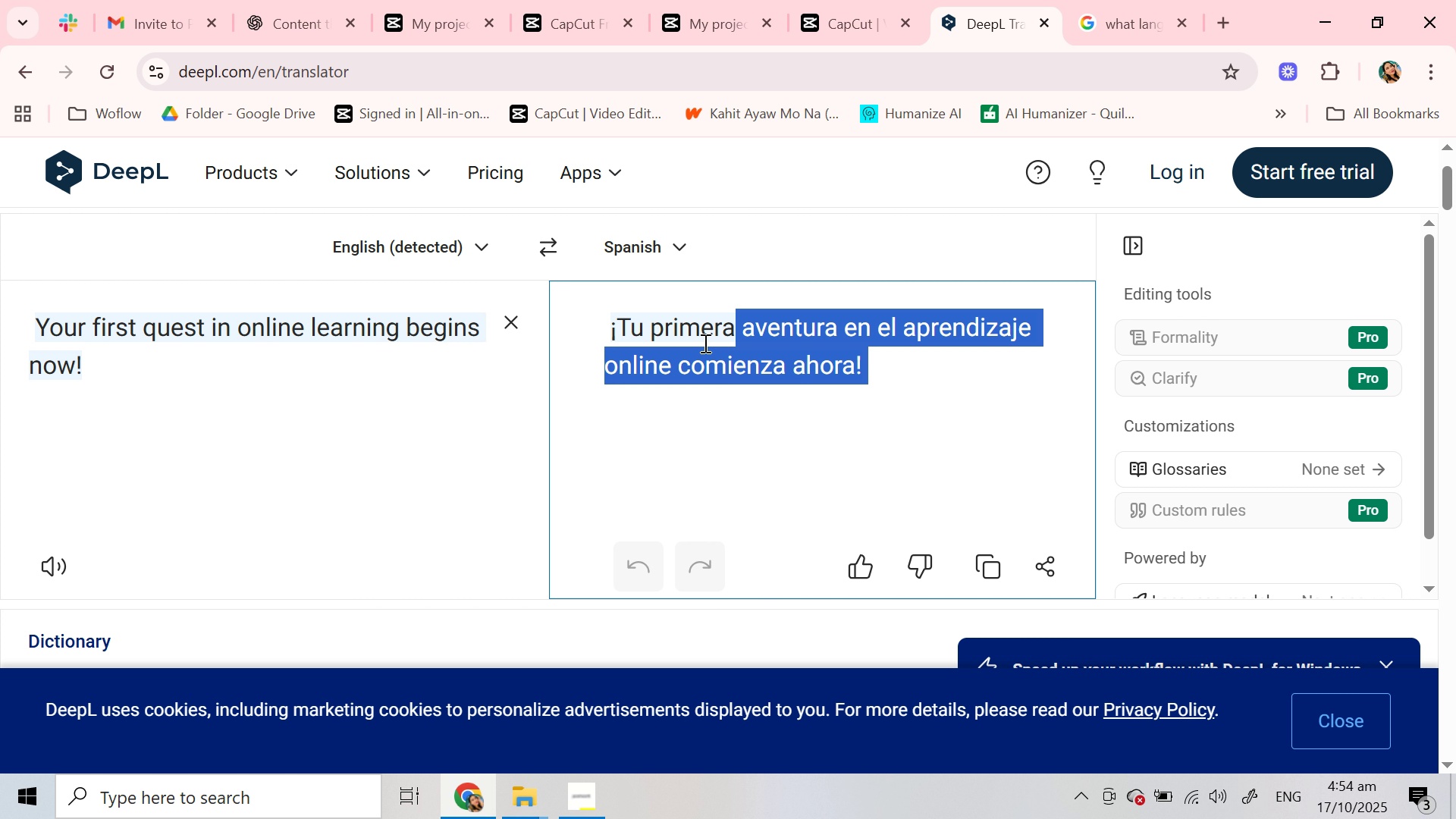 
key(Control+C)
 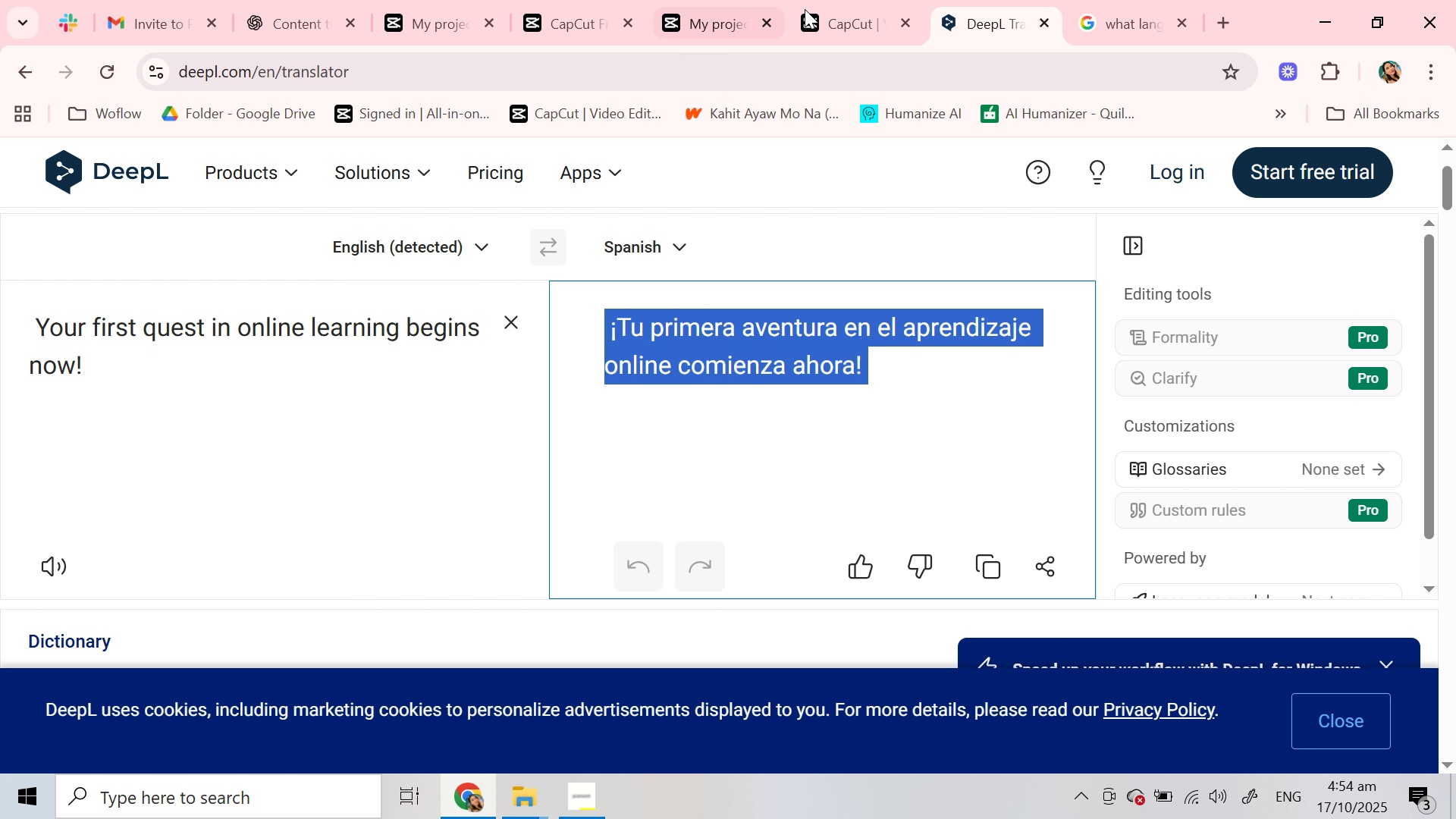 
key(Control+C)
 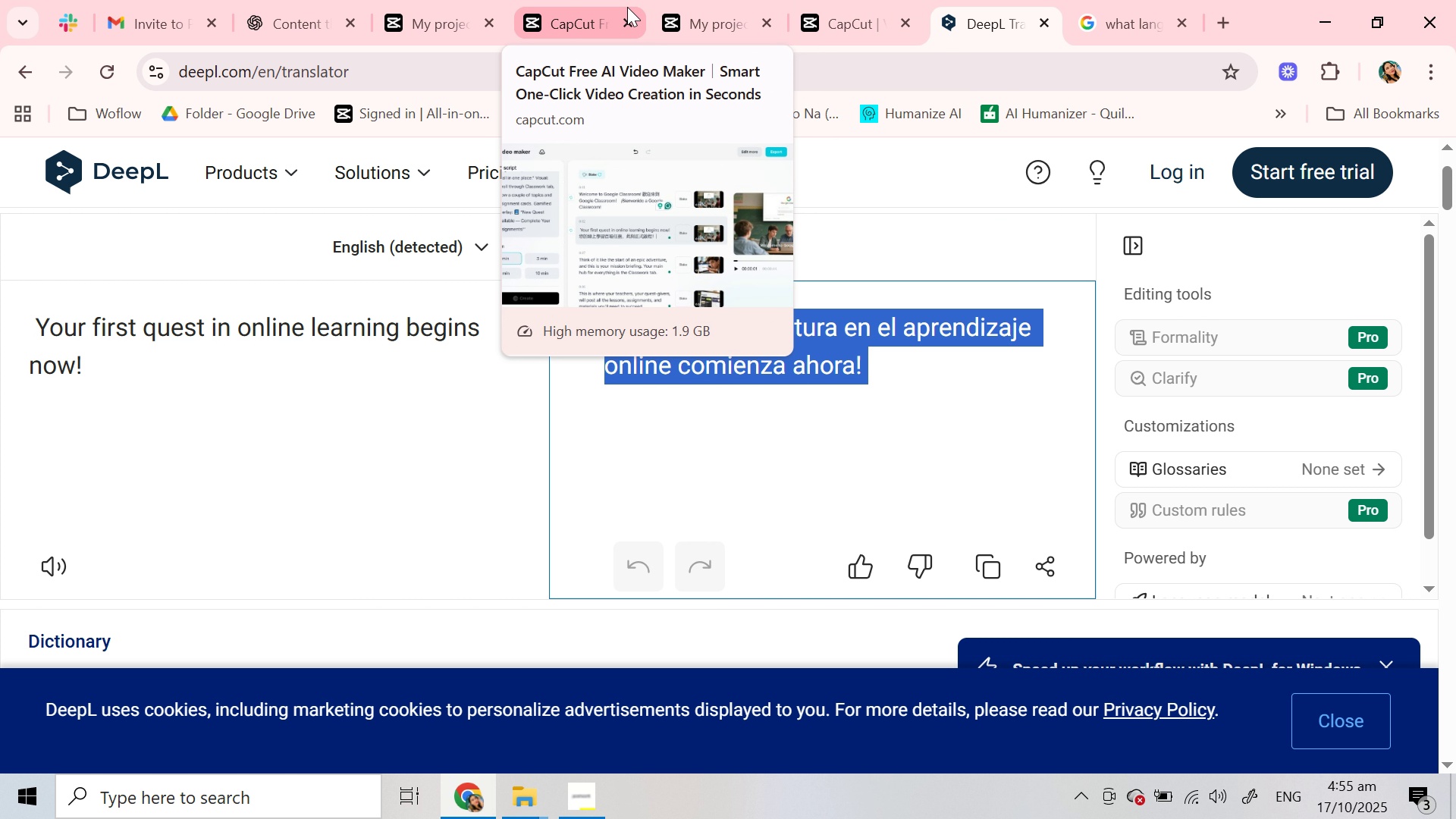 
left_click([573, 14])
 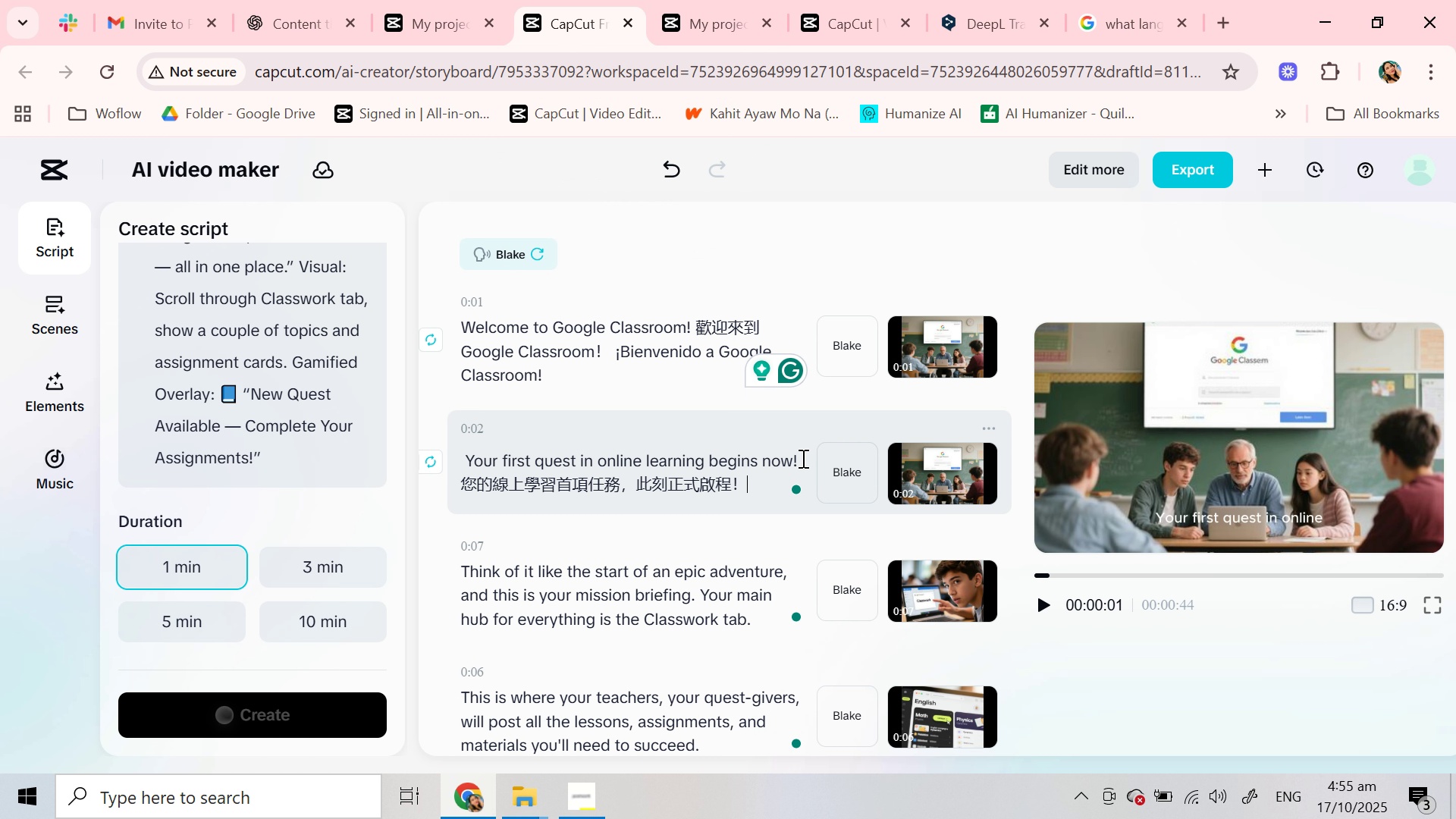 
left_click([802, 456])
 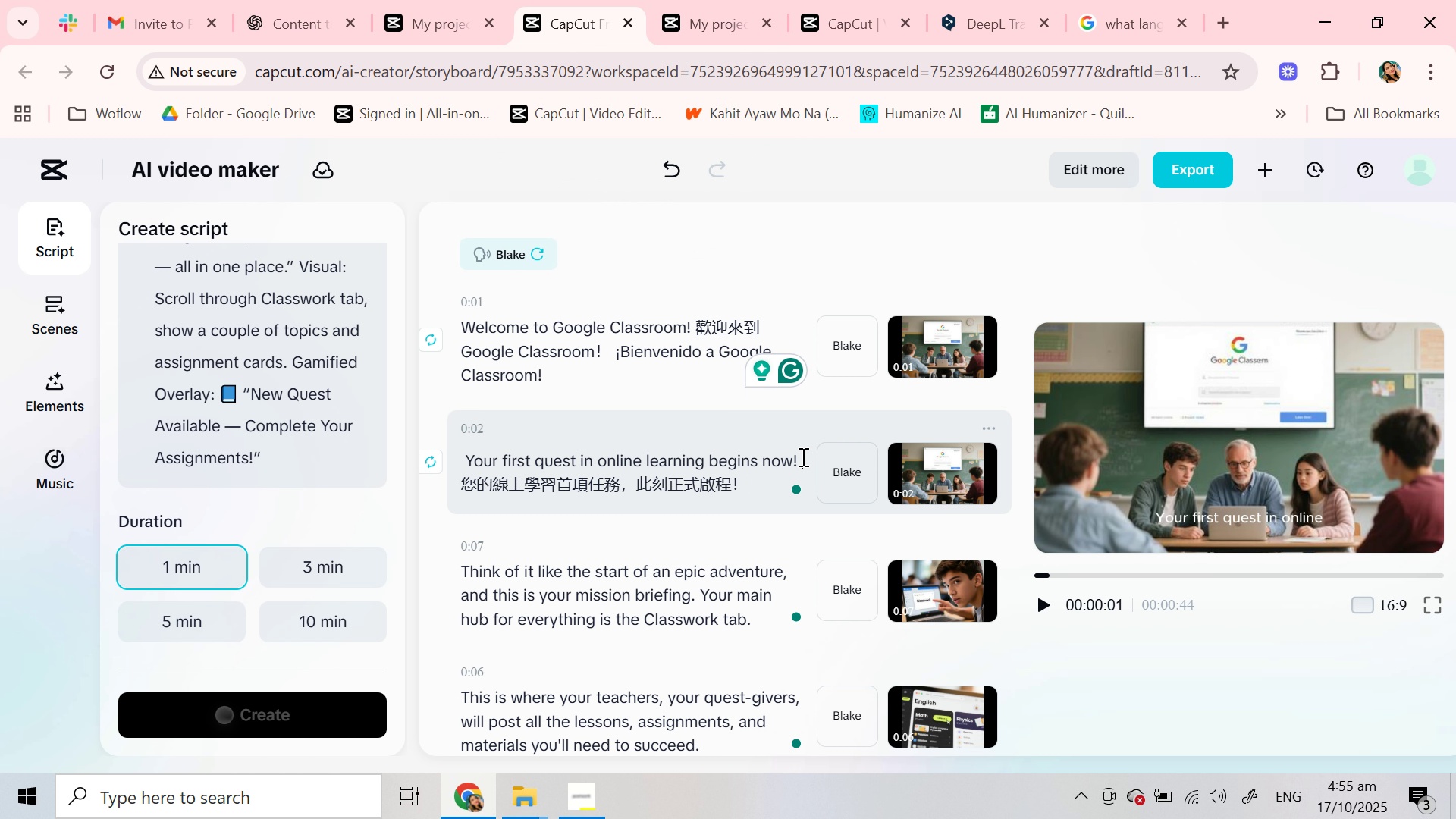 
key(Control+V)
 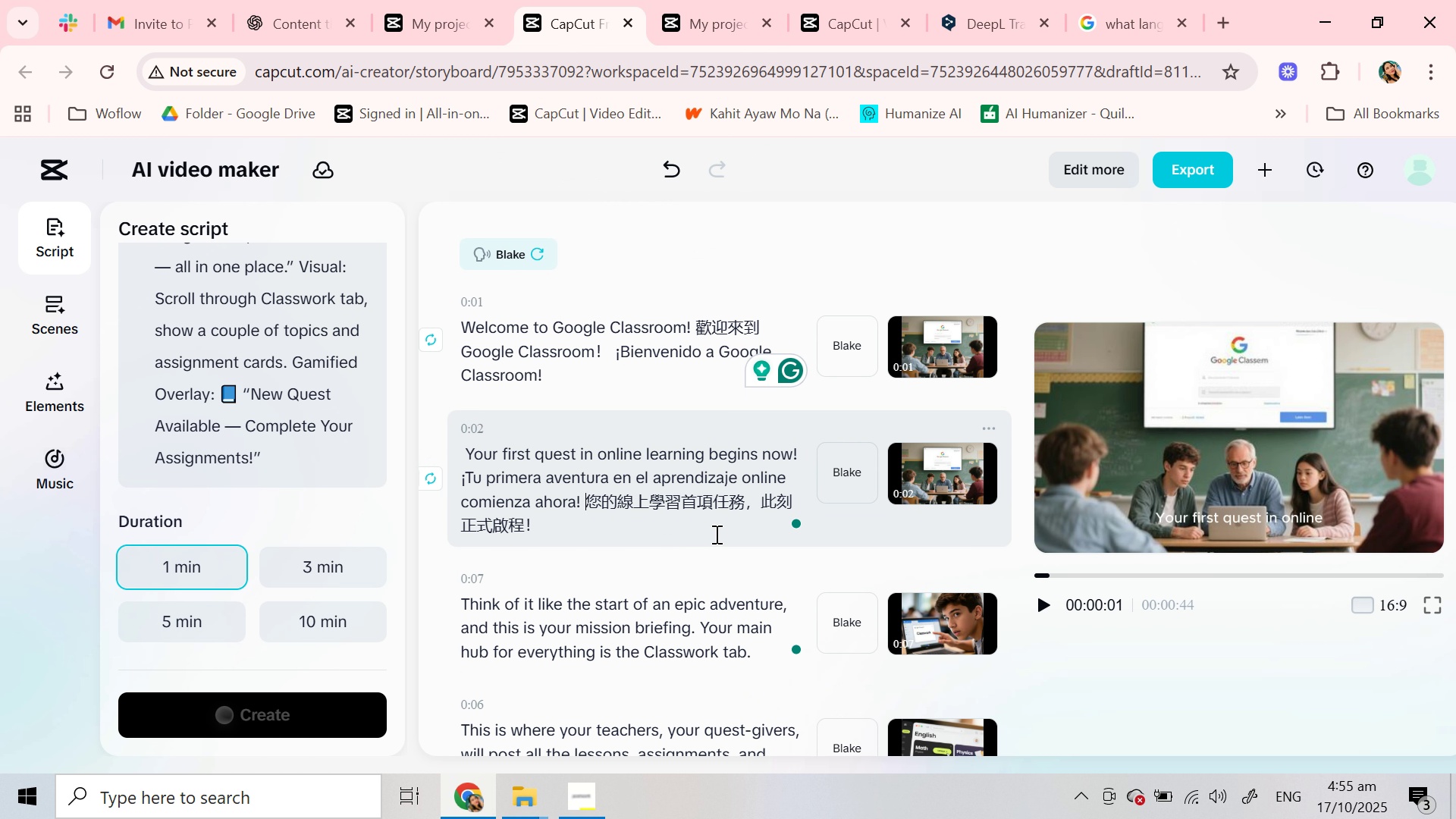 
key(Space)
 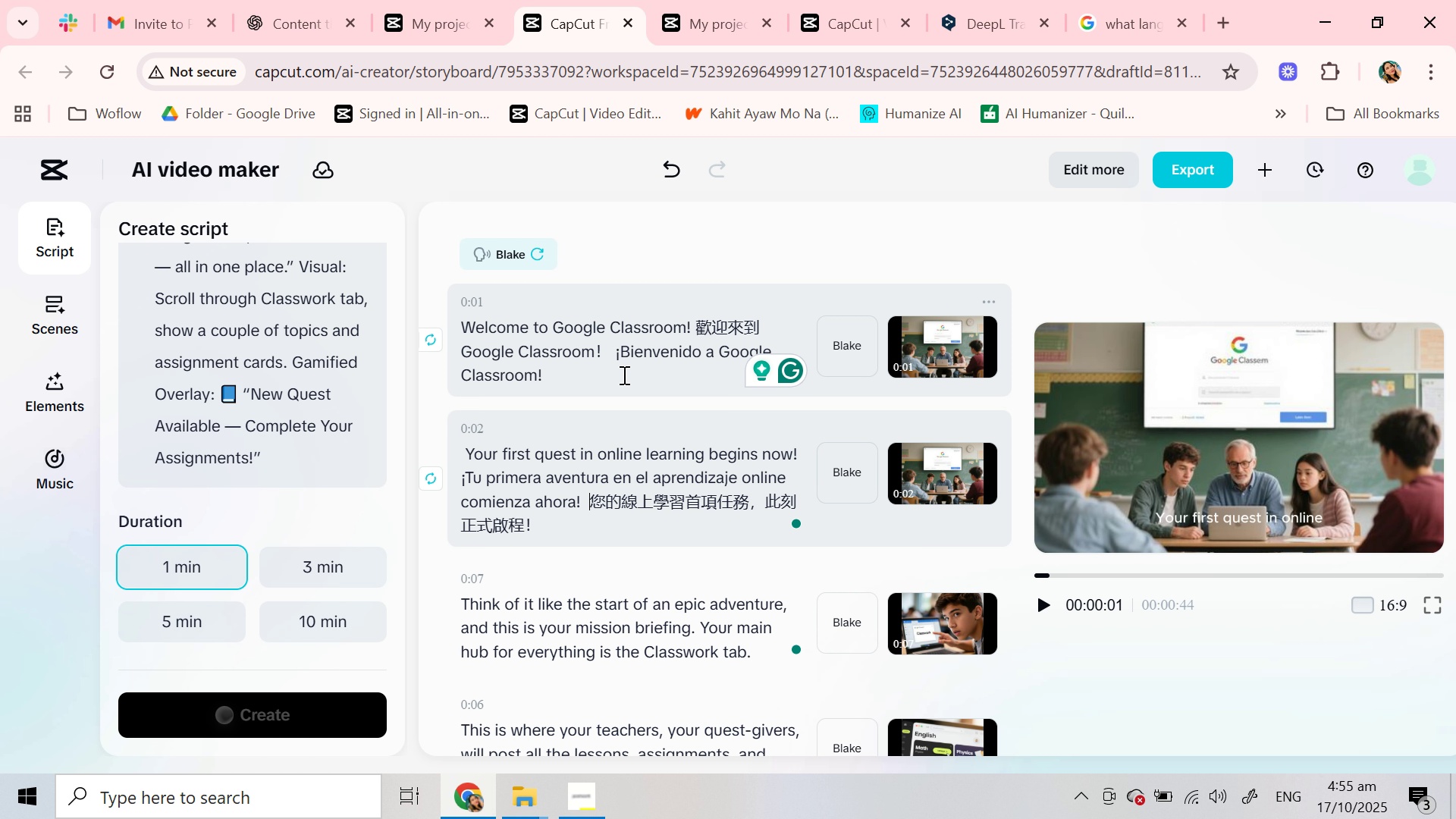 
wait(5.23)
 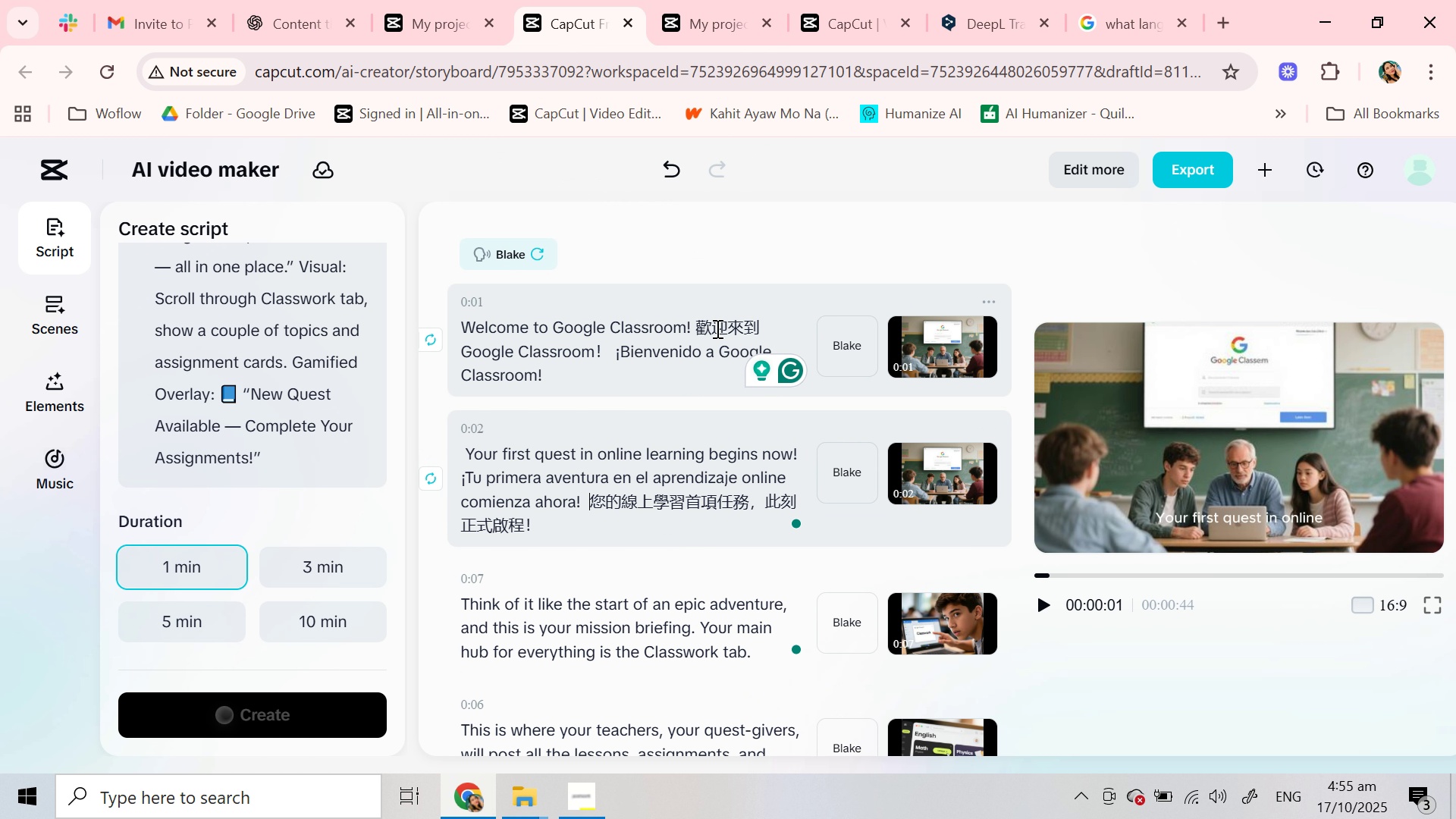 
key(Control+X)
 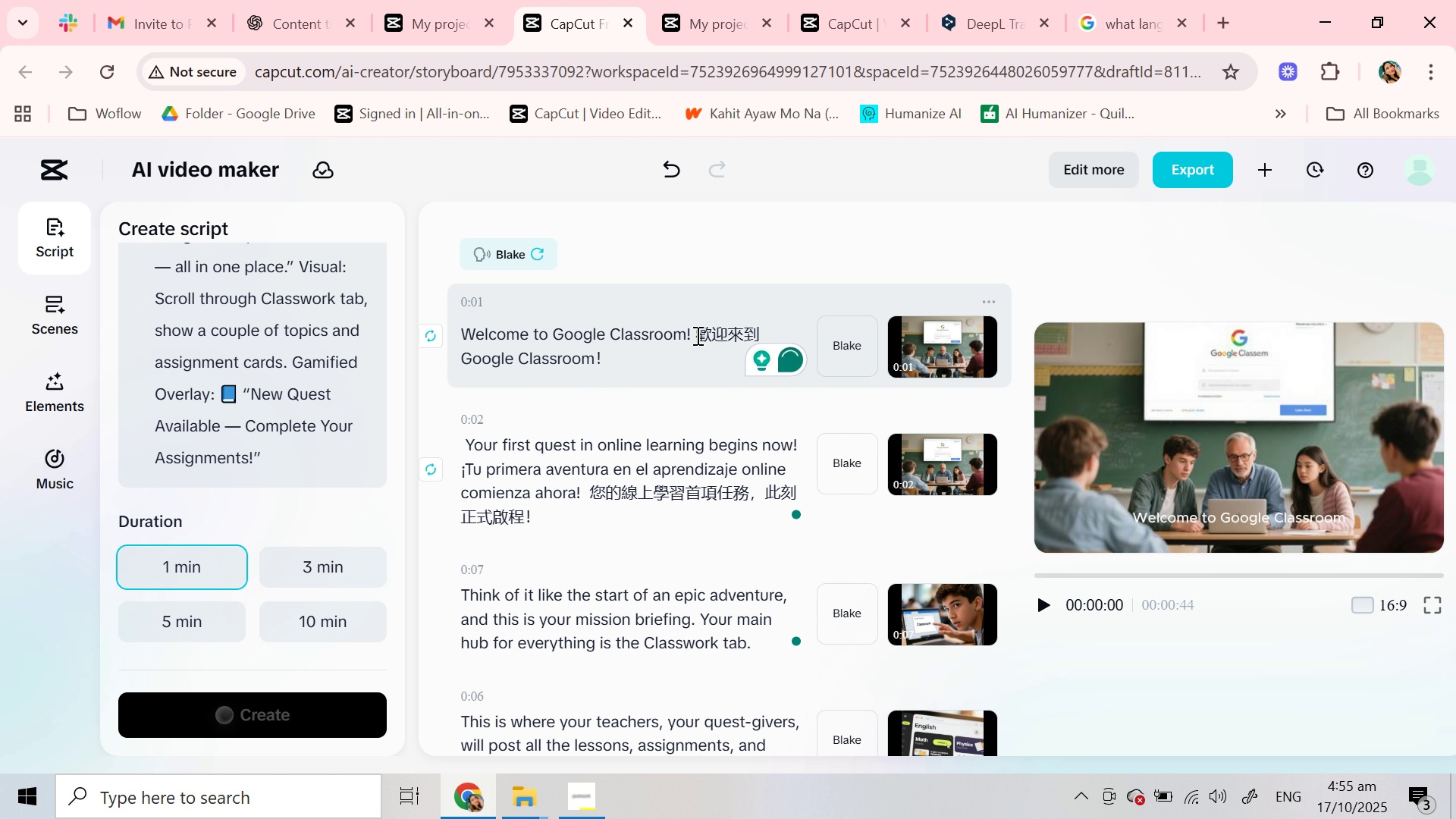 
left_click([695, 335])
 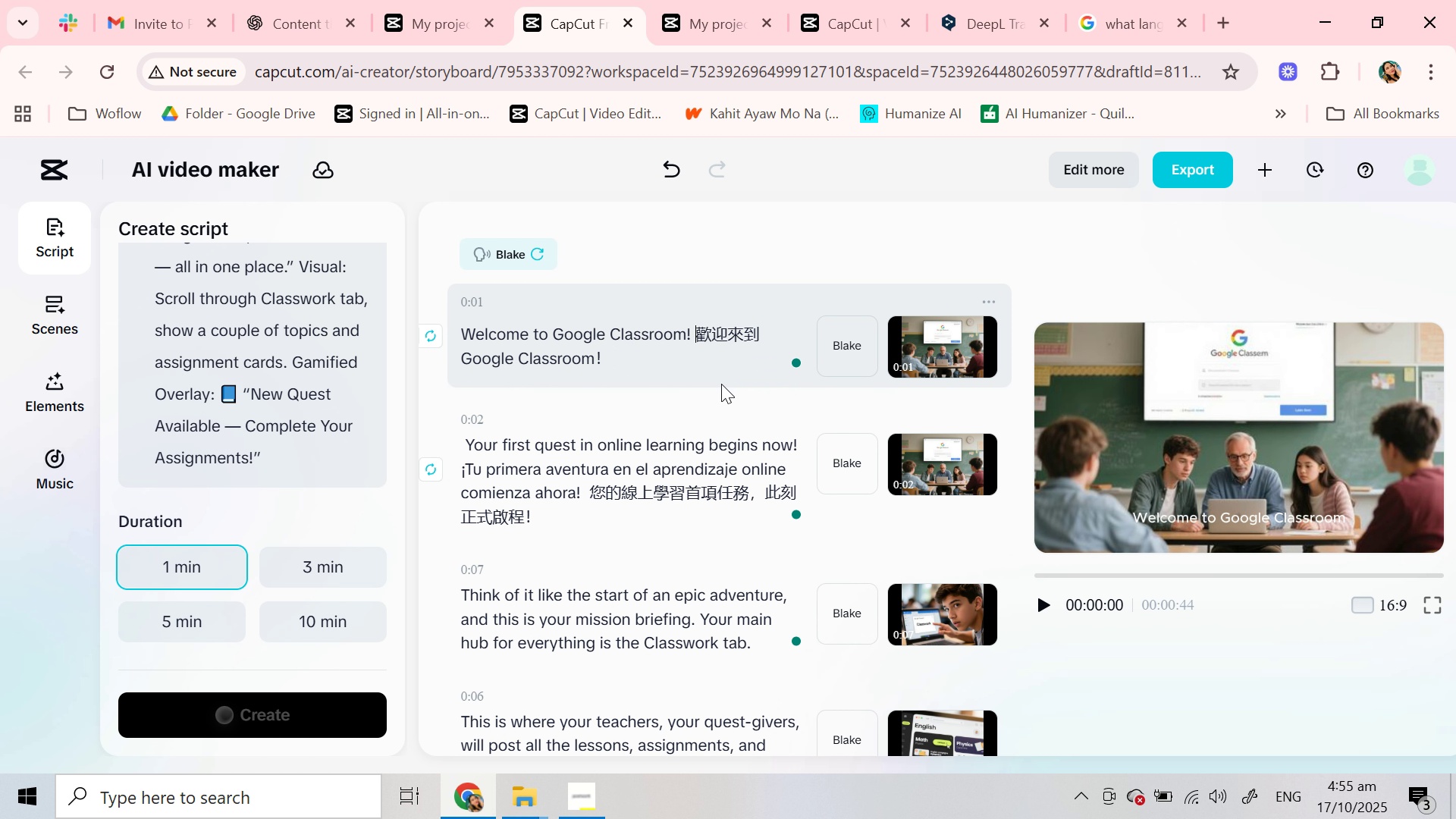 
key(Control+V)
 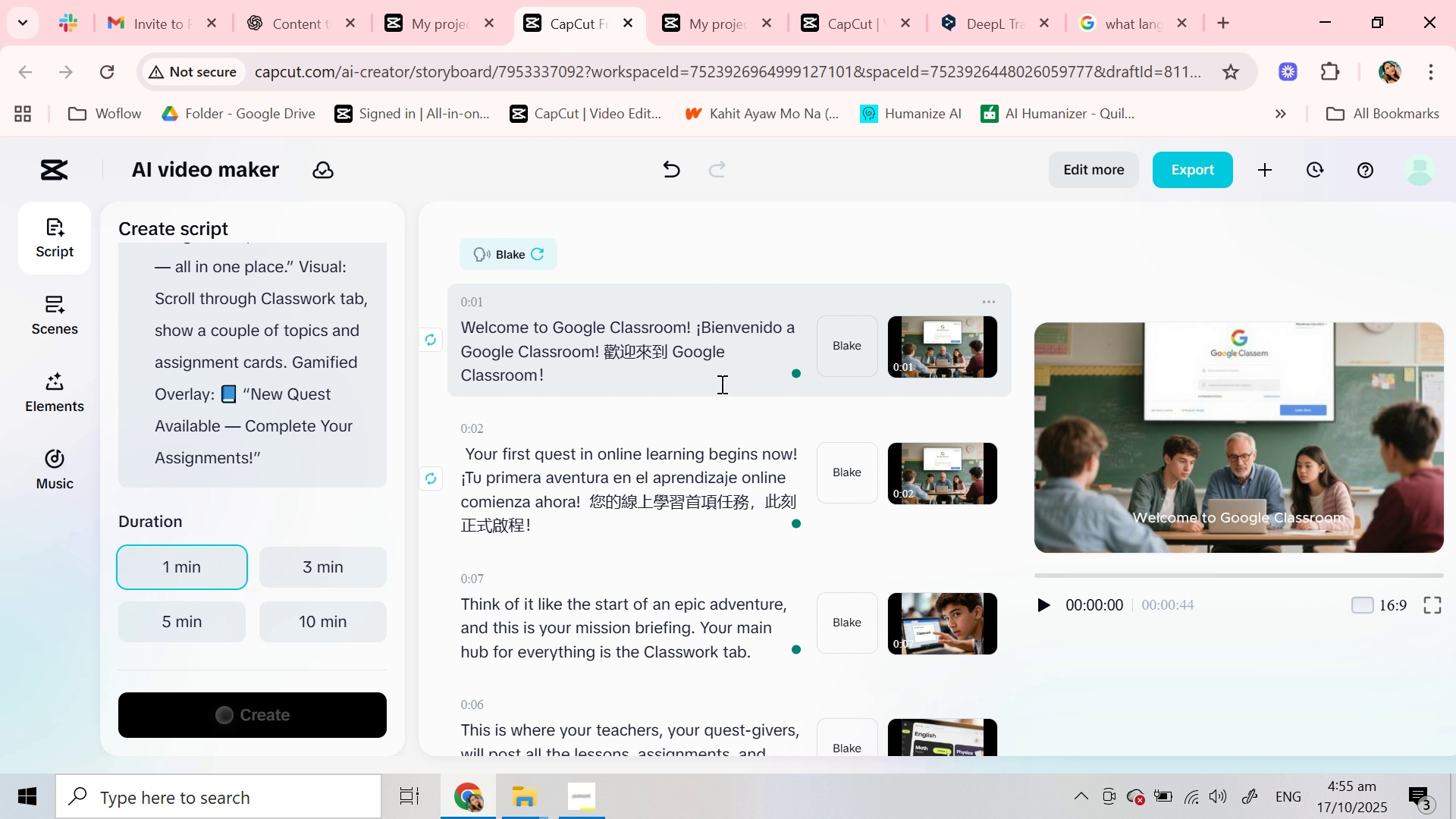 
key(Space)
 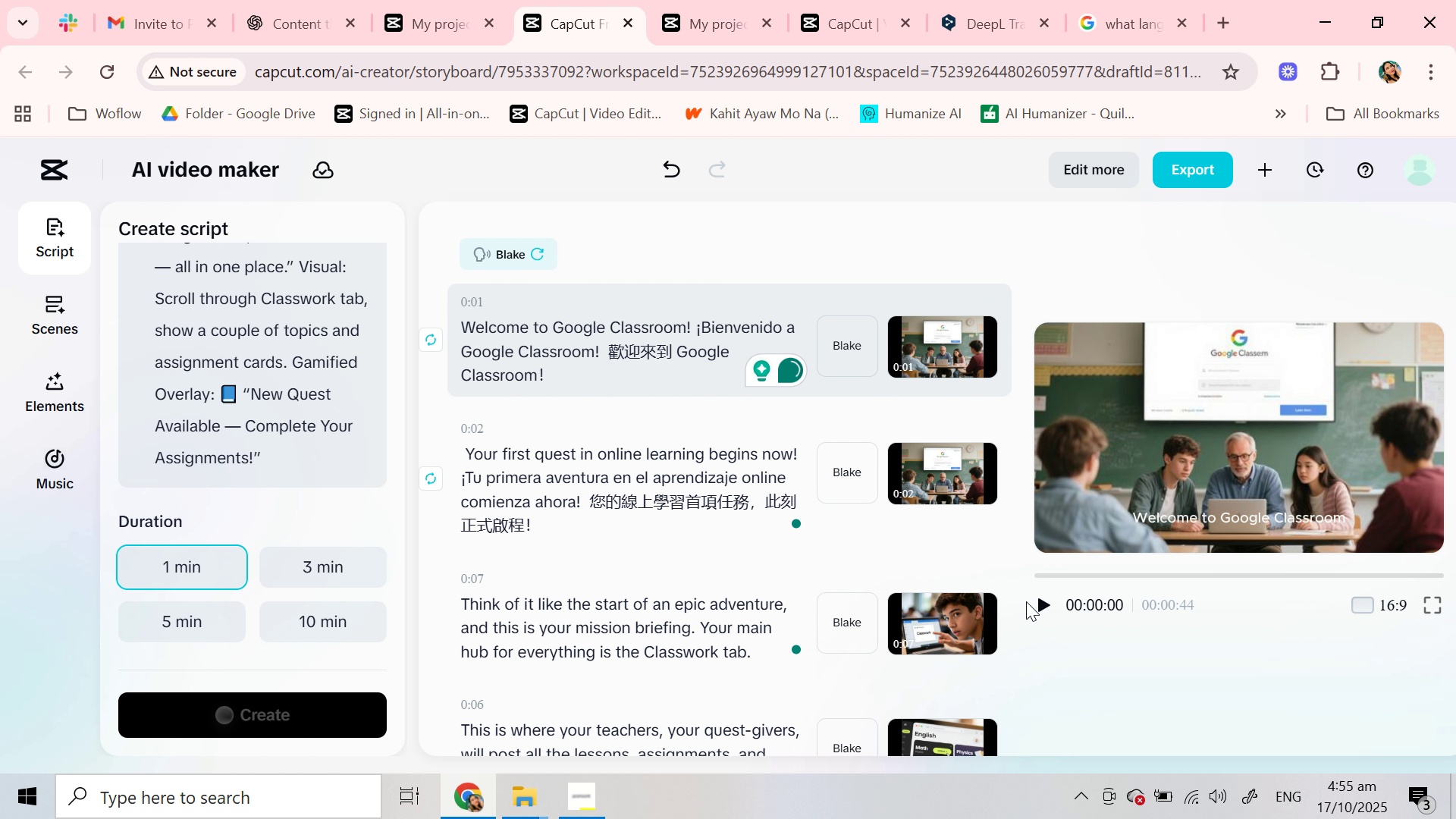 
left_click([1040, 601])
 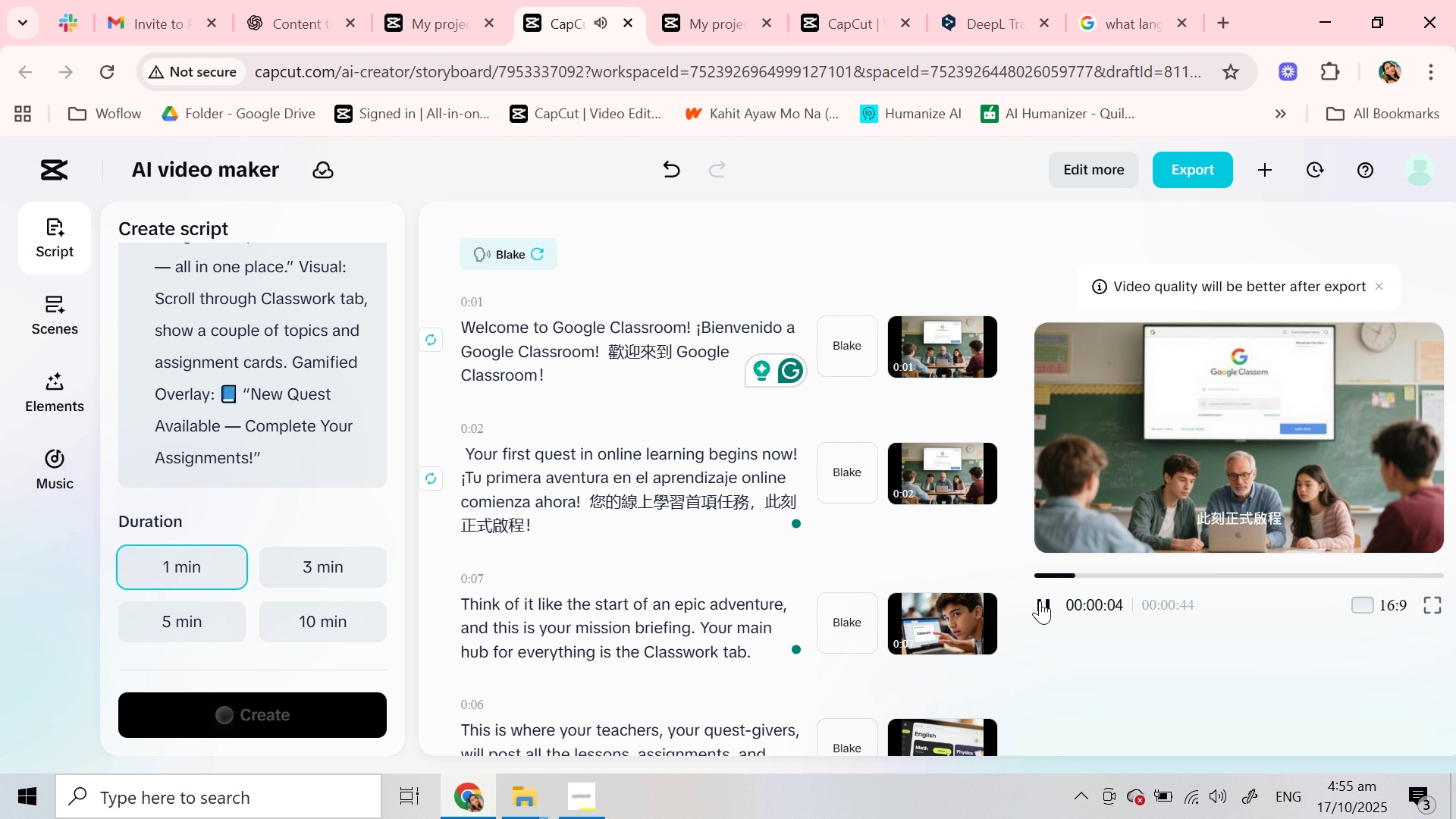 
wait(6.37)
 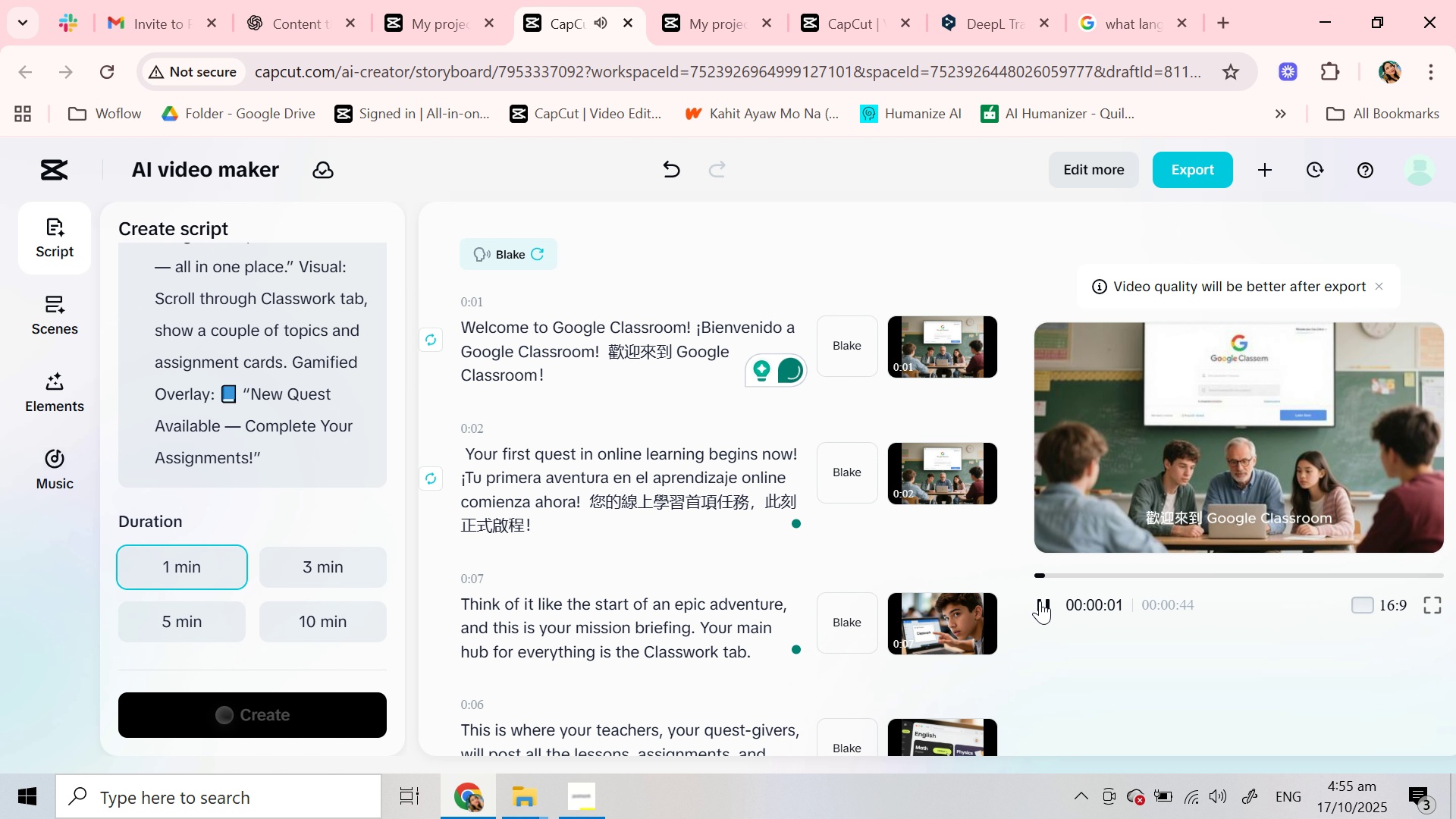 
left_click([1040, 601])
 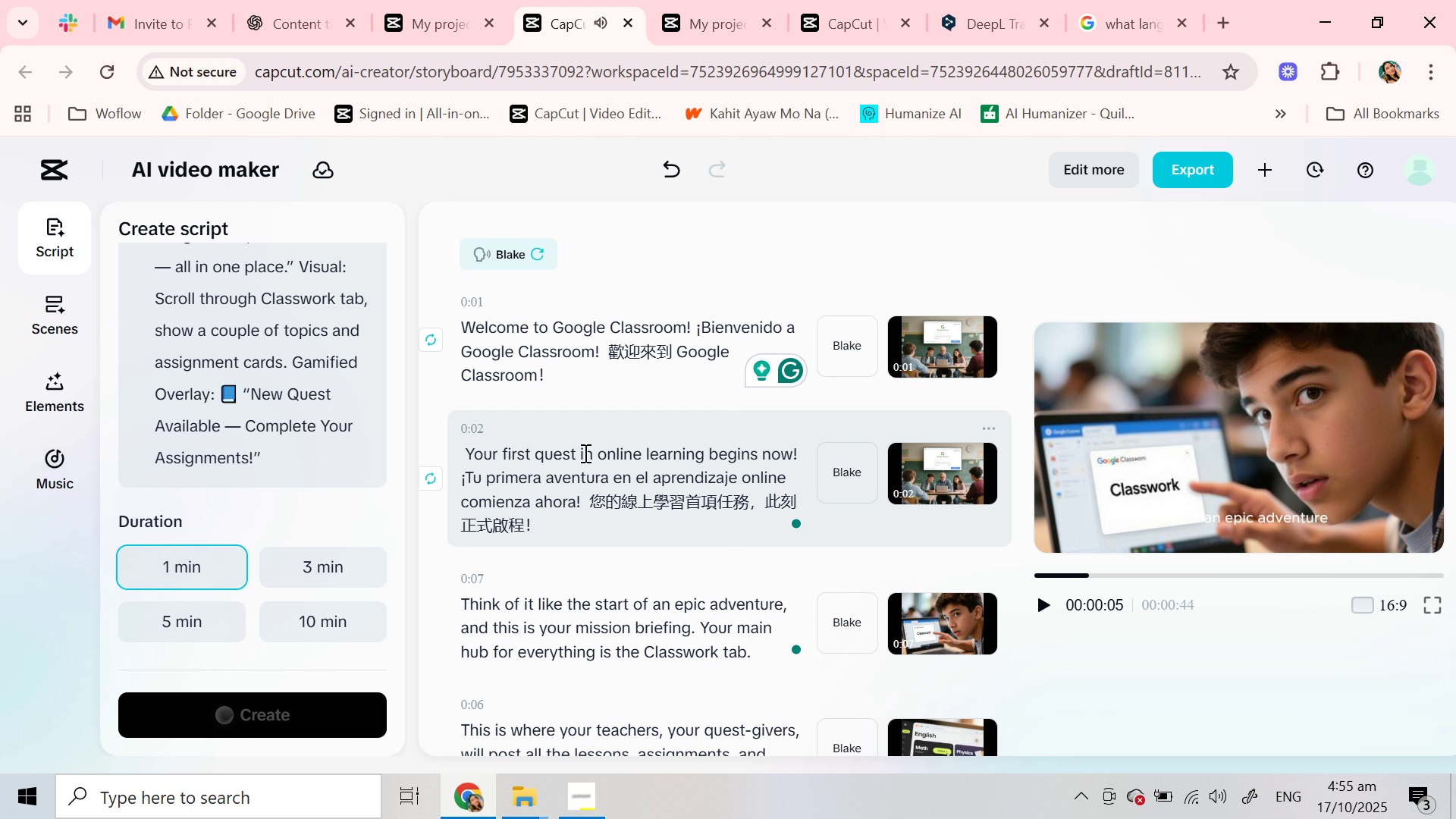 
scroll: coordinate [584, 453], scroll_direction: down, amount: 1.0
 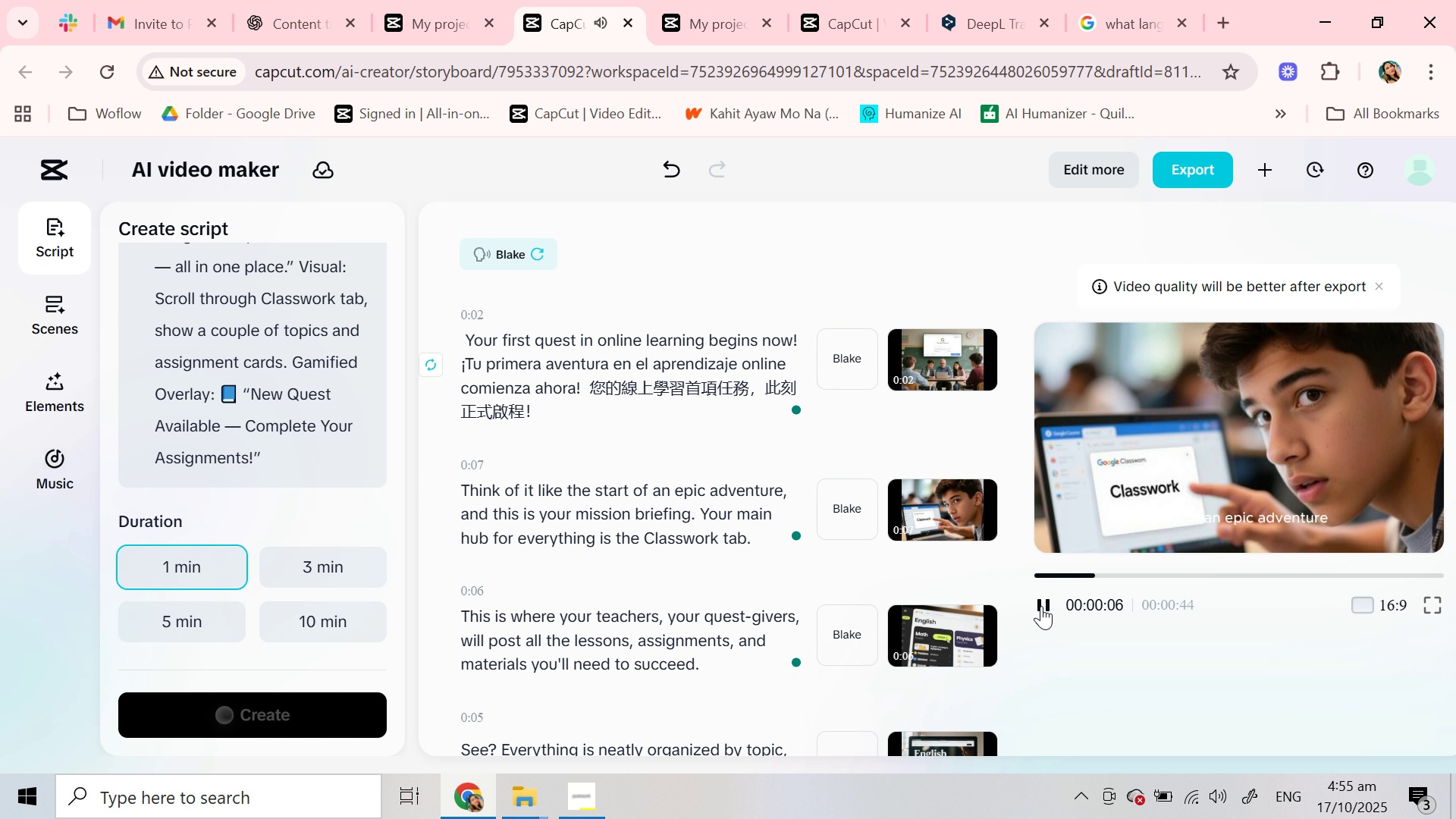 
left_click([1041, 606])
 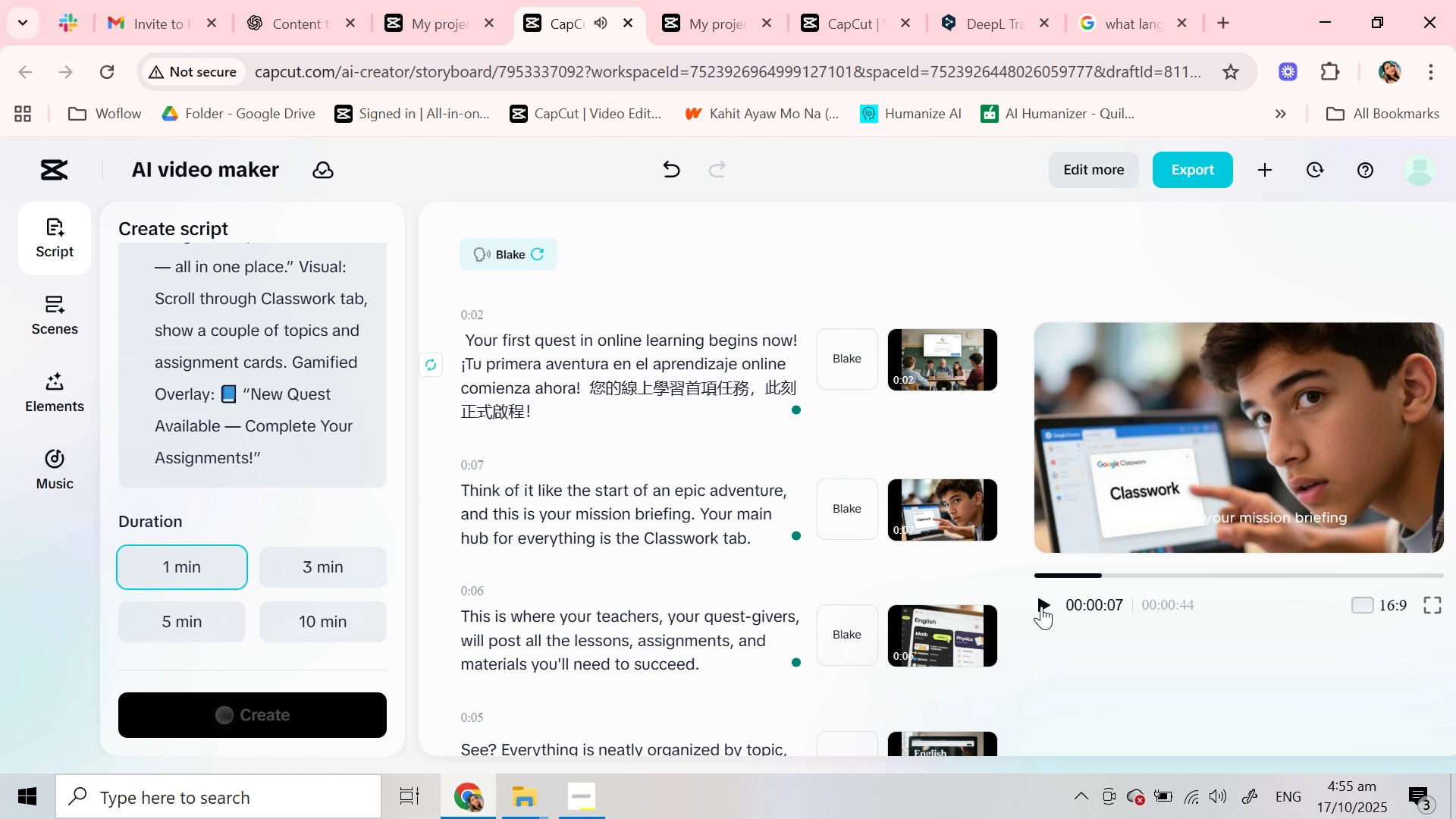 
left_click([1041, 606])
 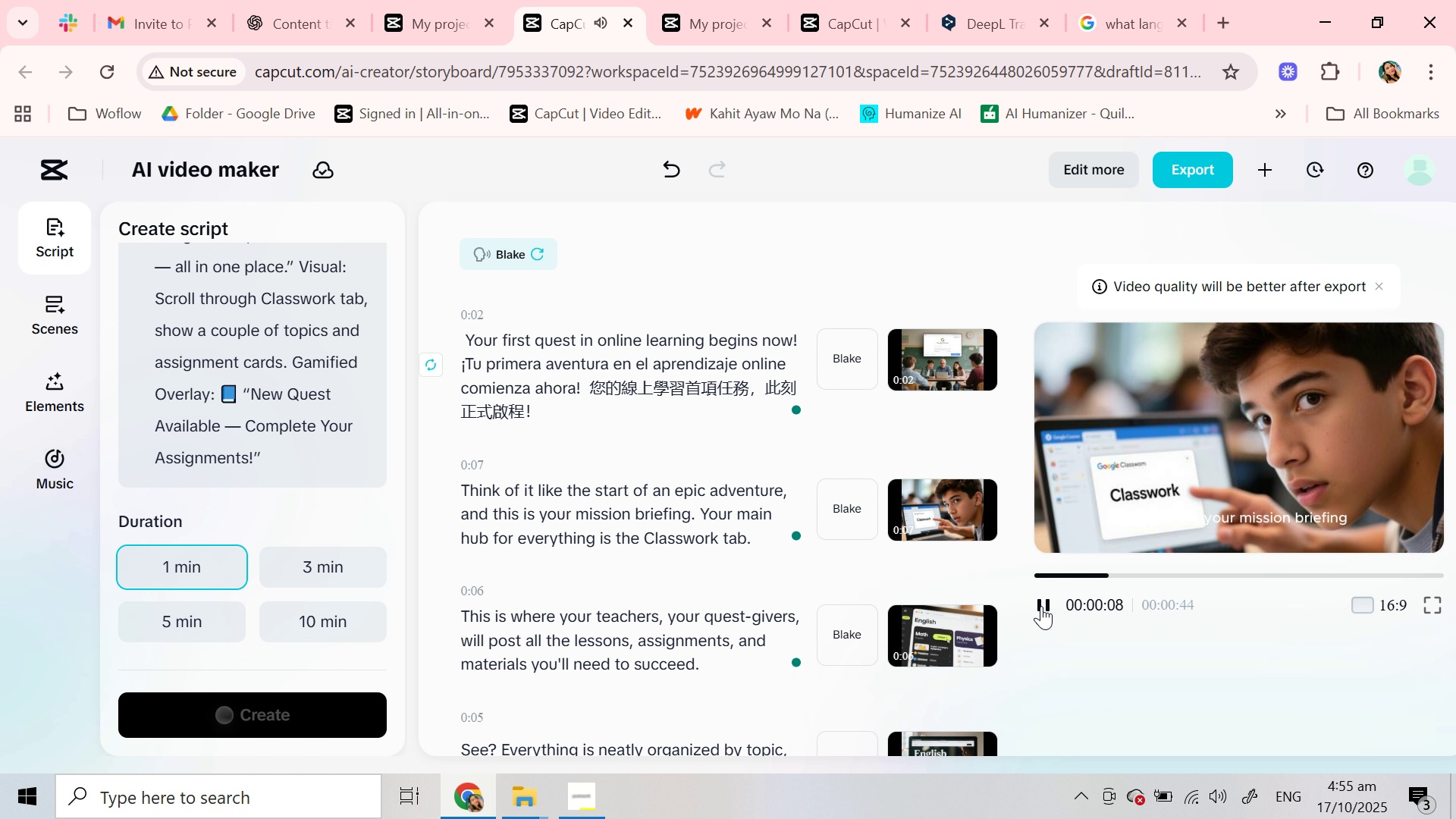 
left_click([1041, 606])
 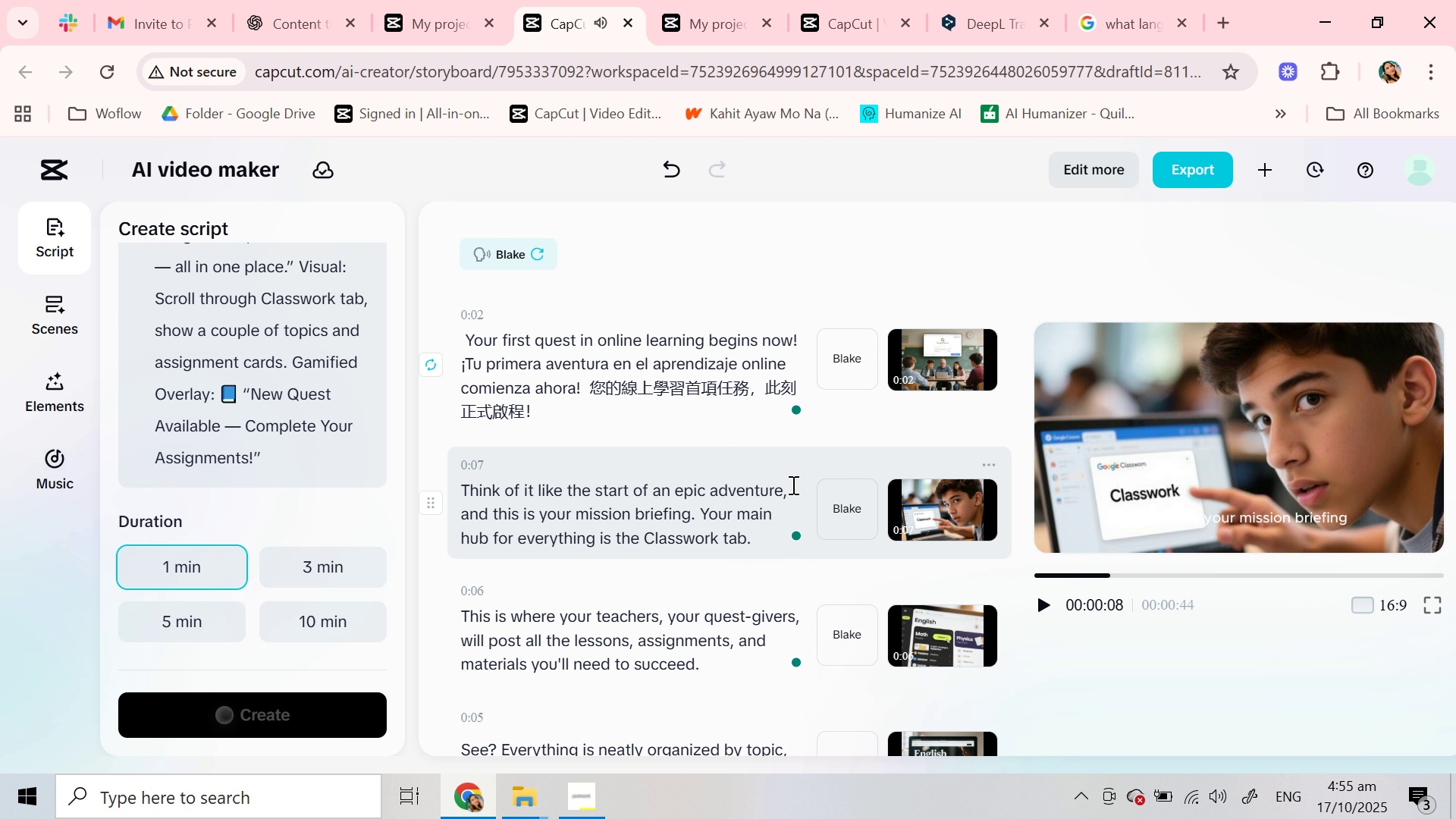 
left_click([791, 497])
 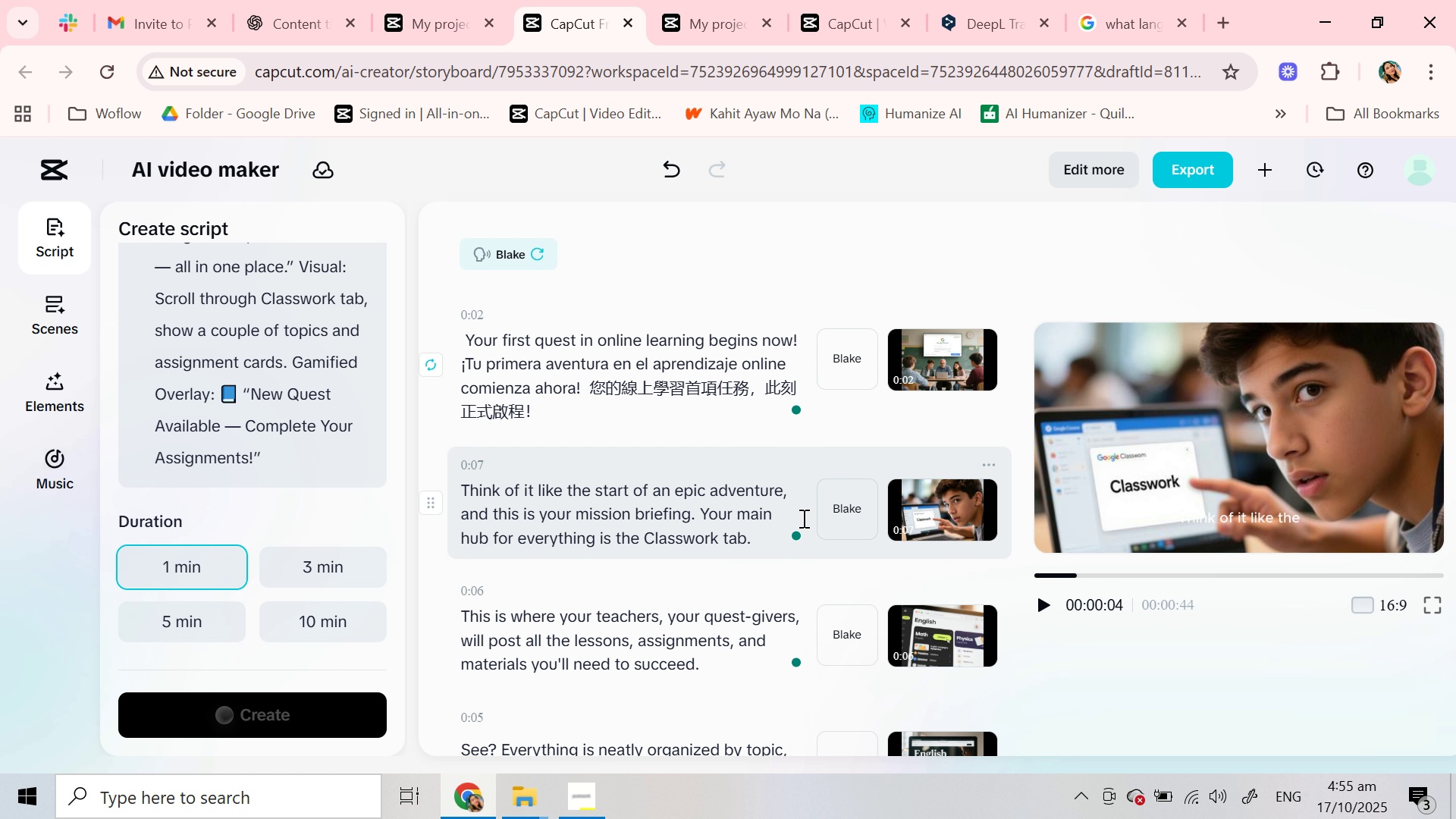 
key(Enter)
 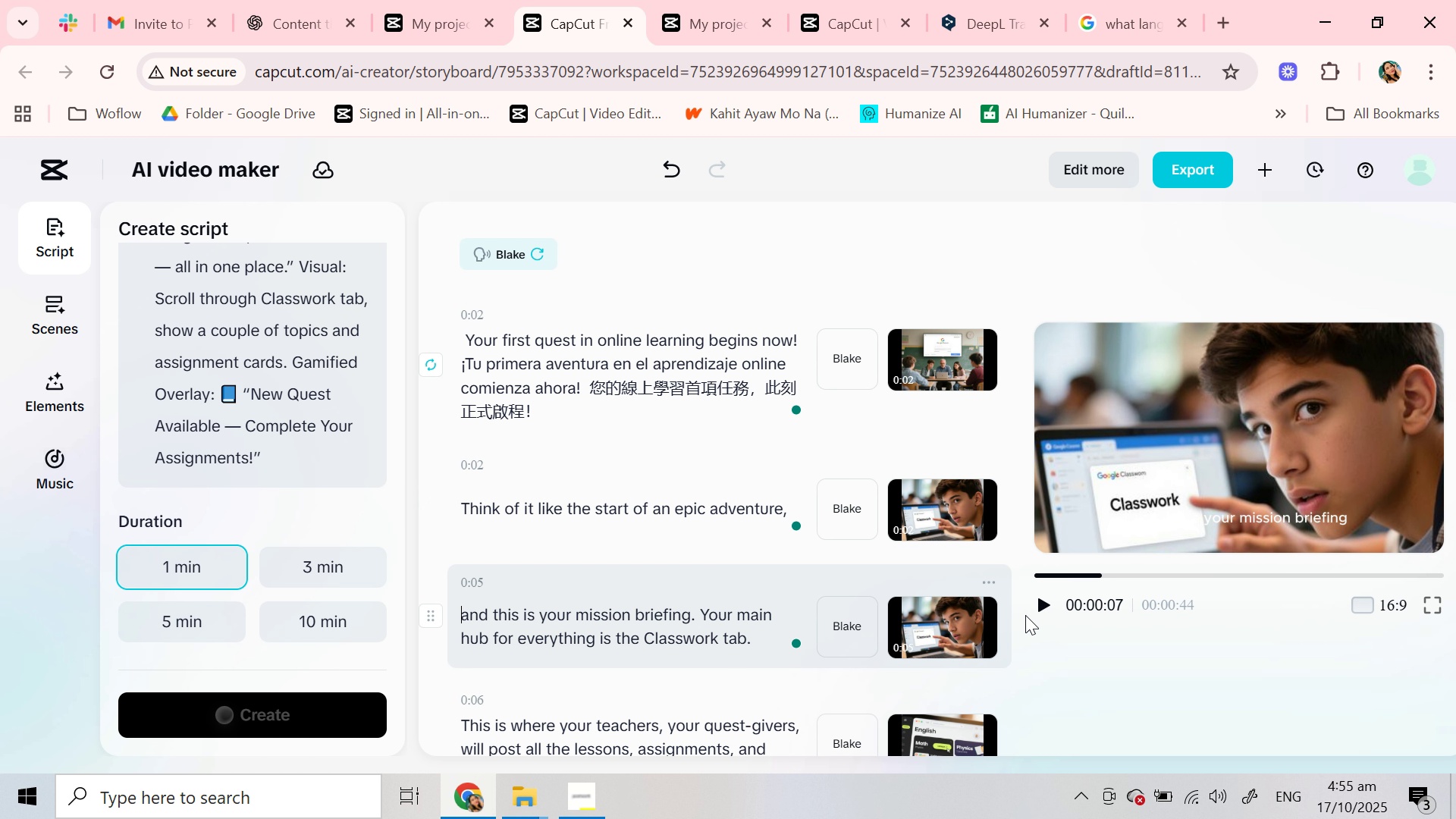 
left_click([1039, 607])
 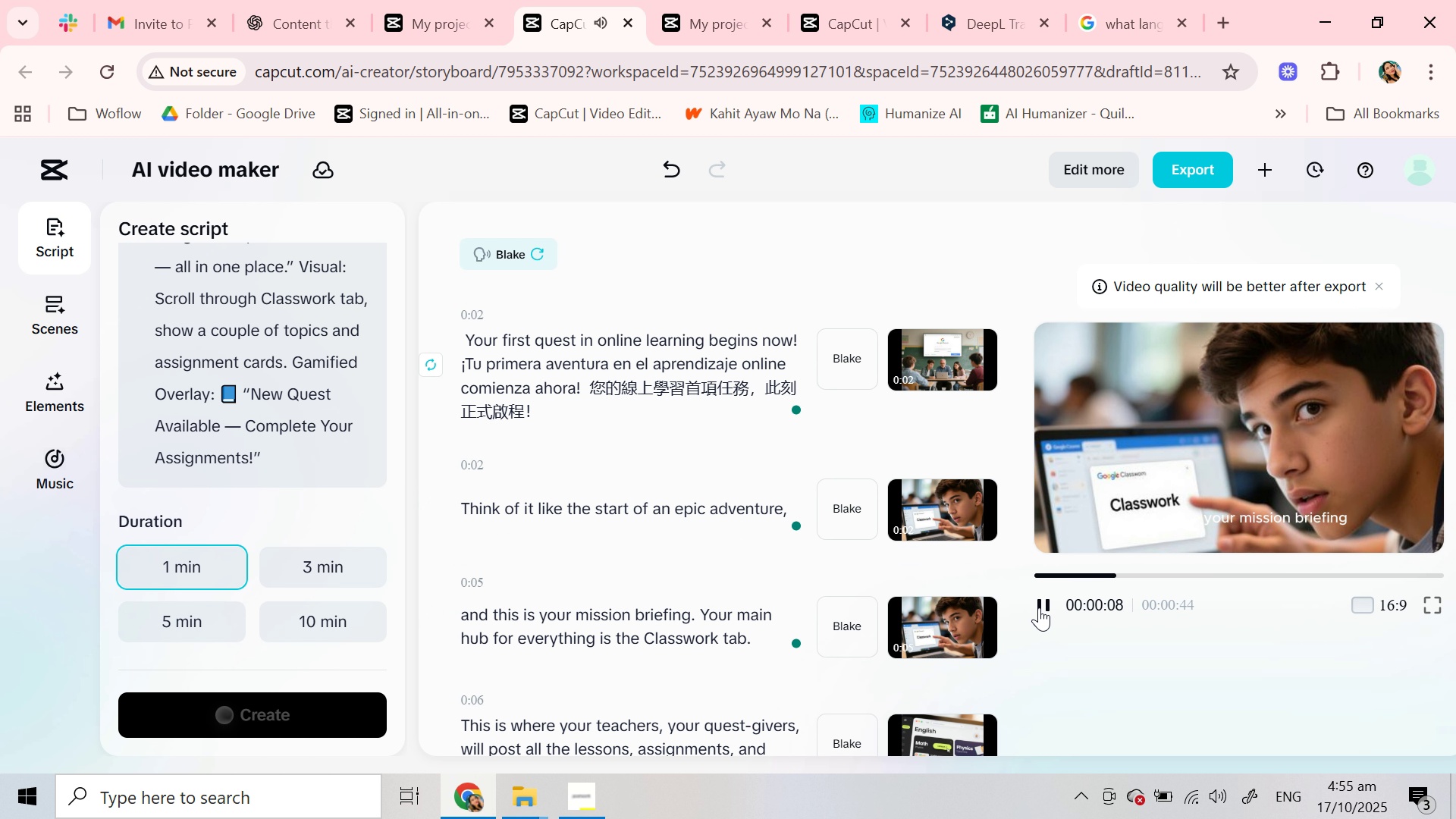 
left_click([1039, 607])
 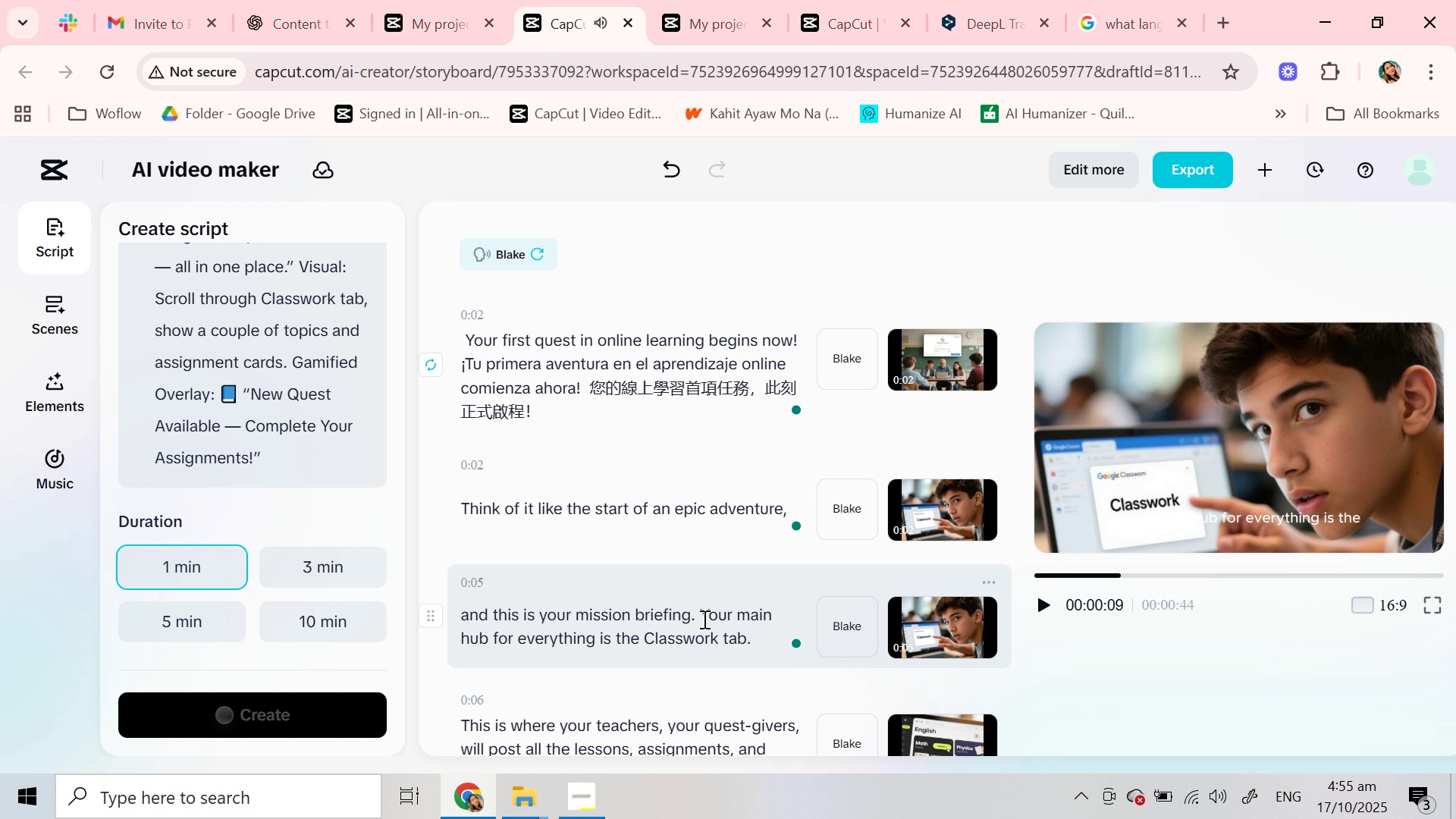 
left_click([703, 619])
 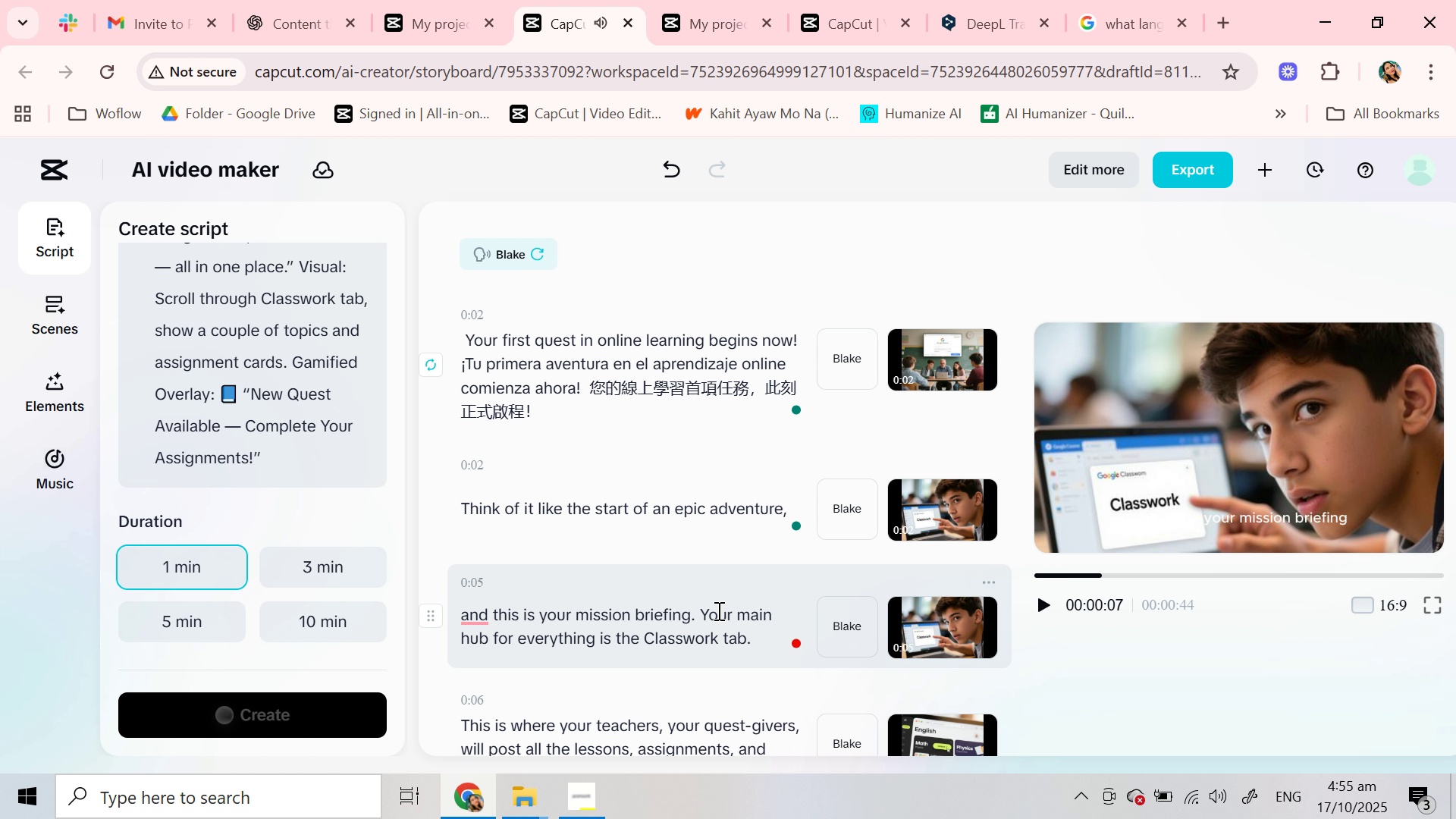 
key(Enter)
 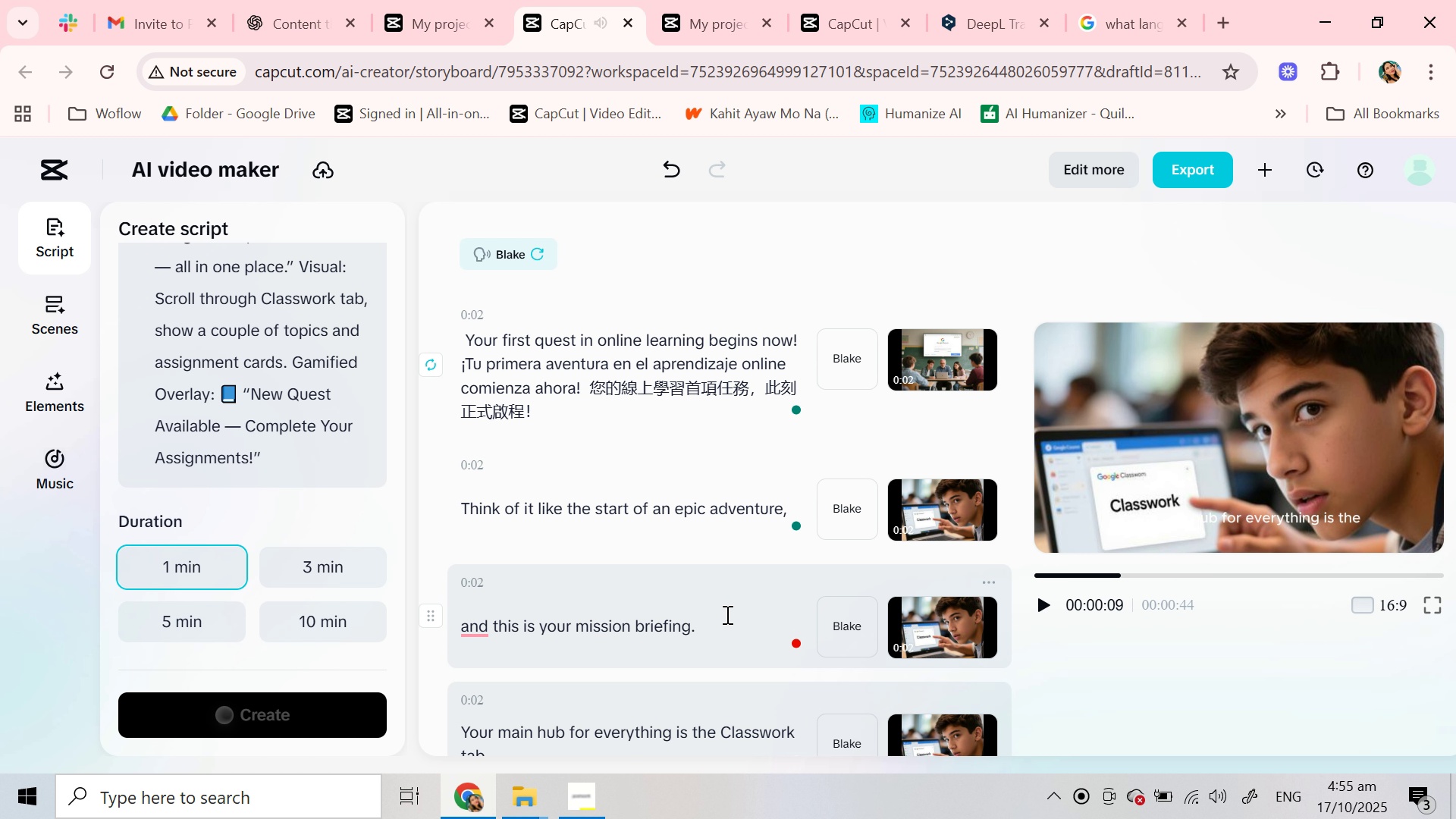 
scroll: coordinate [742, 506], scroll_direction: down, amount: 3.0
 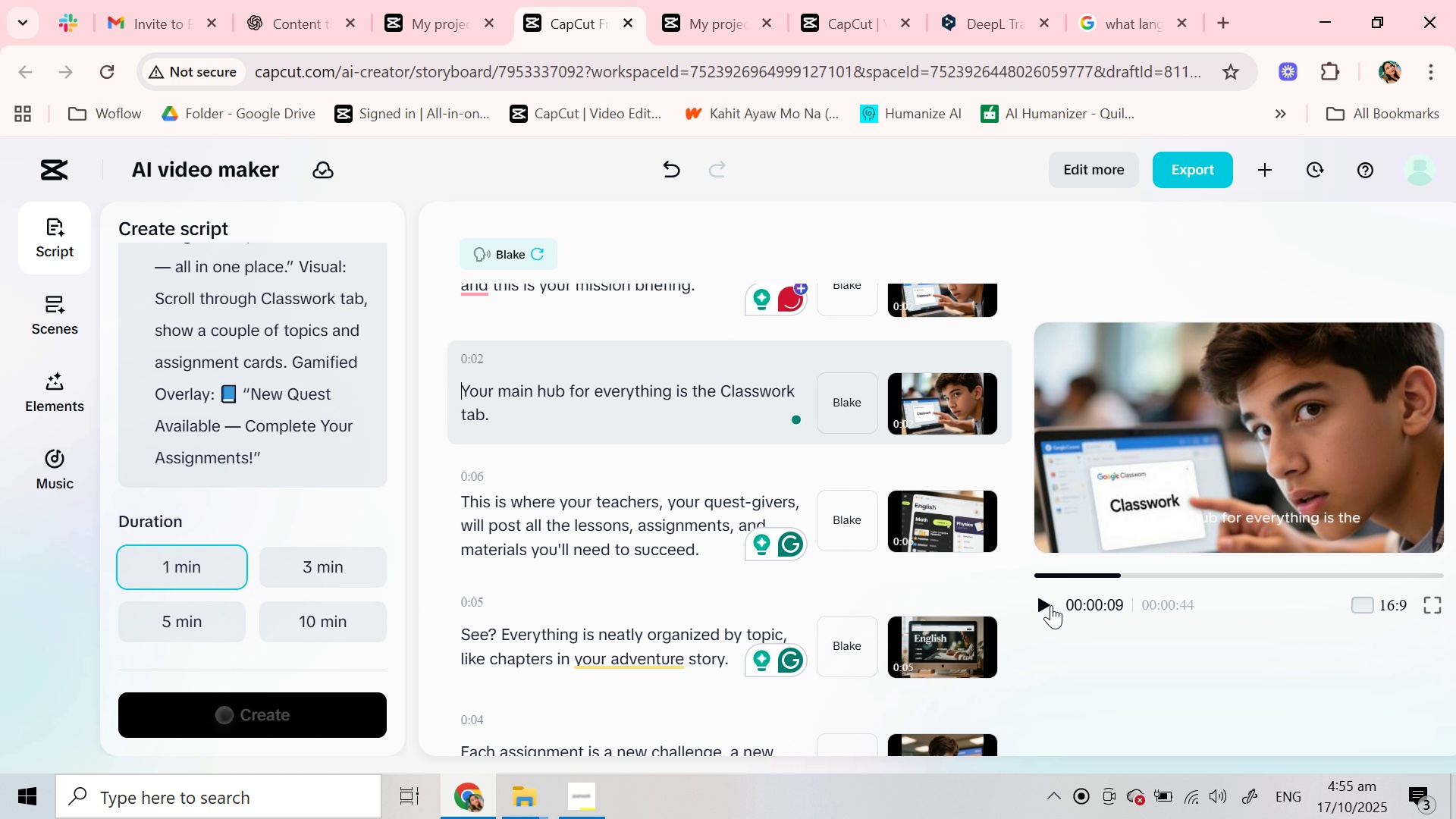 
left_click([1051, 605])
 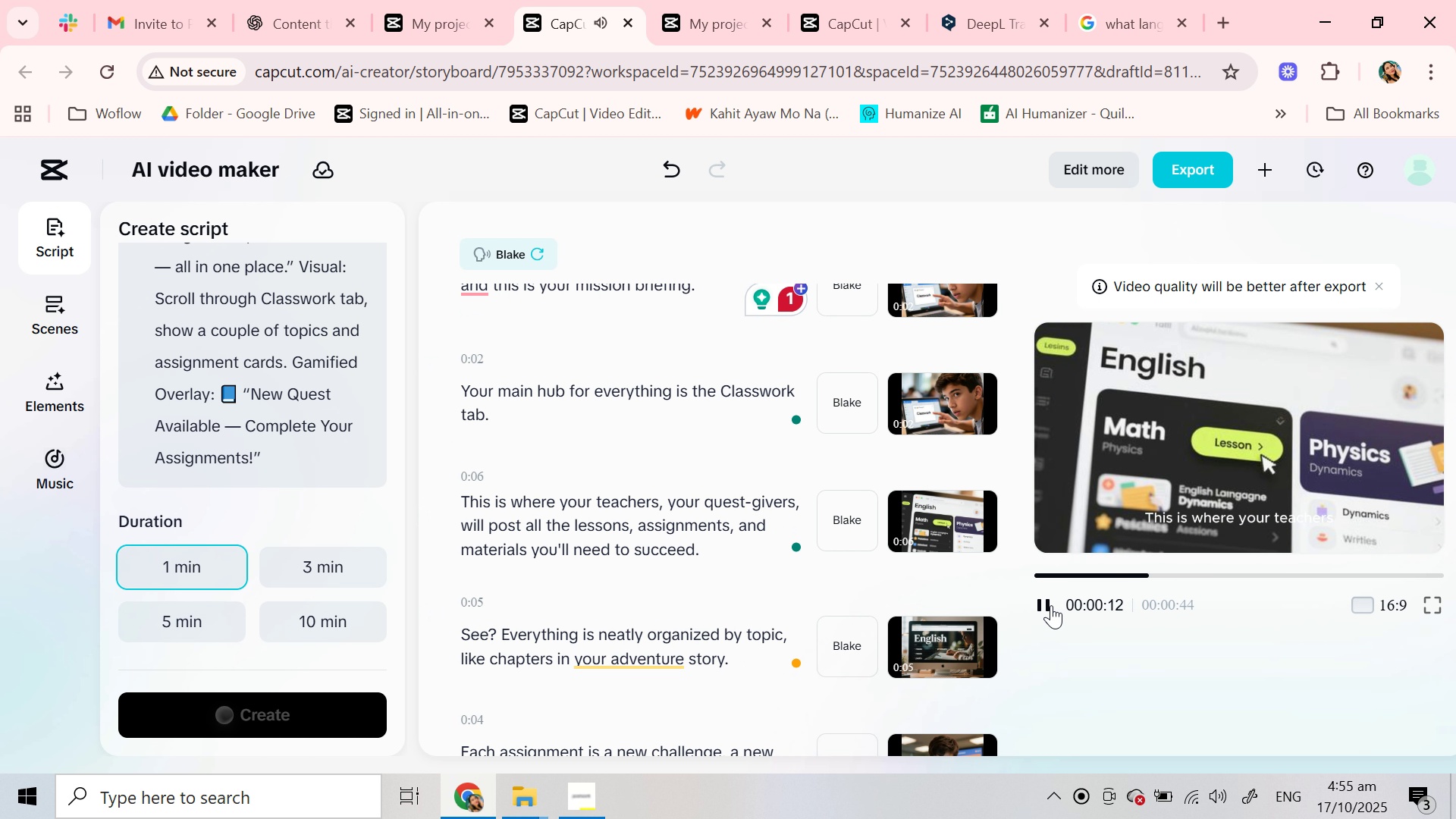 
left_click([1051, 605])
 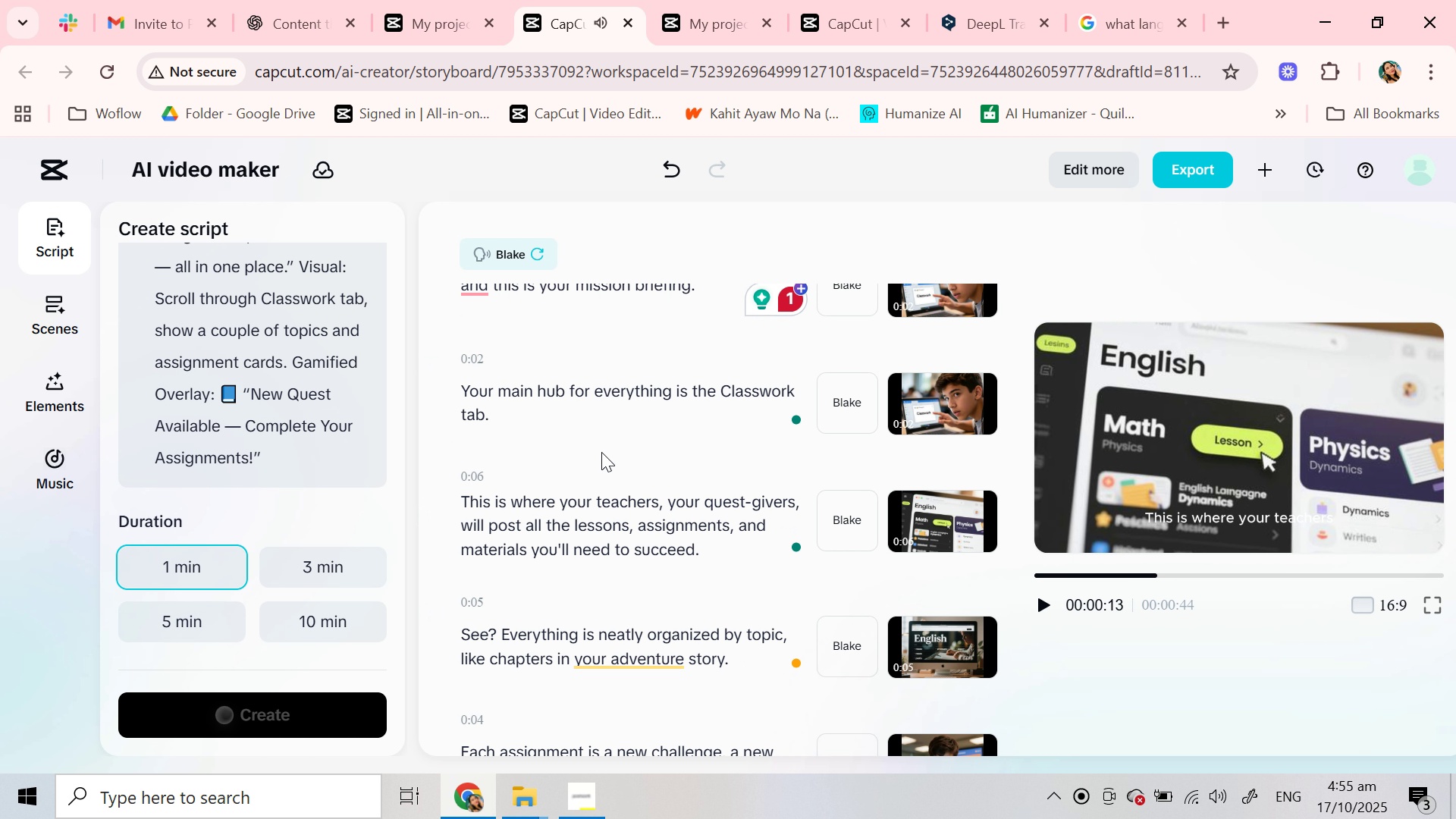 
scroll: coordinate [601, 452], scroll_direction: up, amount: 2.0
 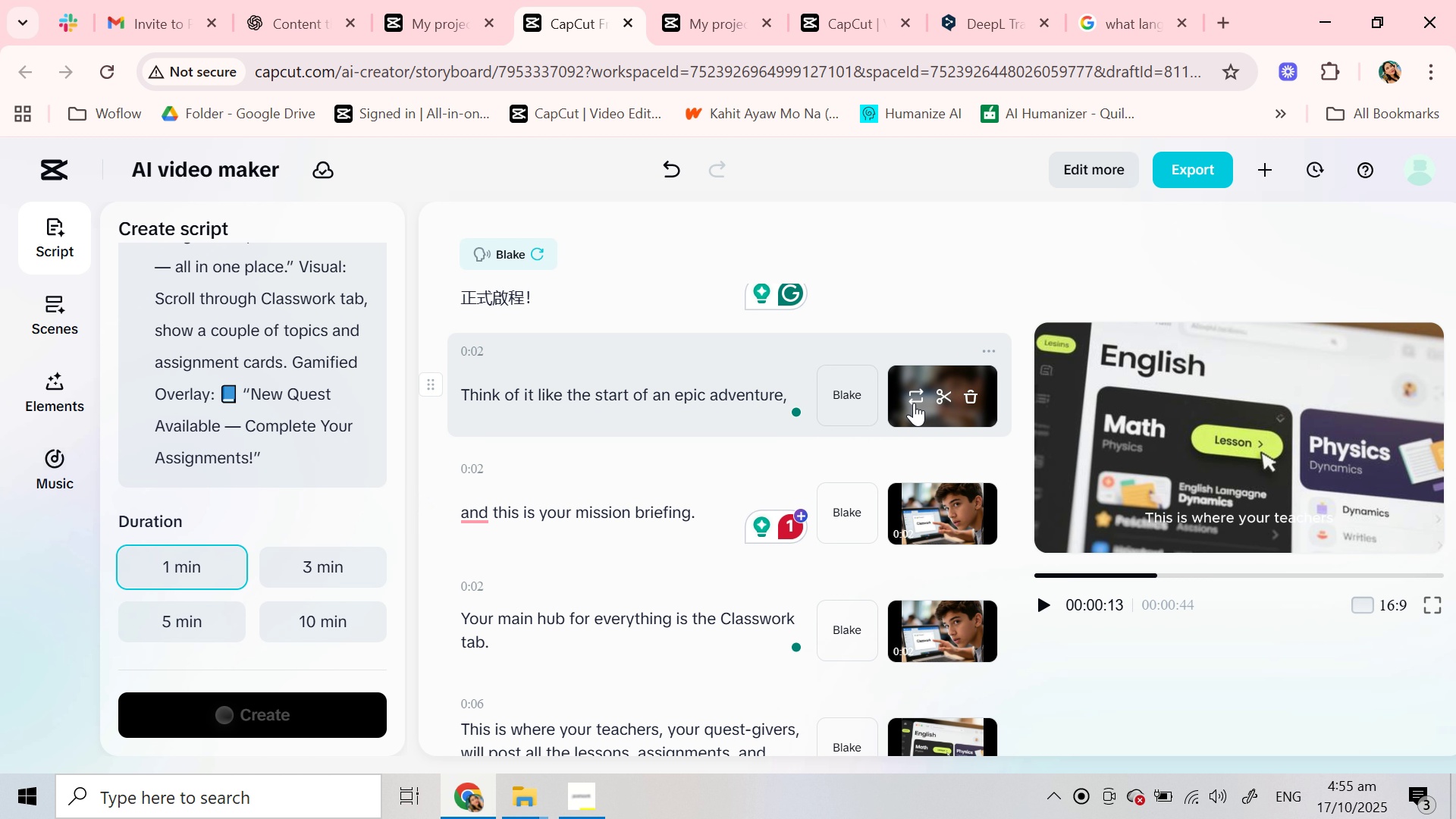 
left_click([916, 397])
 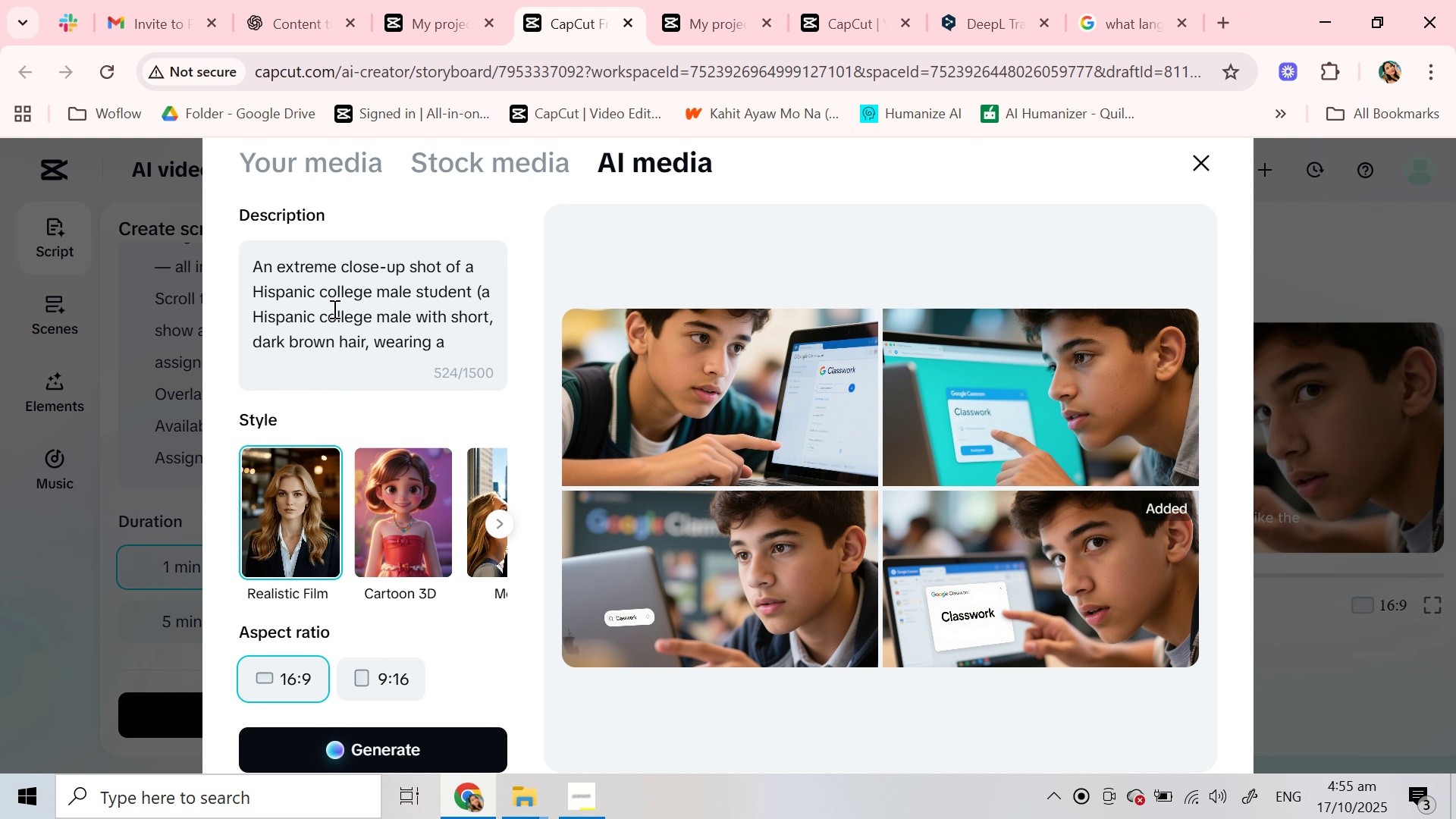 
scroll: coordinate [333, 309], scroll_direction: down, amount: 1.0
 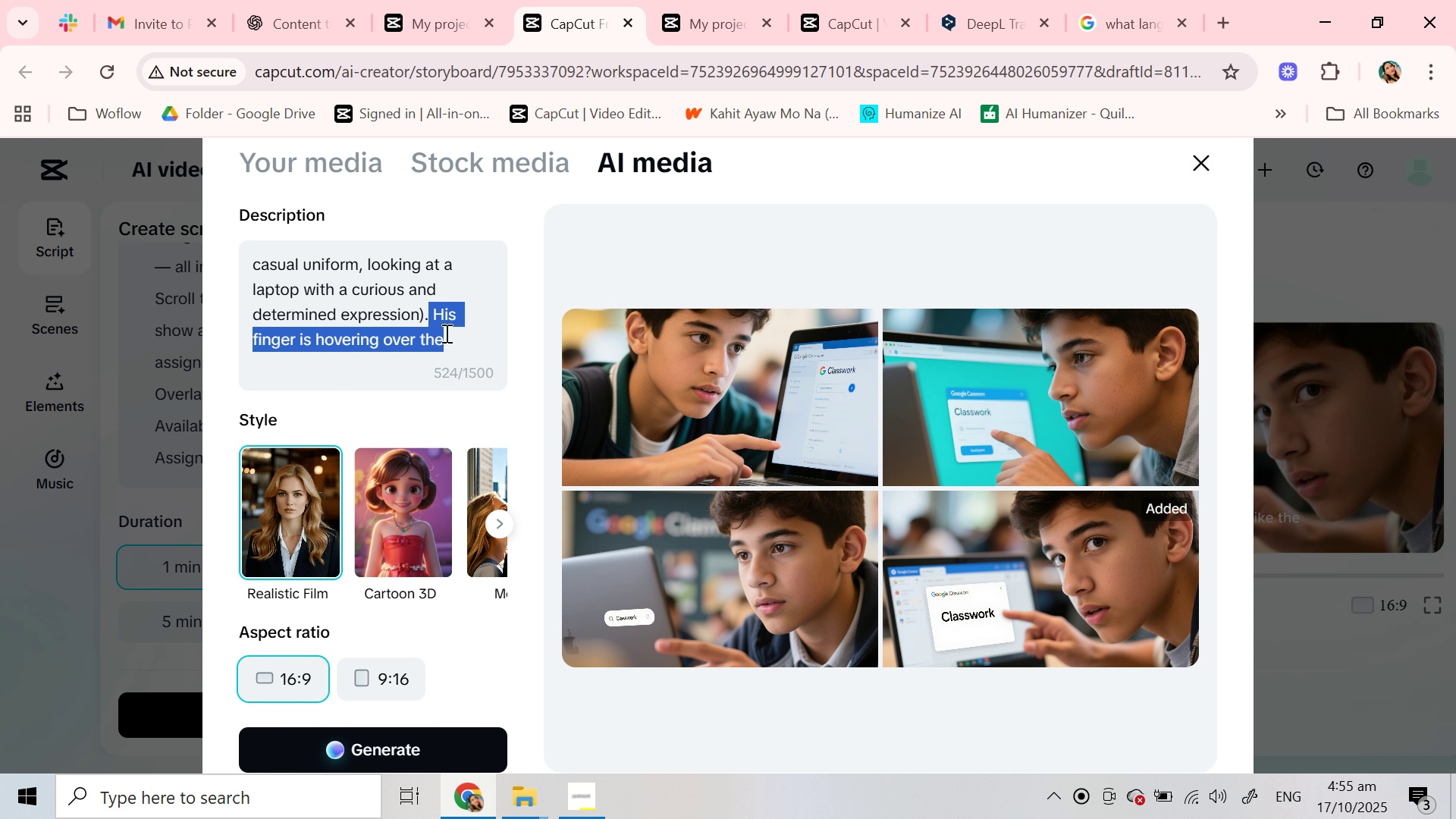 
wait(9.05)
 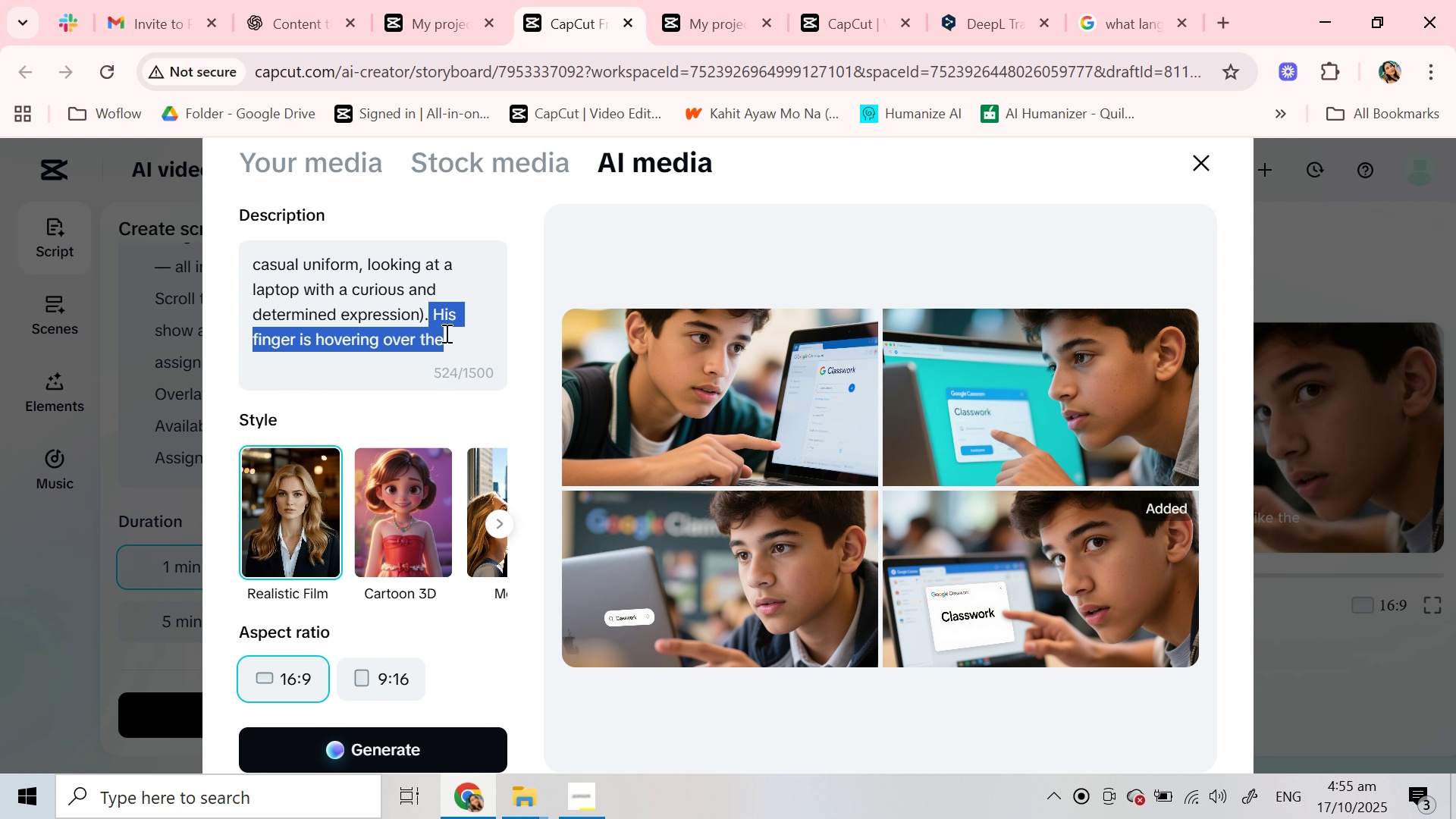 
type(ready to navugate)
key(Backspace)
key(Backspace)
key(Backspace)
key(Backspace)
key(Backspace)
type(igate the s)
 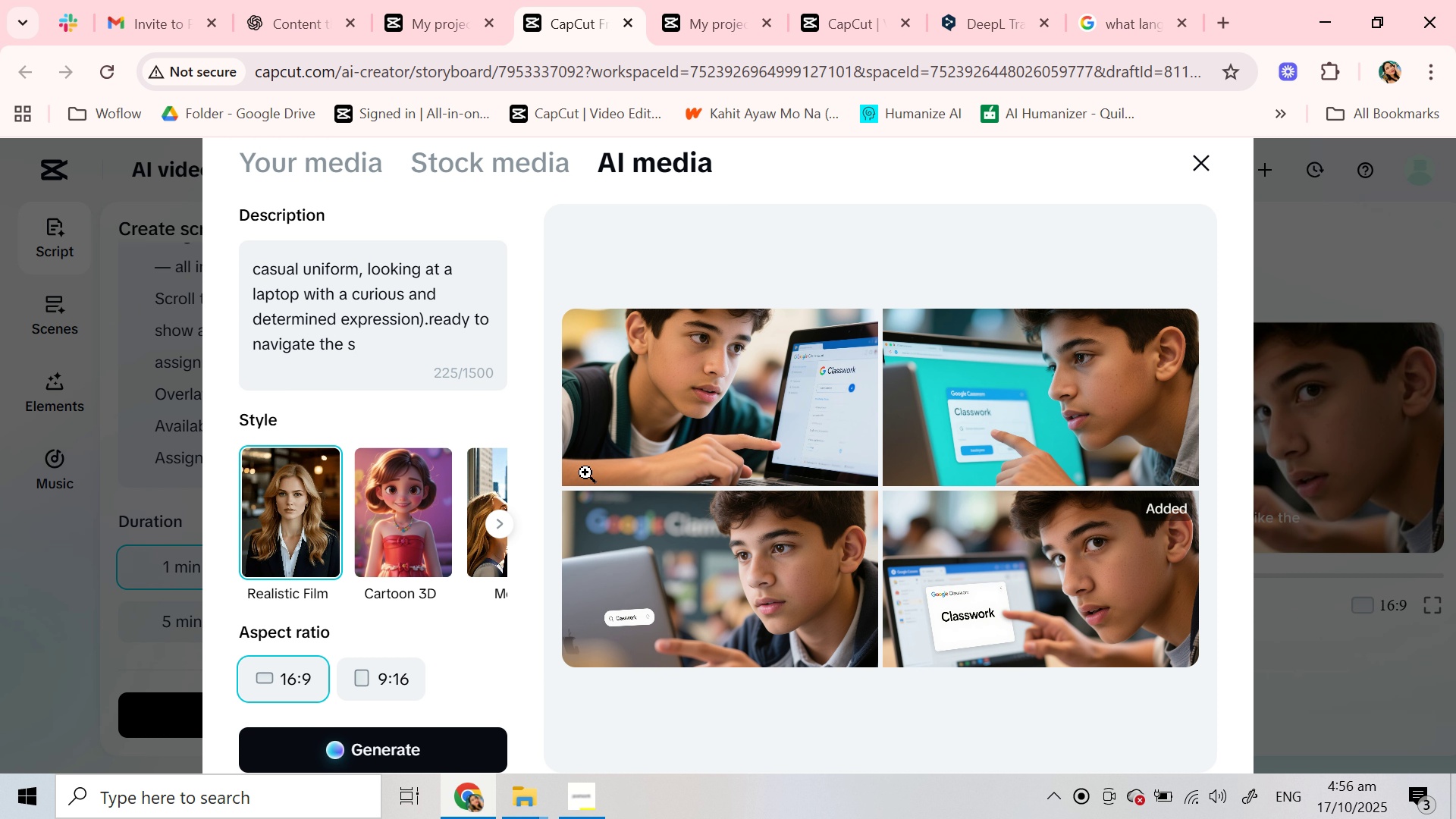 
wait(9.88)
 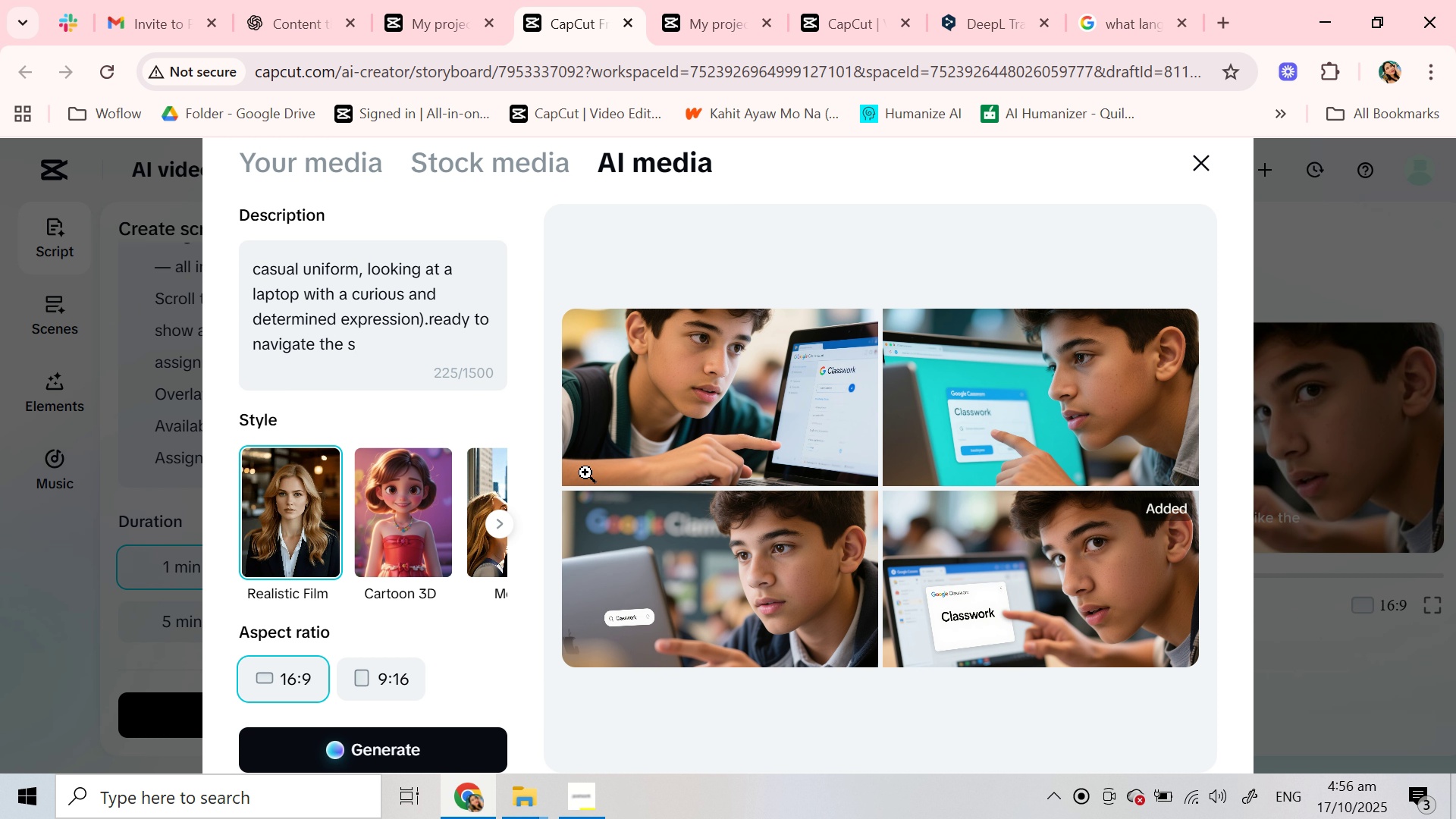 
type(creen)
 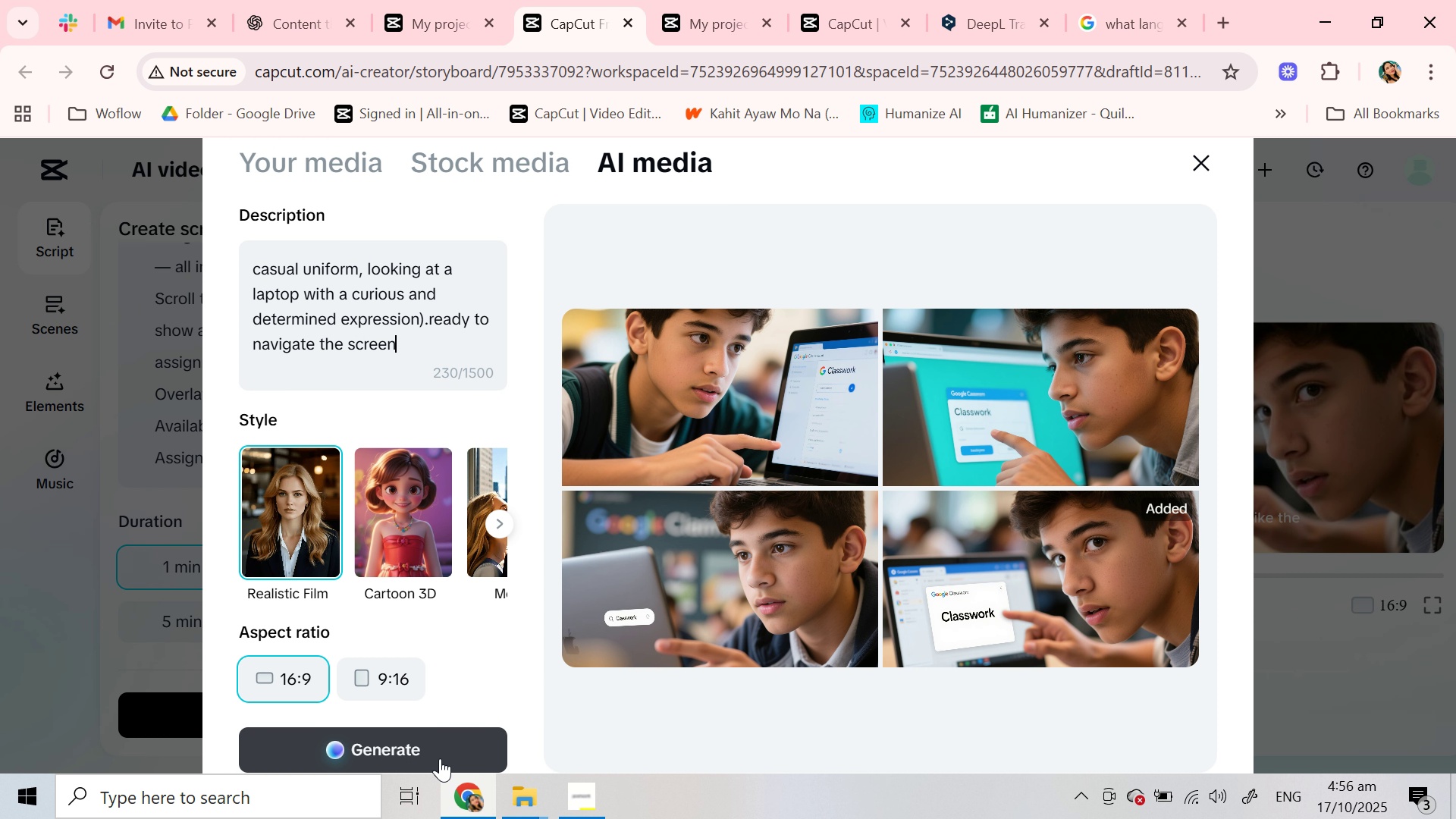 
left_click([440, 758])
 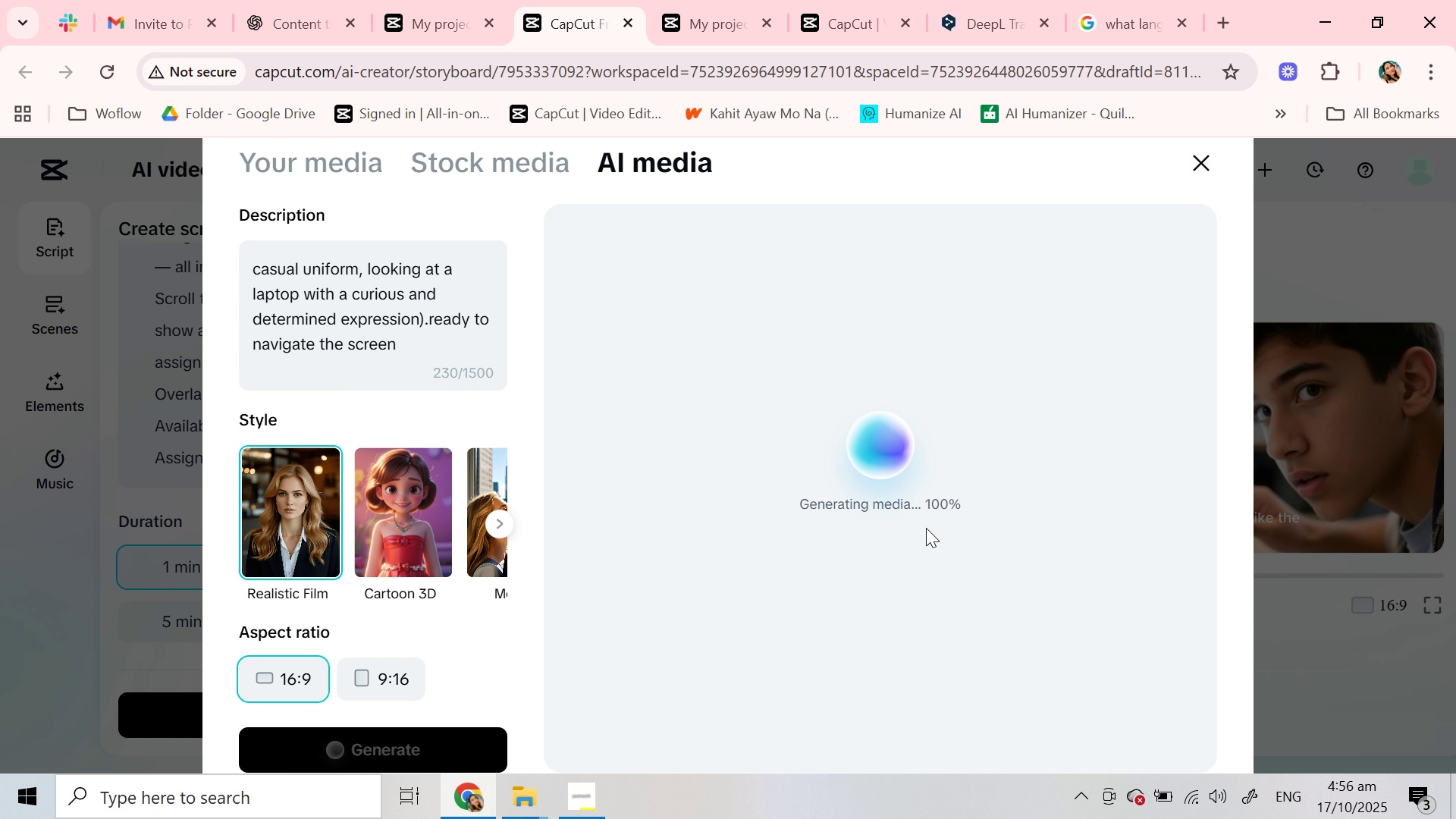 
wait(17.37)
 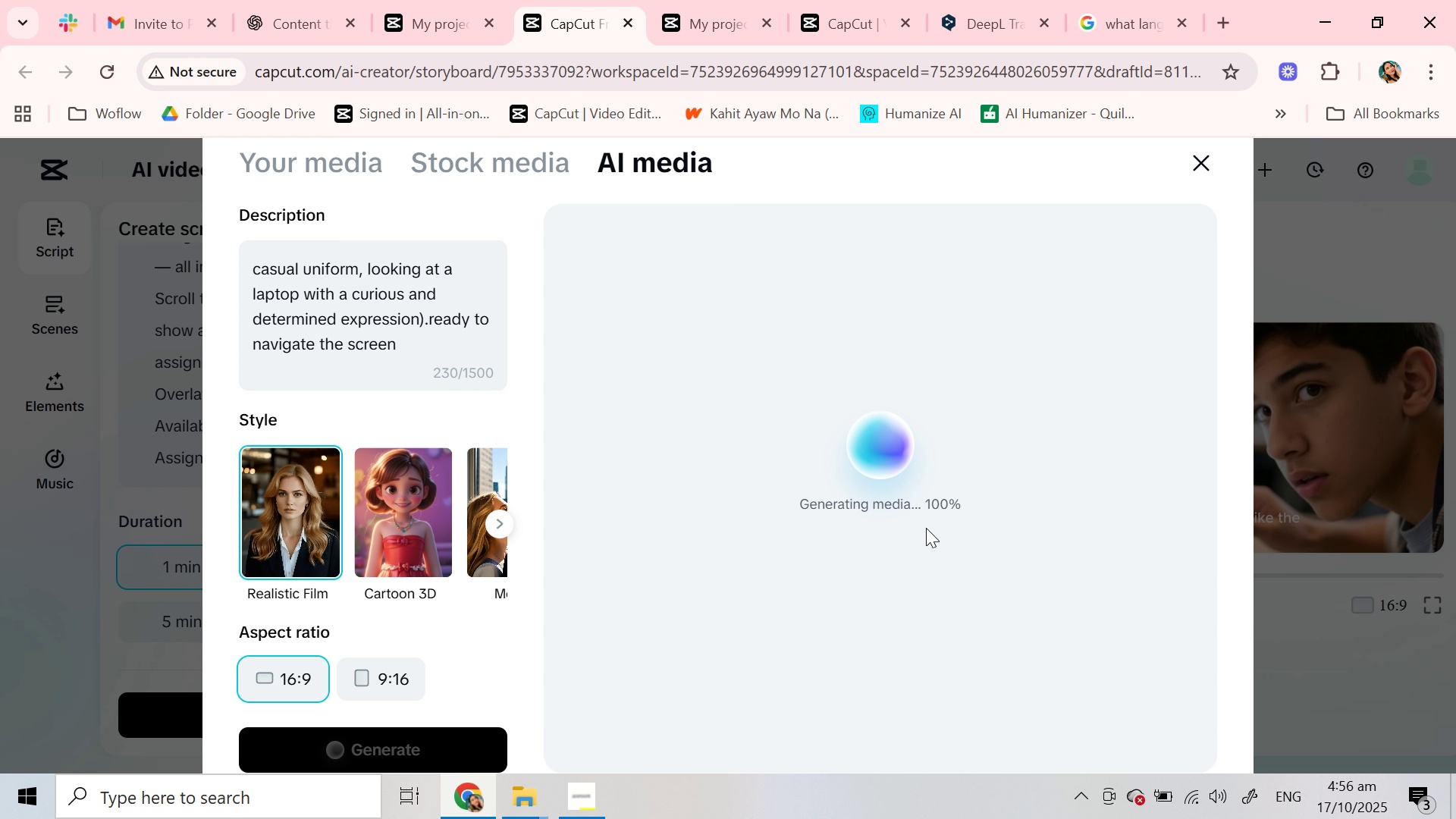 
left_click([1026, 579])
 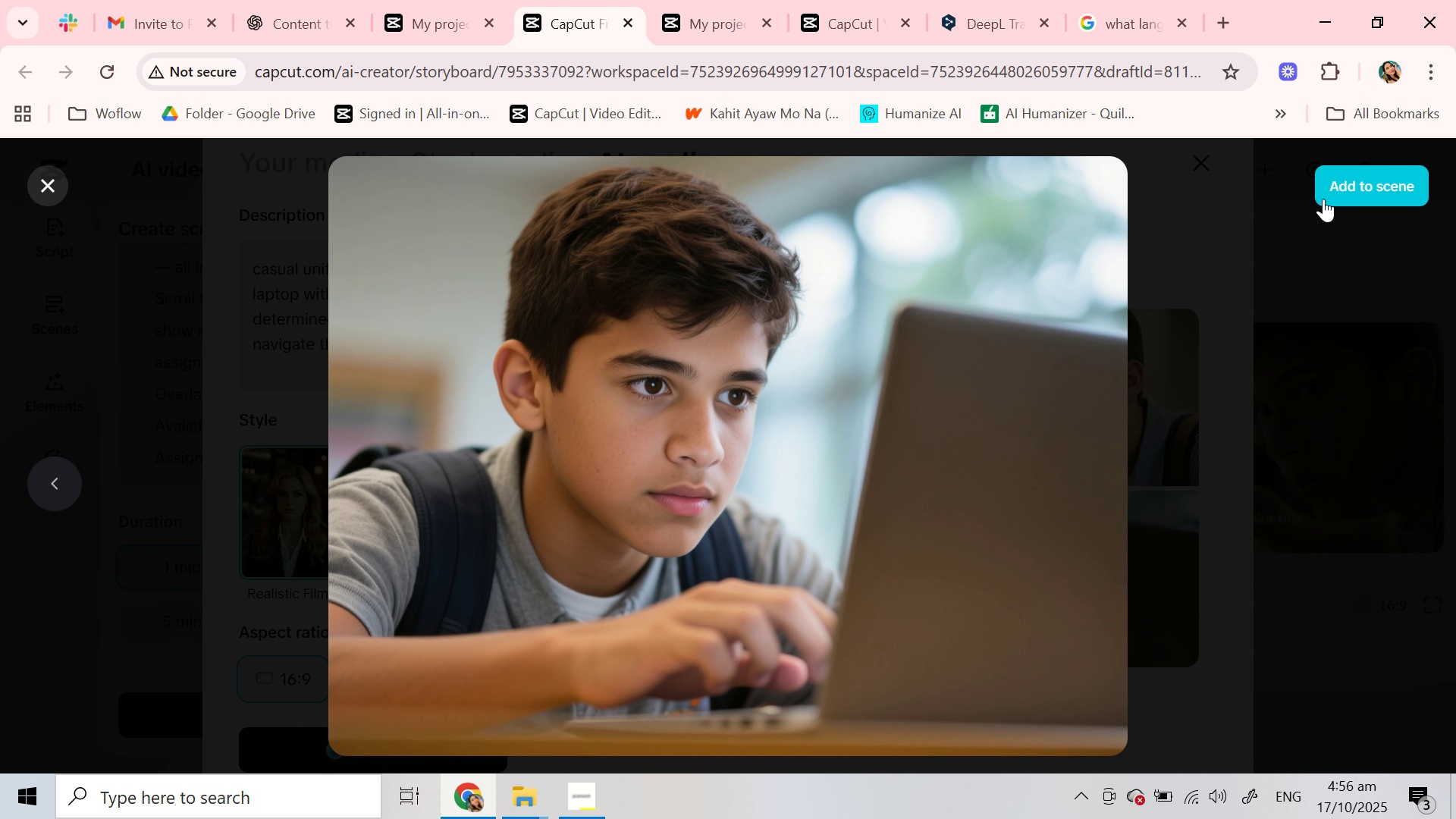 
left_click([1328, 190])
 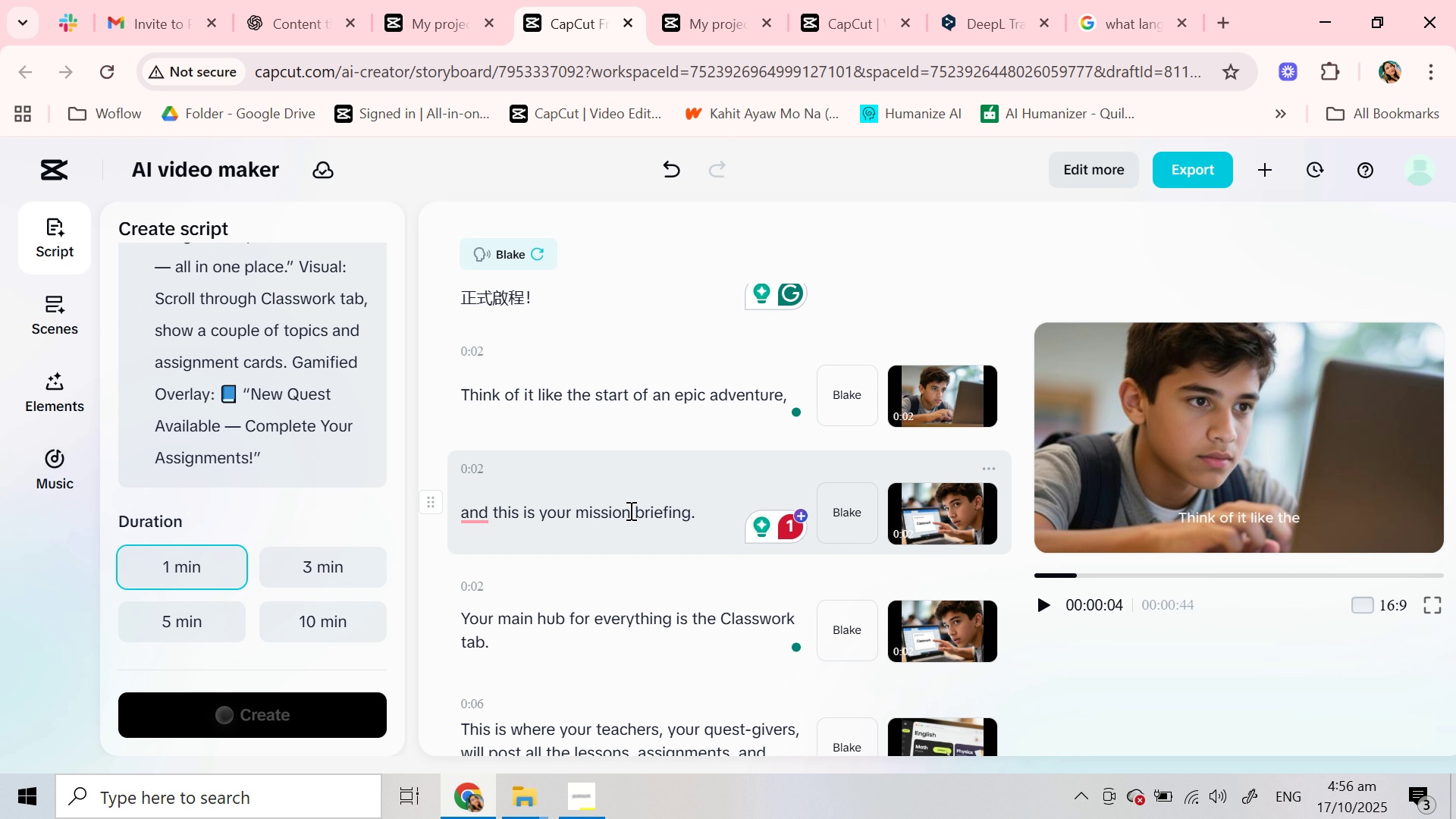 
wait(8.33)
 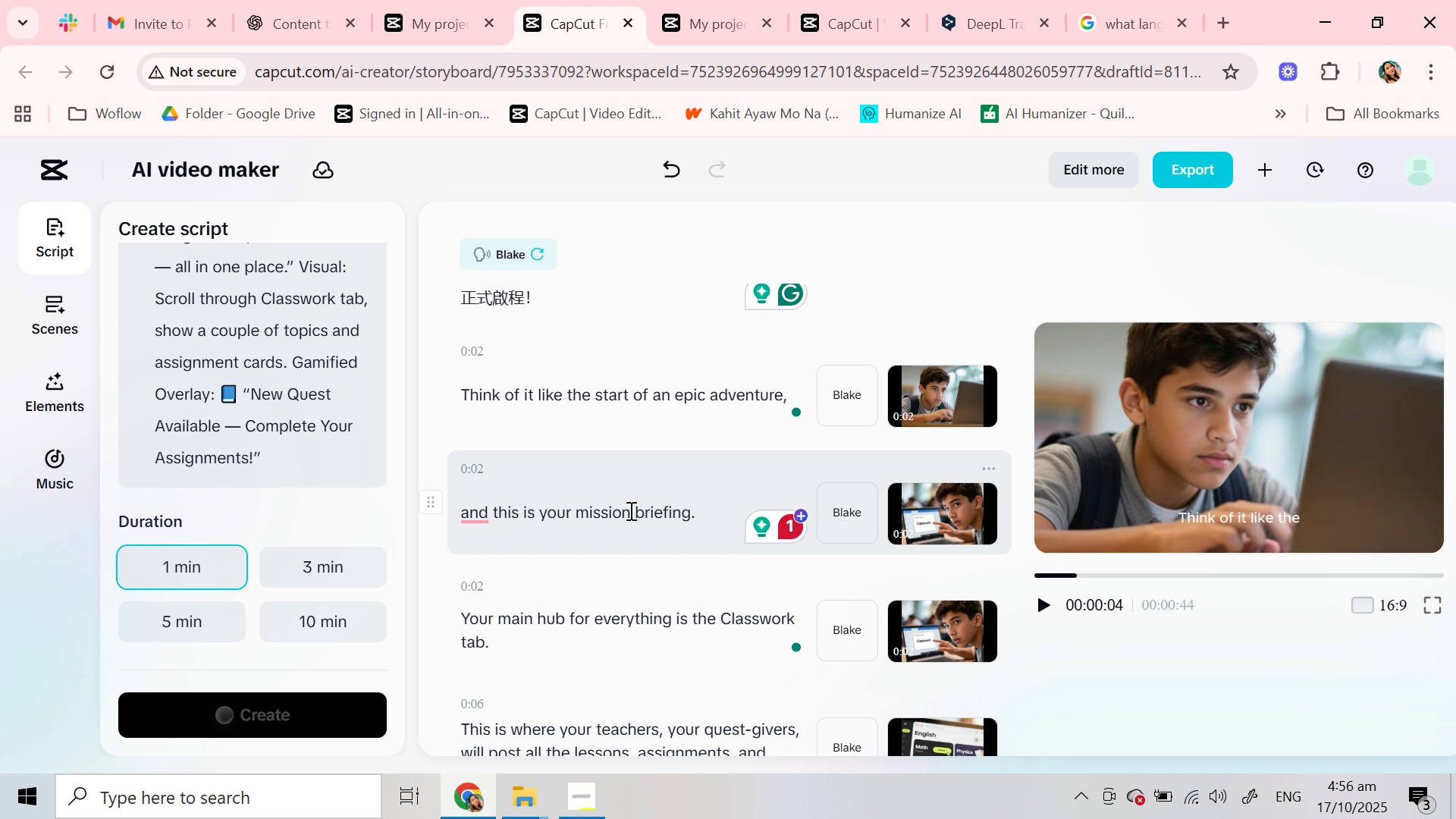 
left_click([910, 514])
 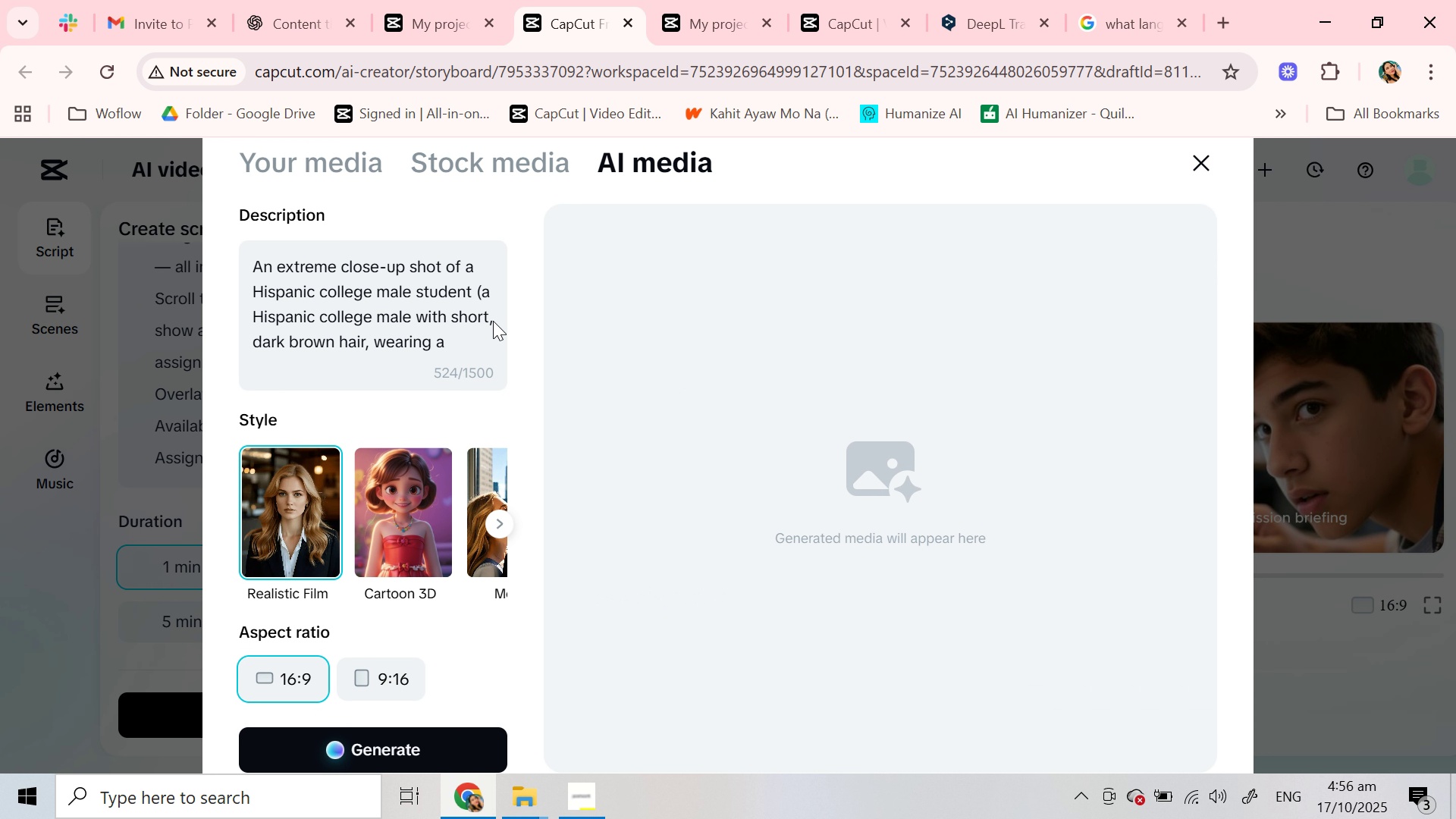 
left_click([458, 341])
 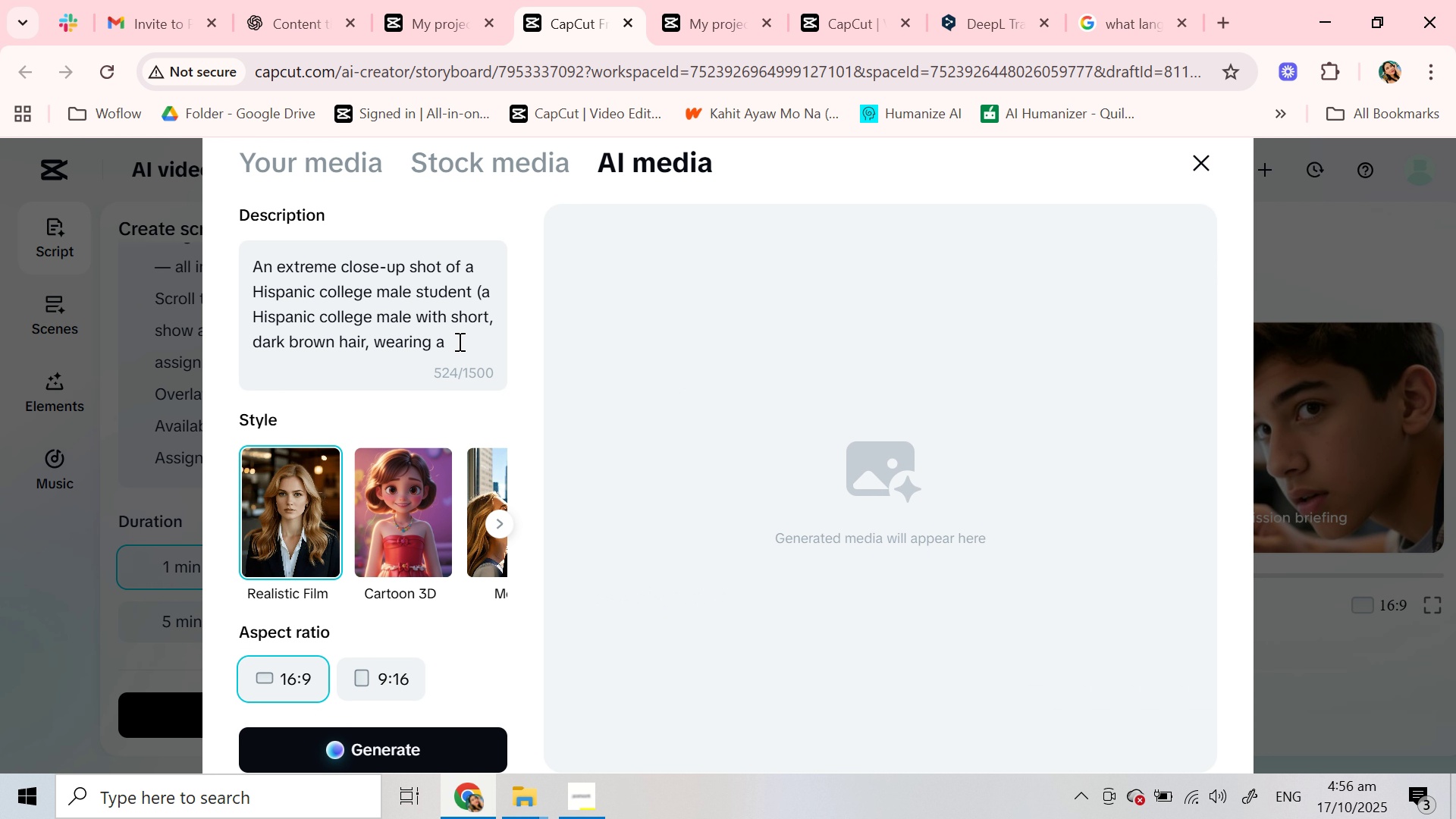 
scroll: coordinate [458, 341], scroll_direction: down, amount: 2.0
 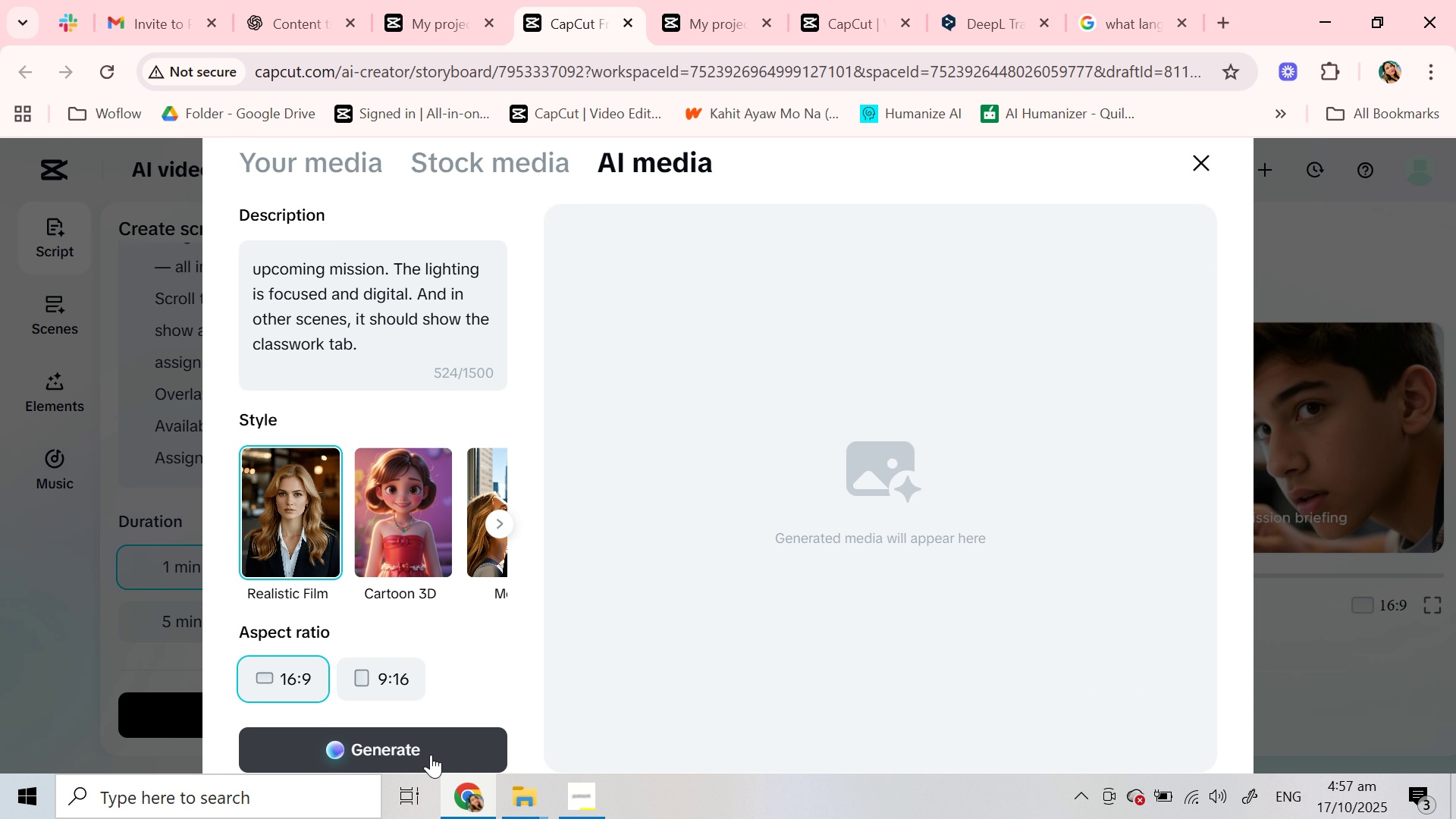 
left_click([431, 755])
 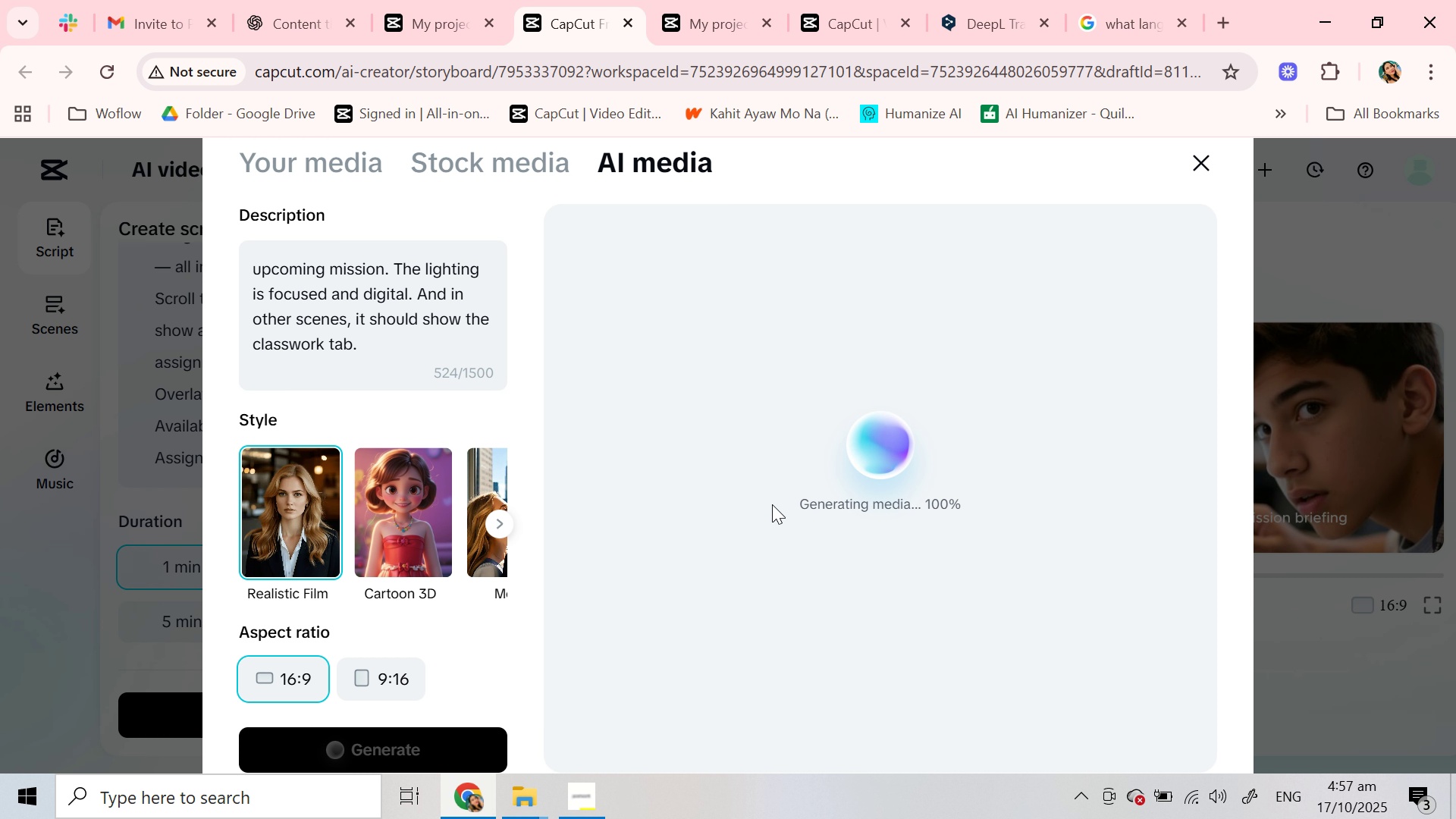 
wait(19.41)
 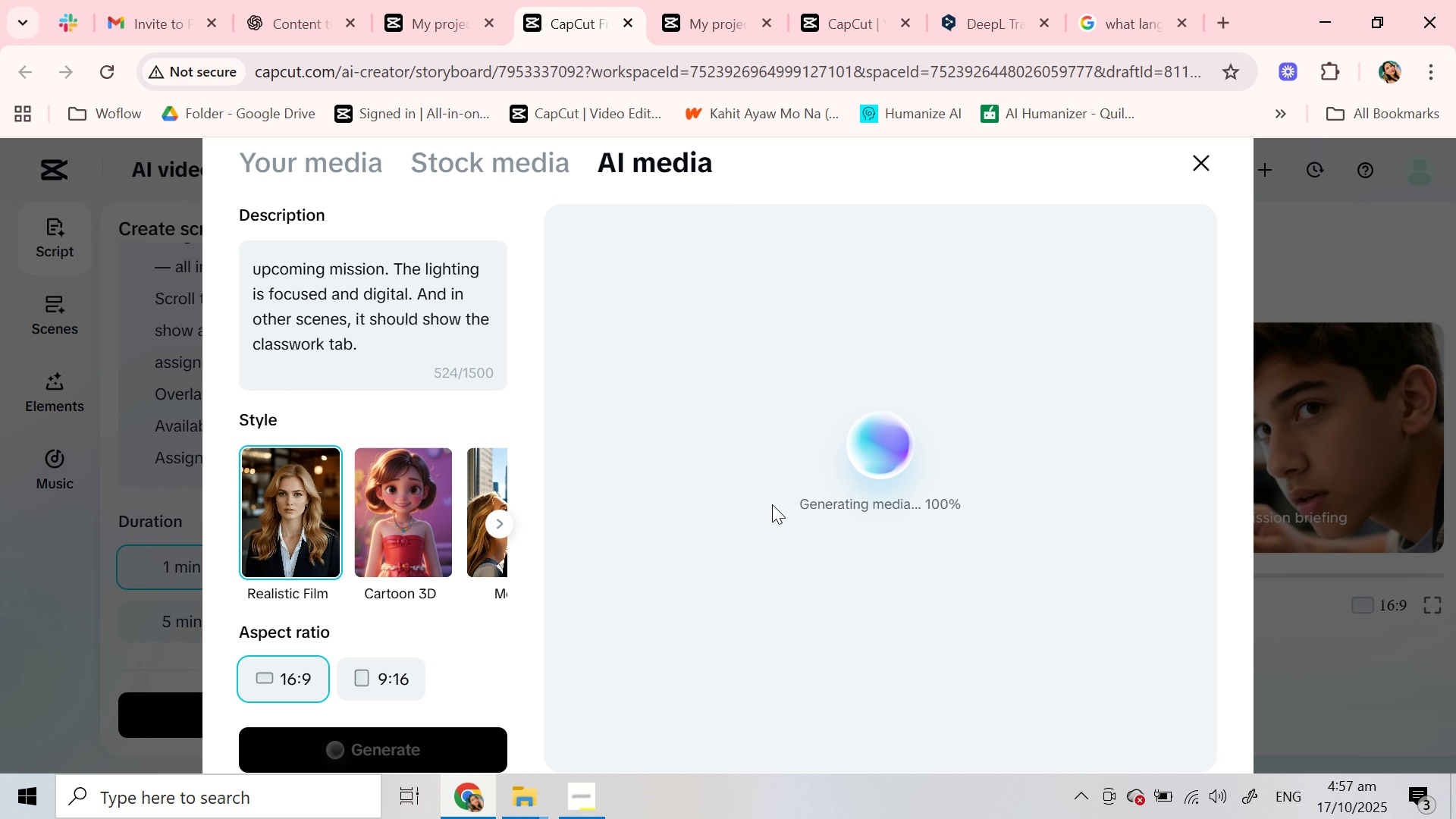 
mouse_move([1172, 428])
 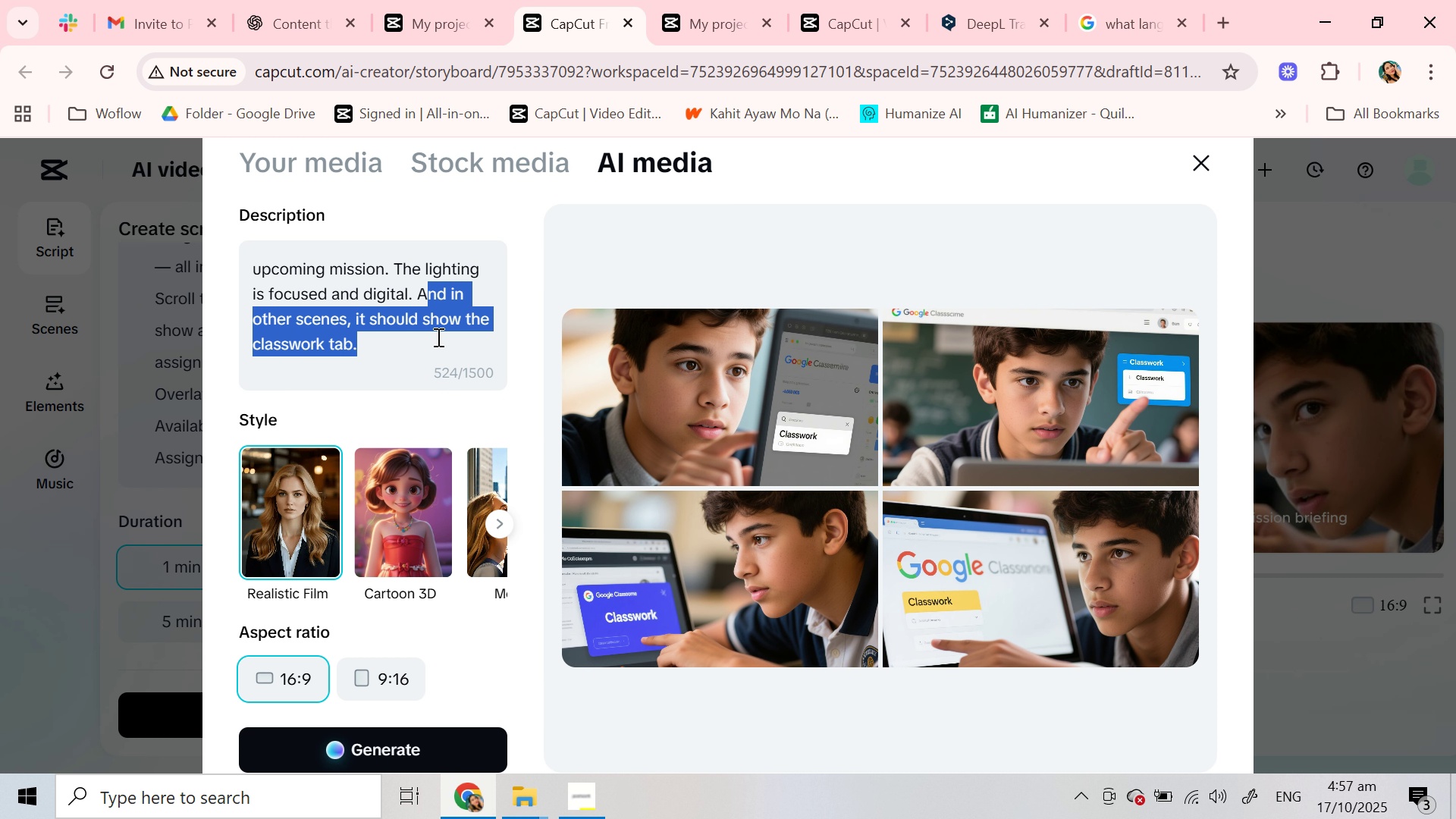 
key(Backspace)
 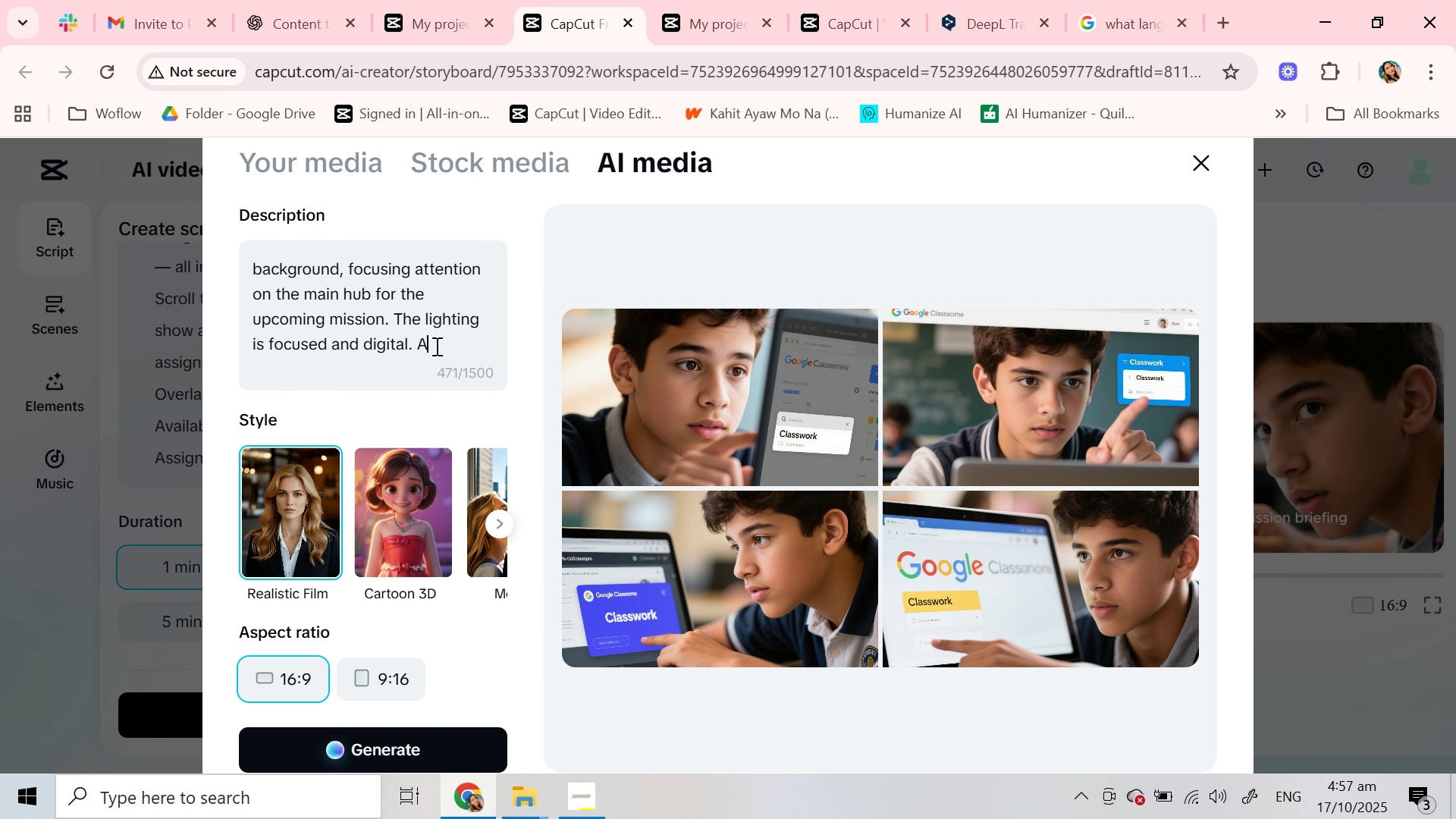 
key(Backspace)
 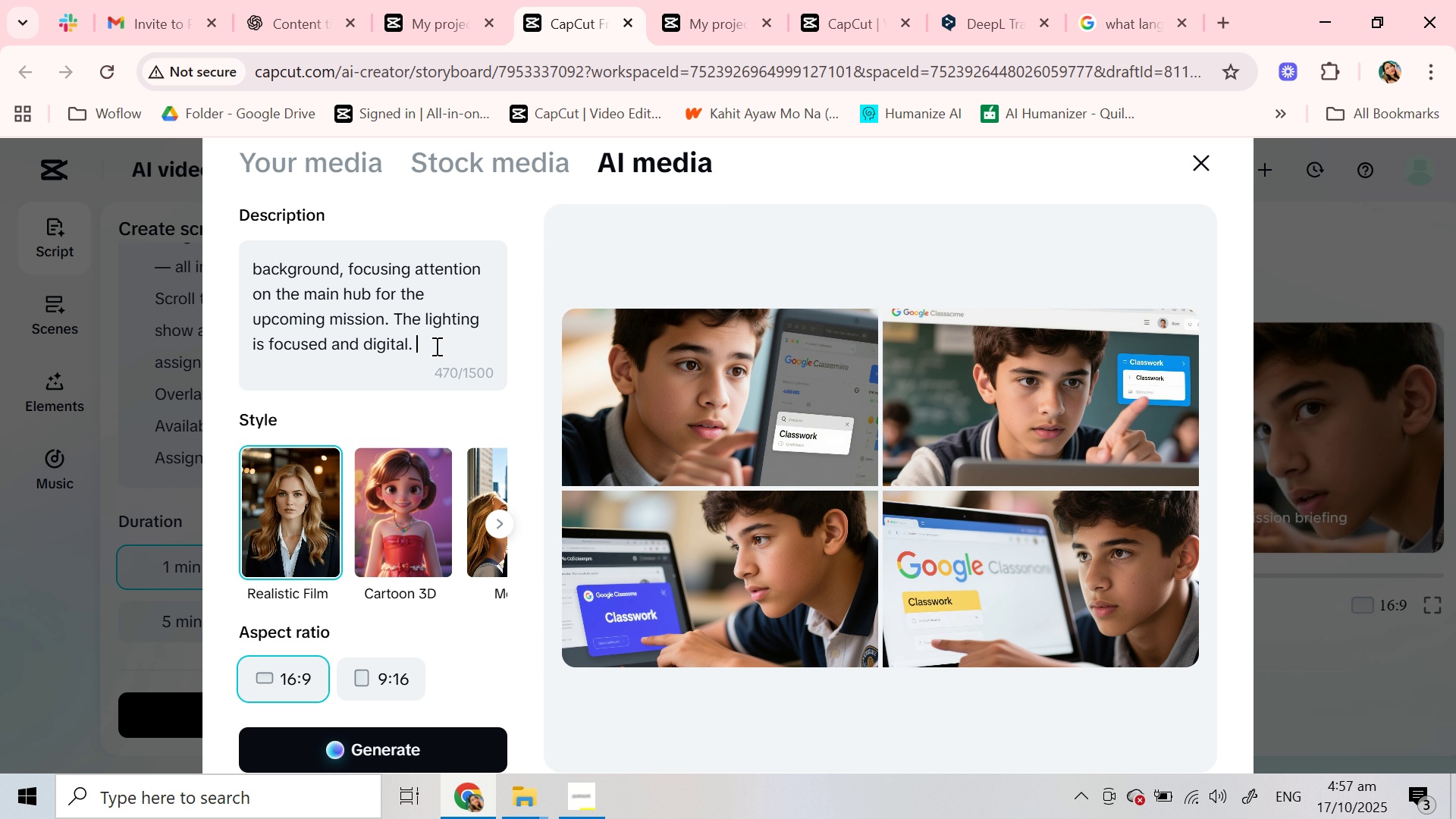 
scroll: coordinate [435, 346], scroll_direction: up, amount: 2.0
 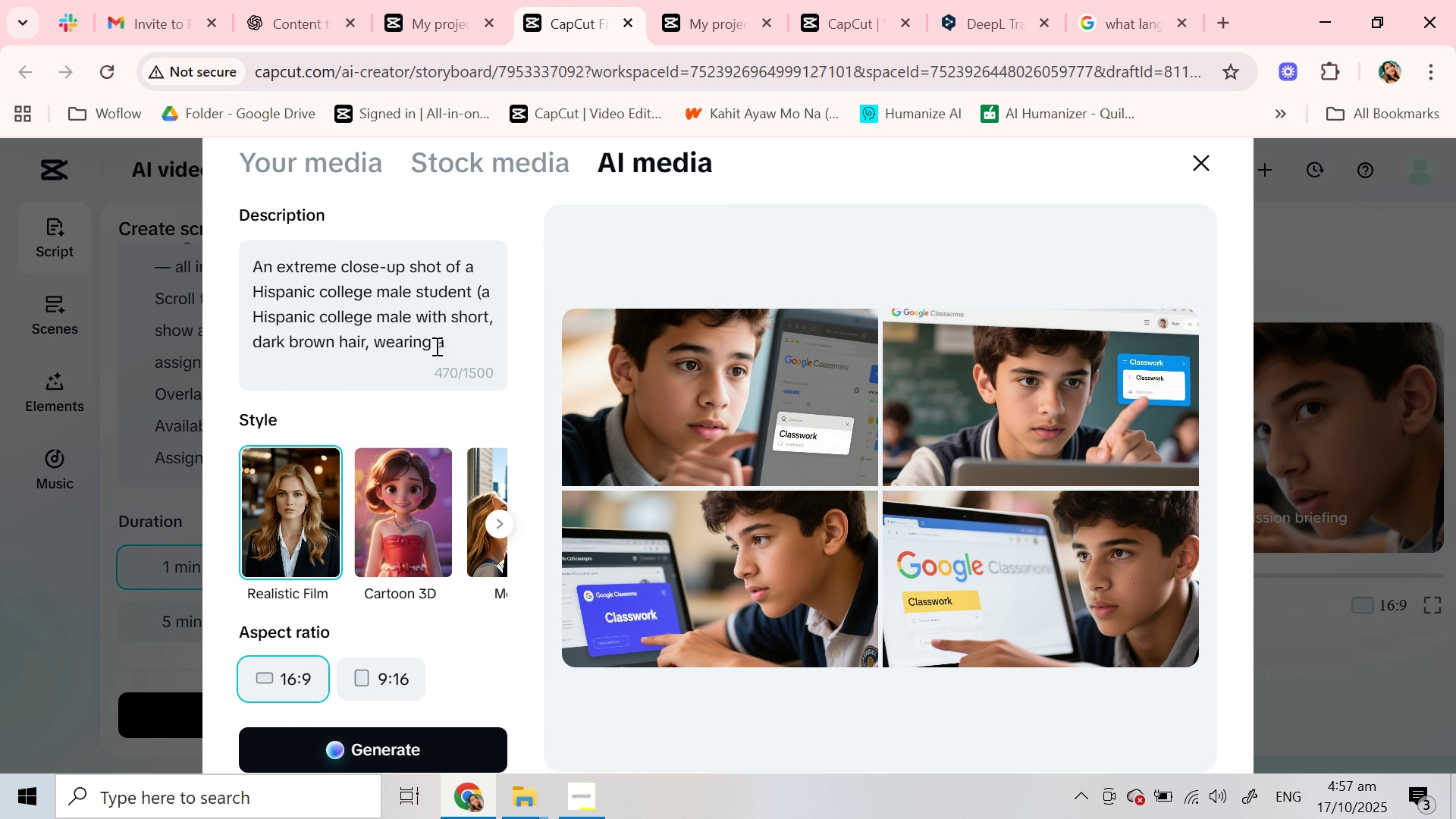 
scroll: coordinate [435, 331], scroll_direction: down, amount: 1.0
 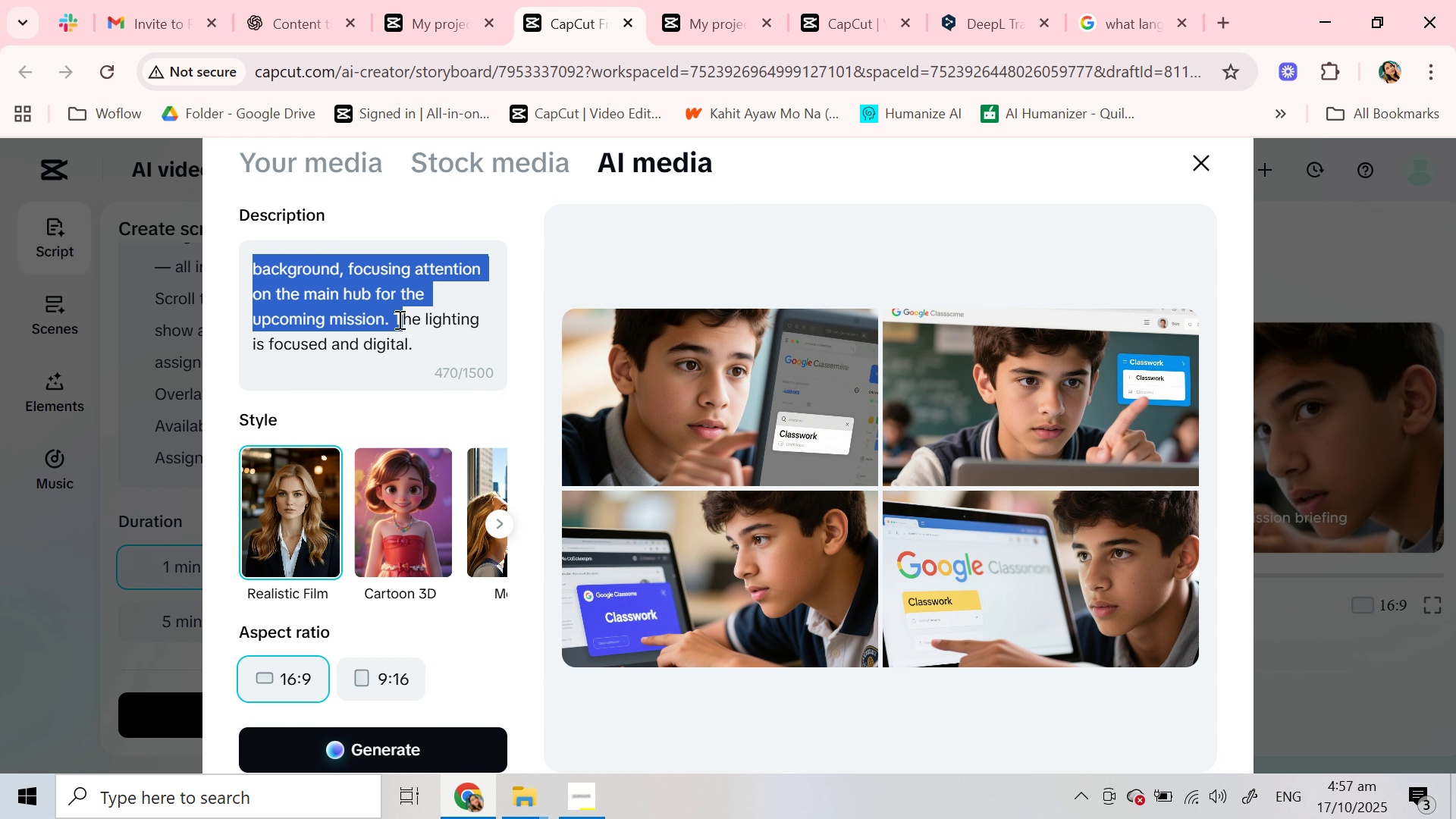 
wait(5.3)
 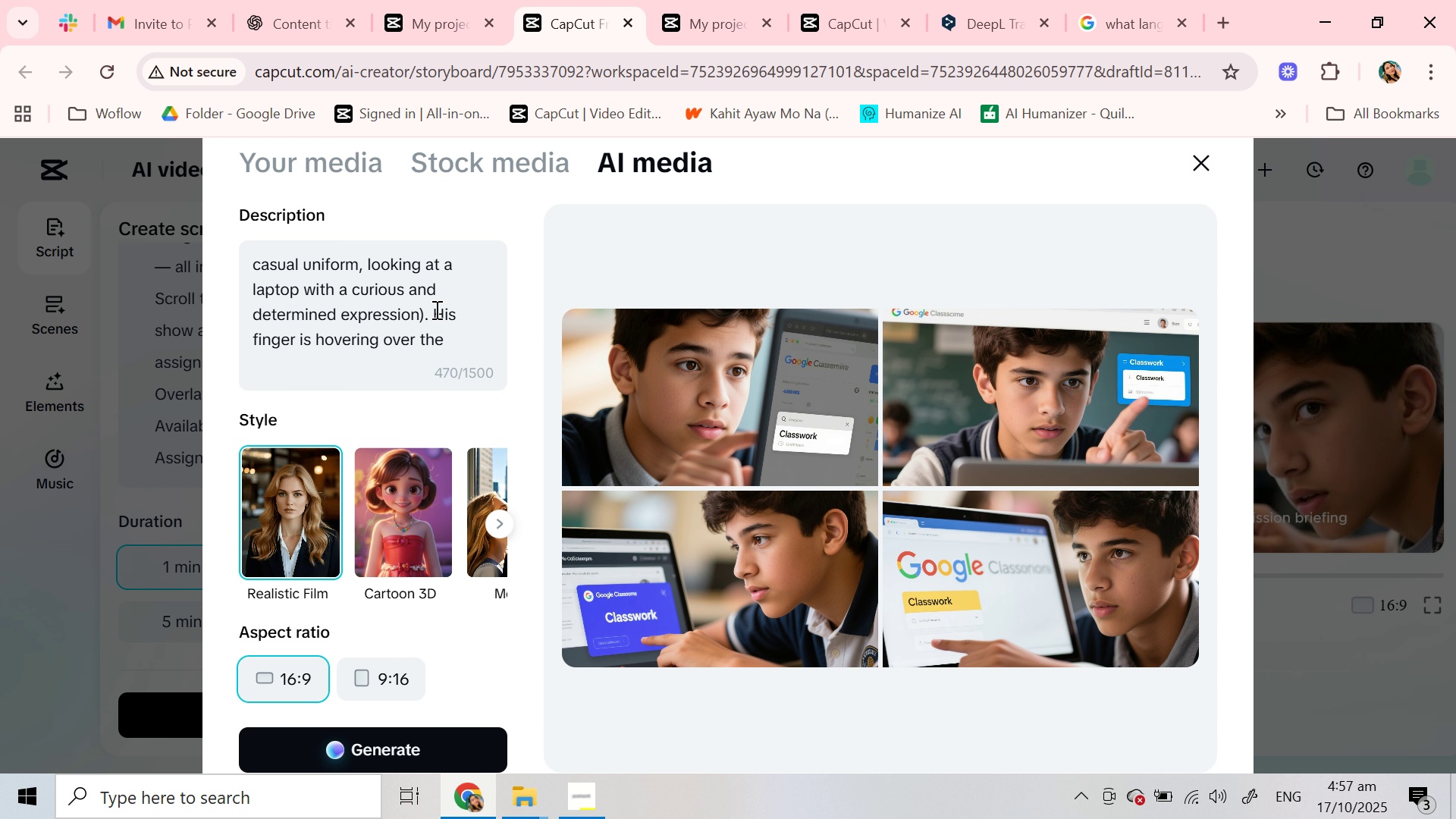 
key(Backspace)
 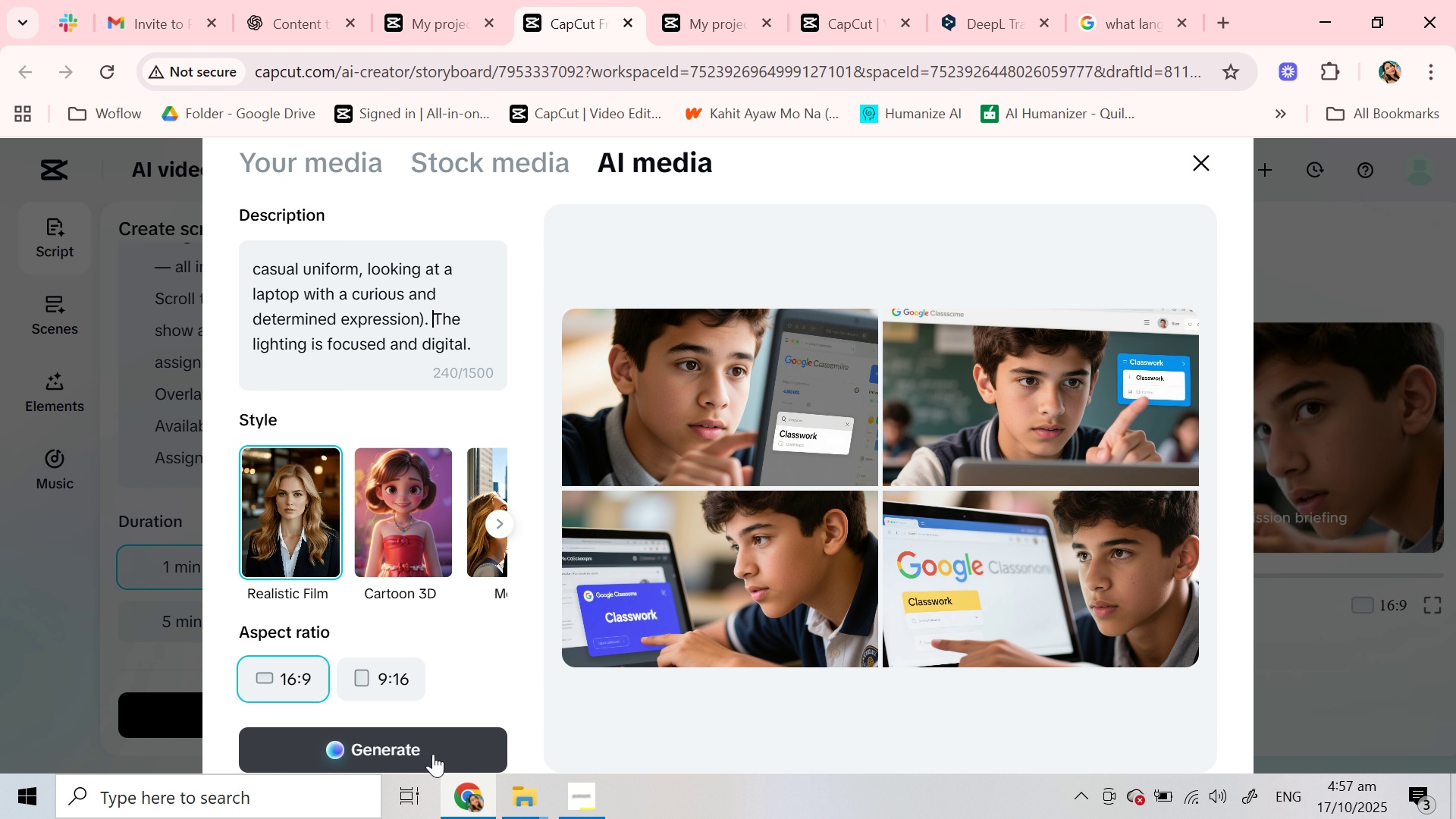 
wait(5.7)
 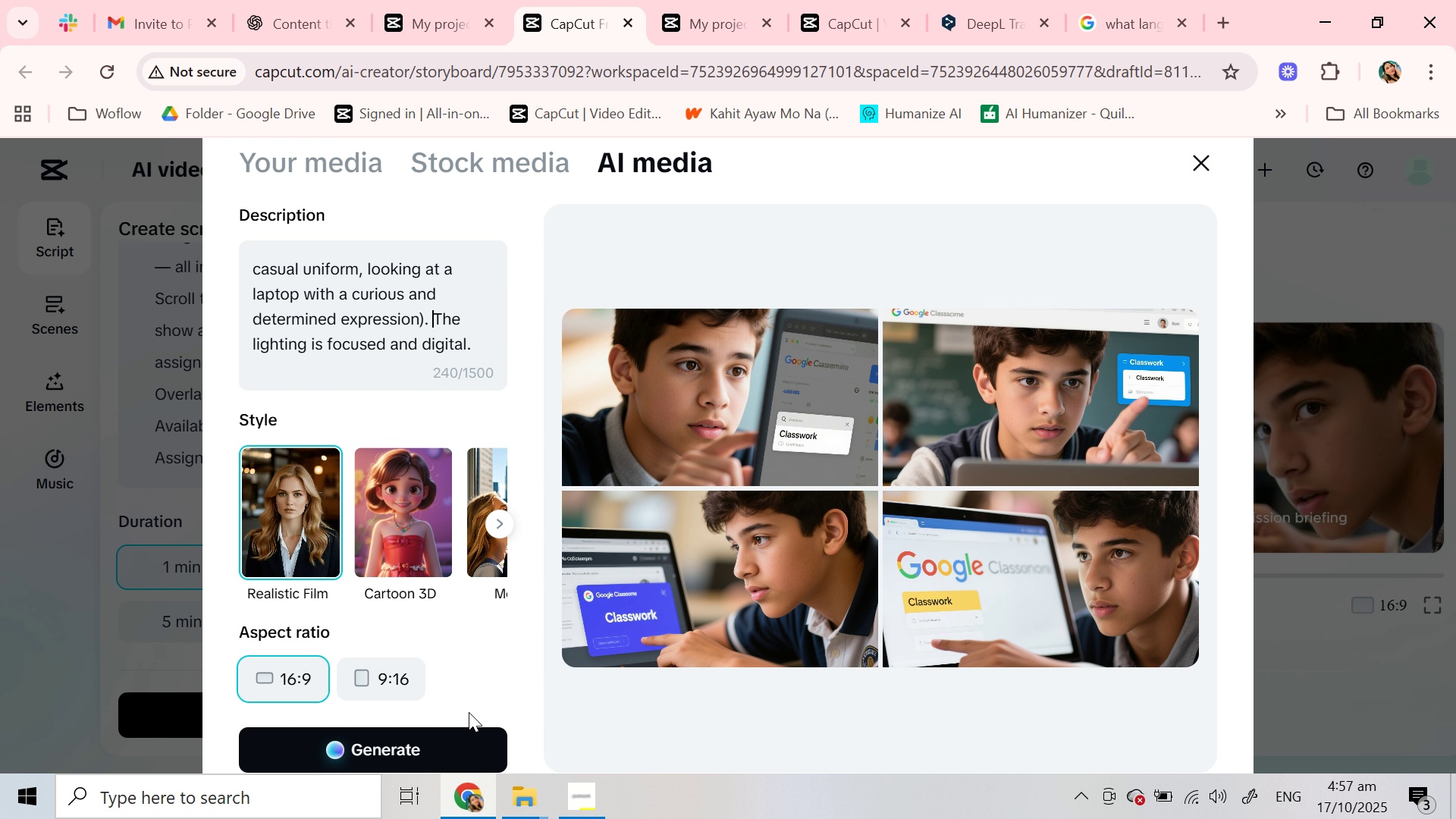 
left_click([433, 754])
 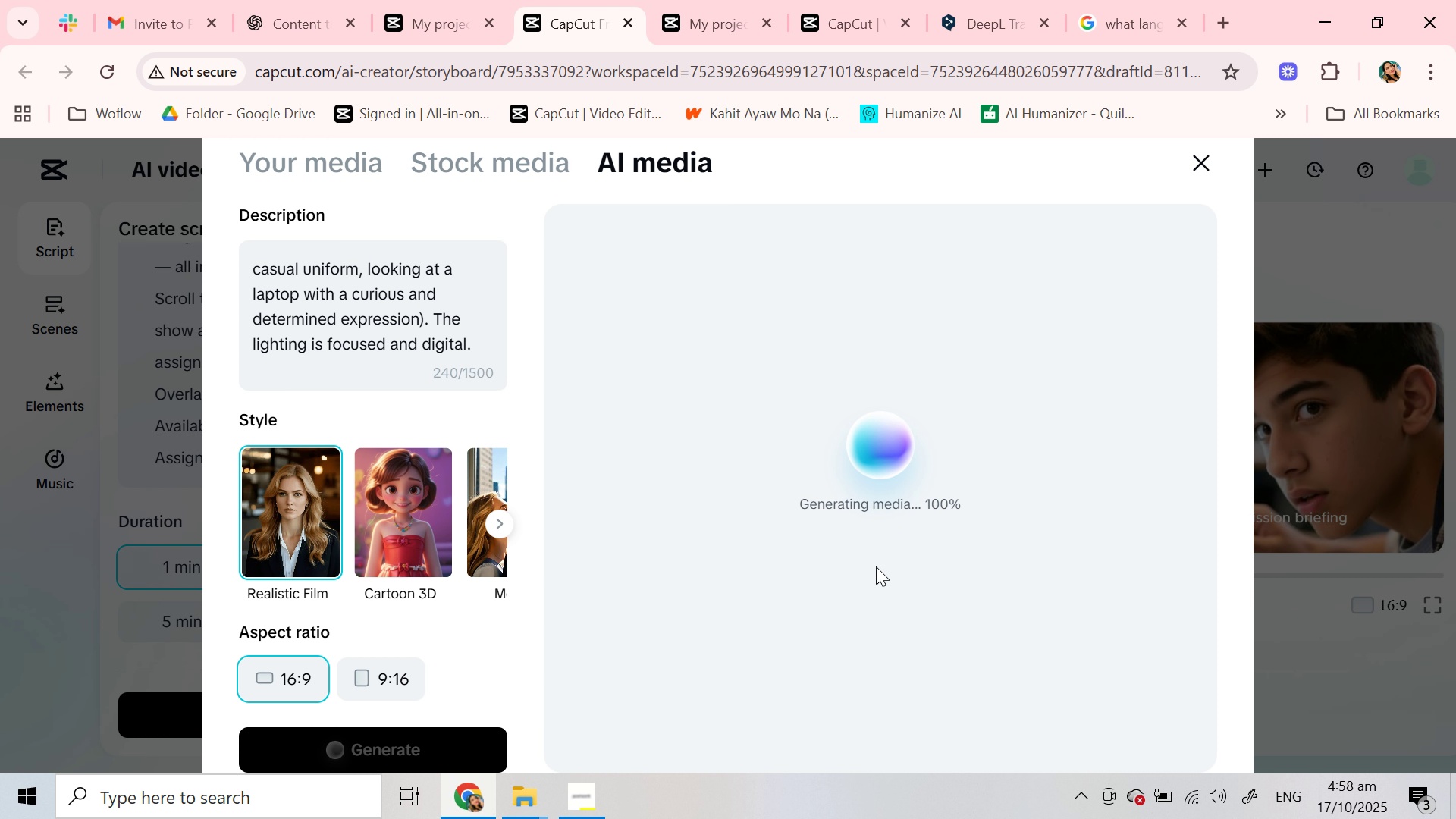 
wait(16.76)
 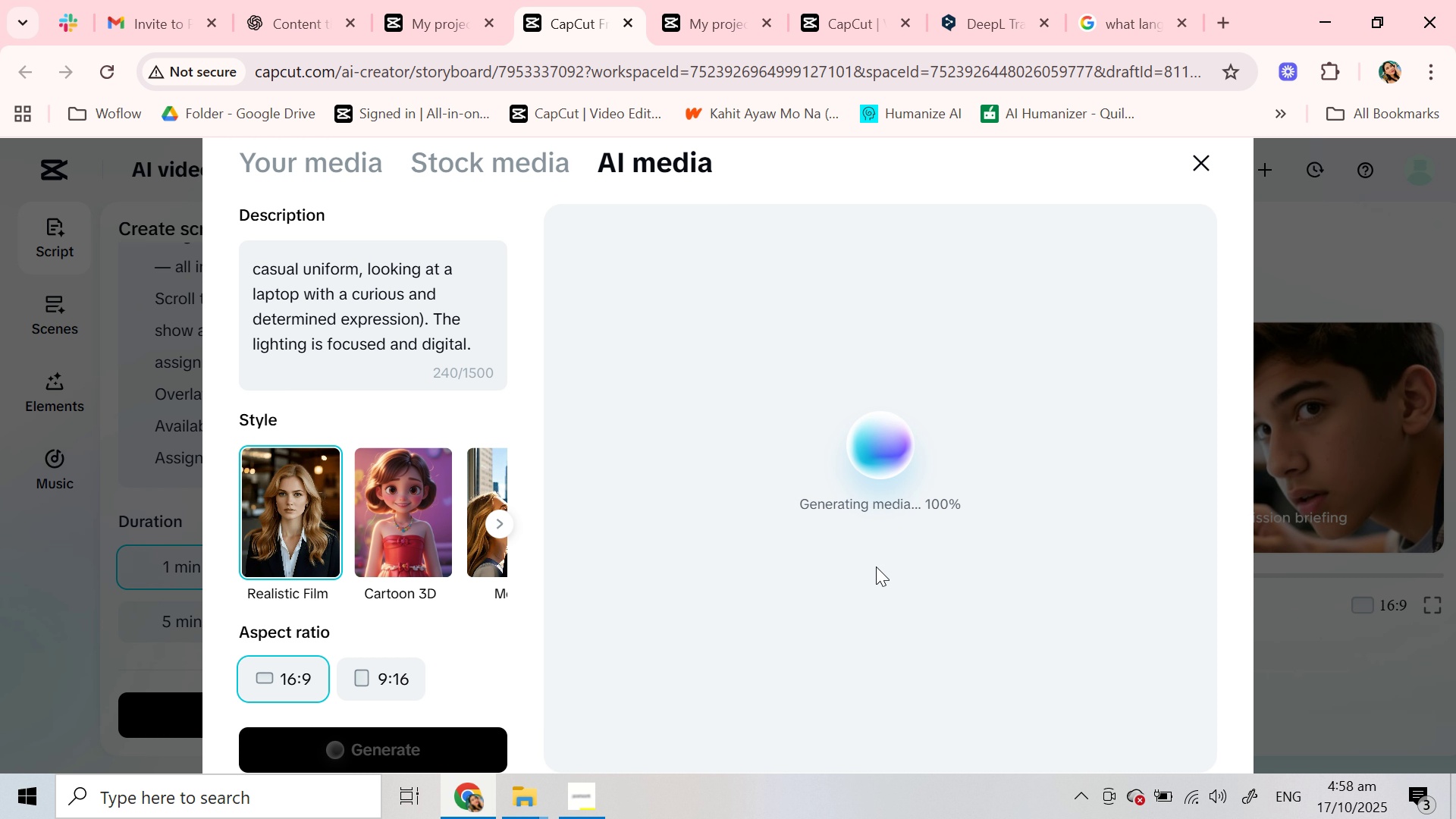 
scroll: coordinate [416, 310], scroll_direction: up, amount: 1.0
 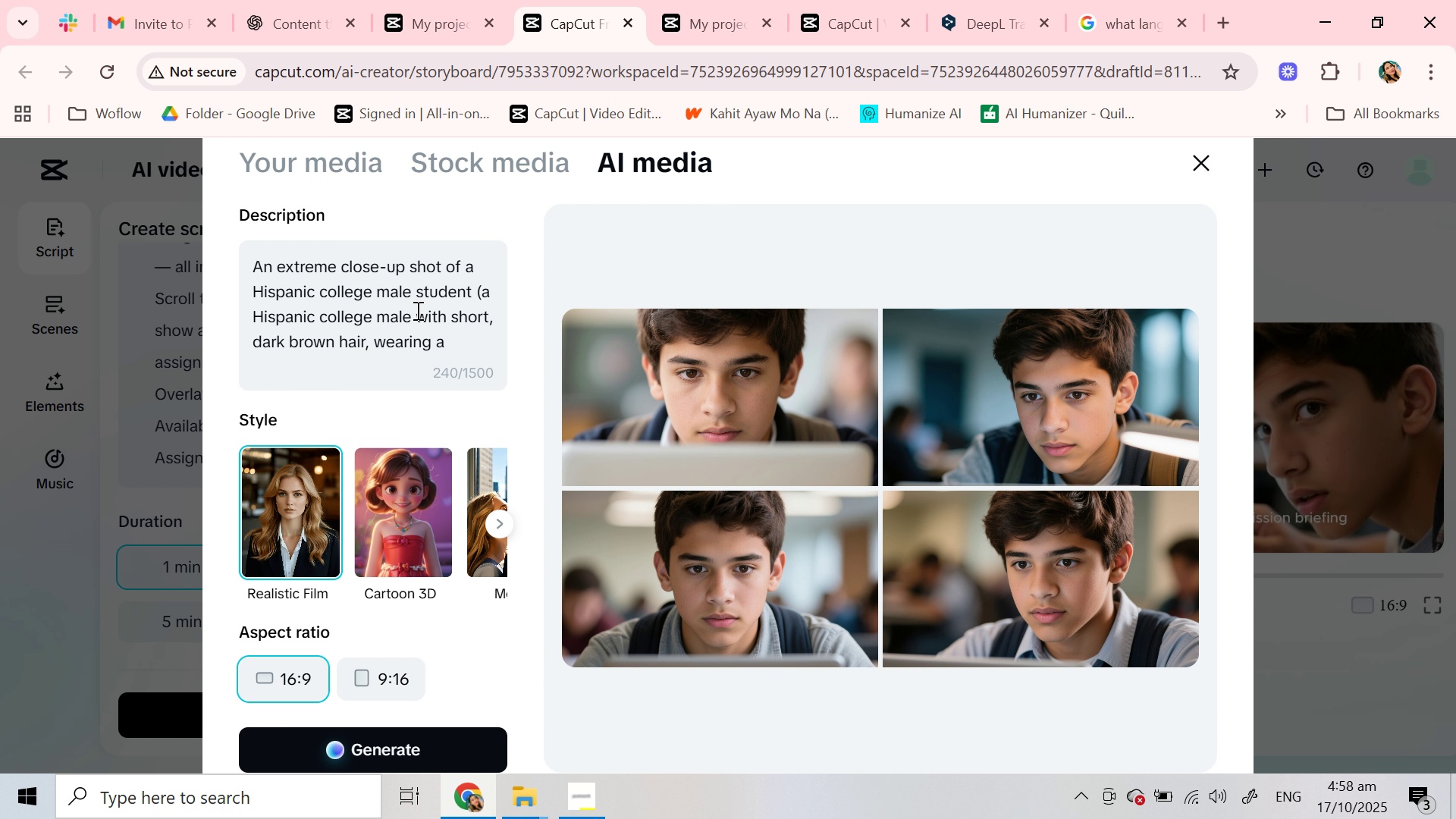 
scroll: coordinate [416, 310], scroll_direction: down, amount: 3.0
 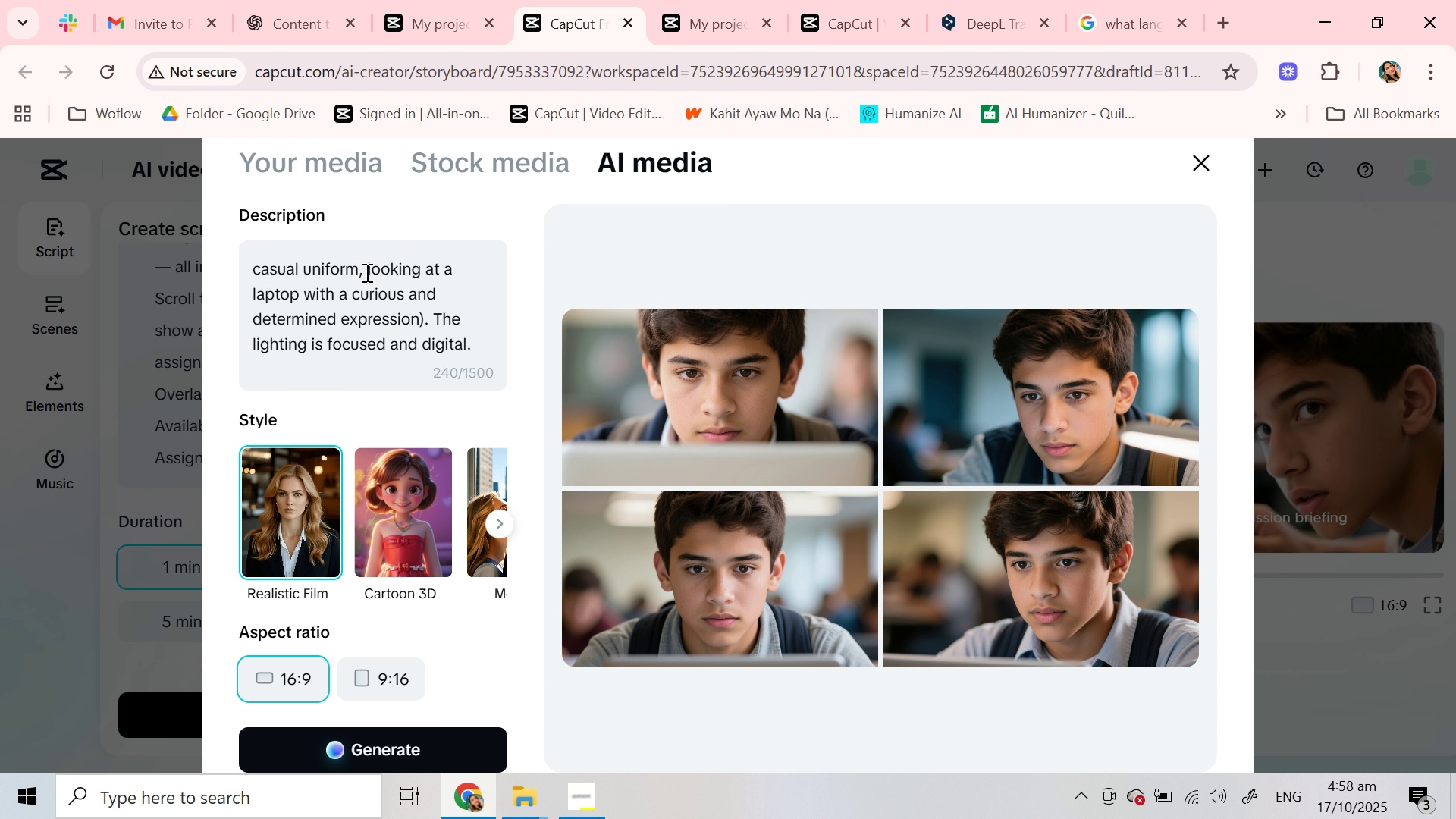 
wait(10.74)
 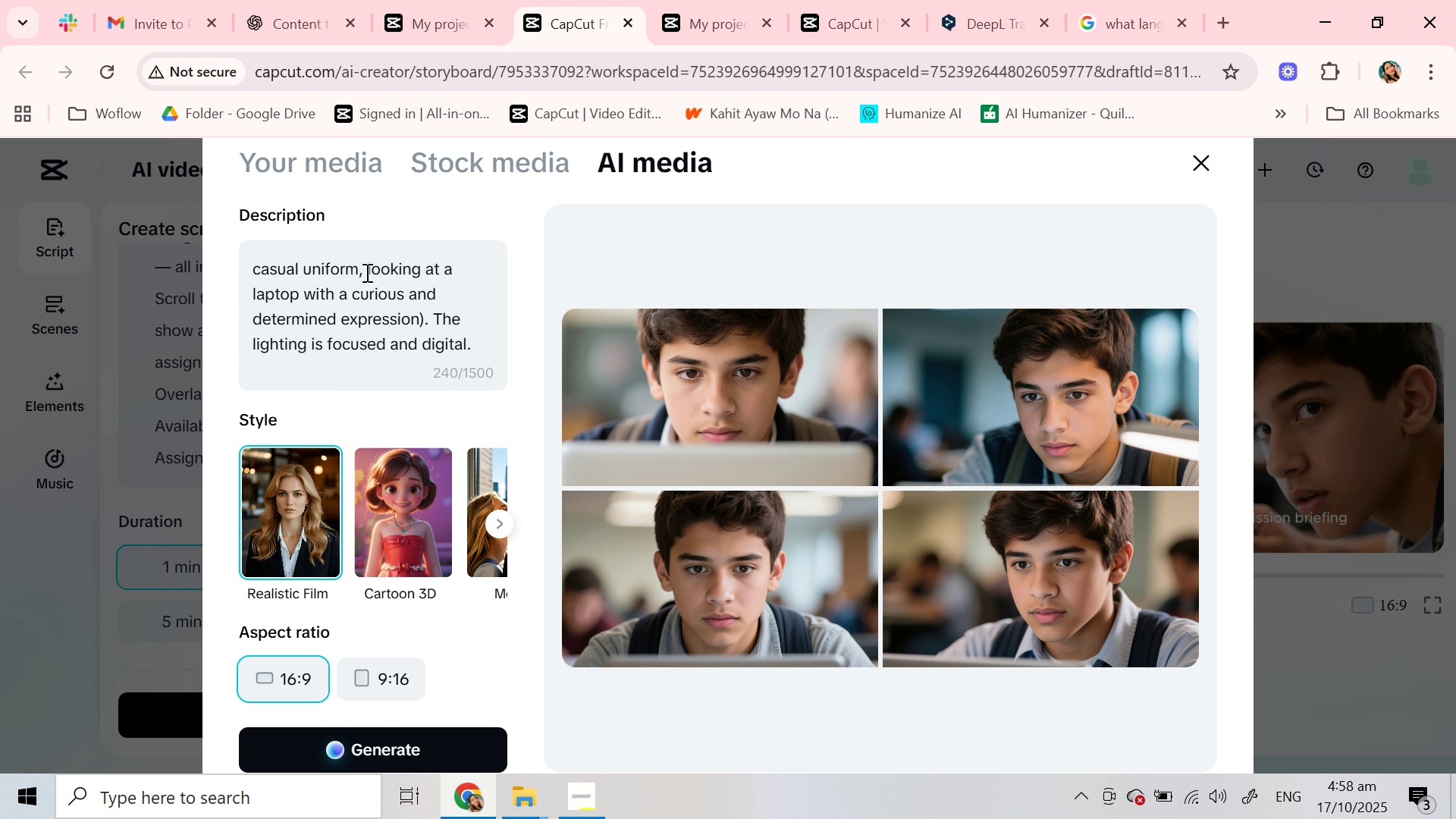 
left_click([488, 340])
 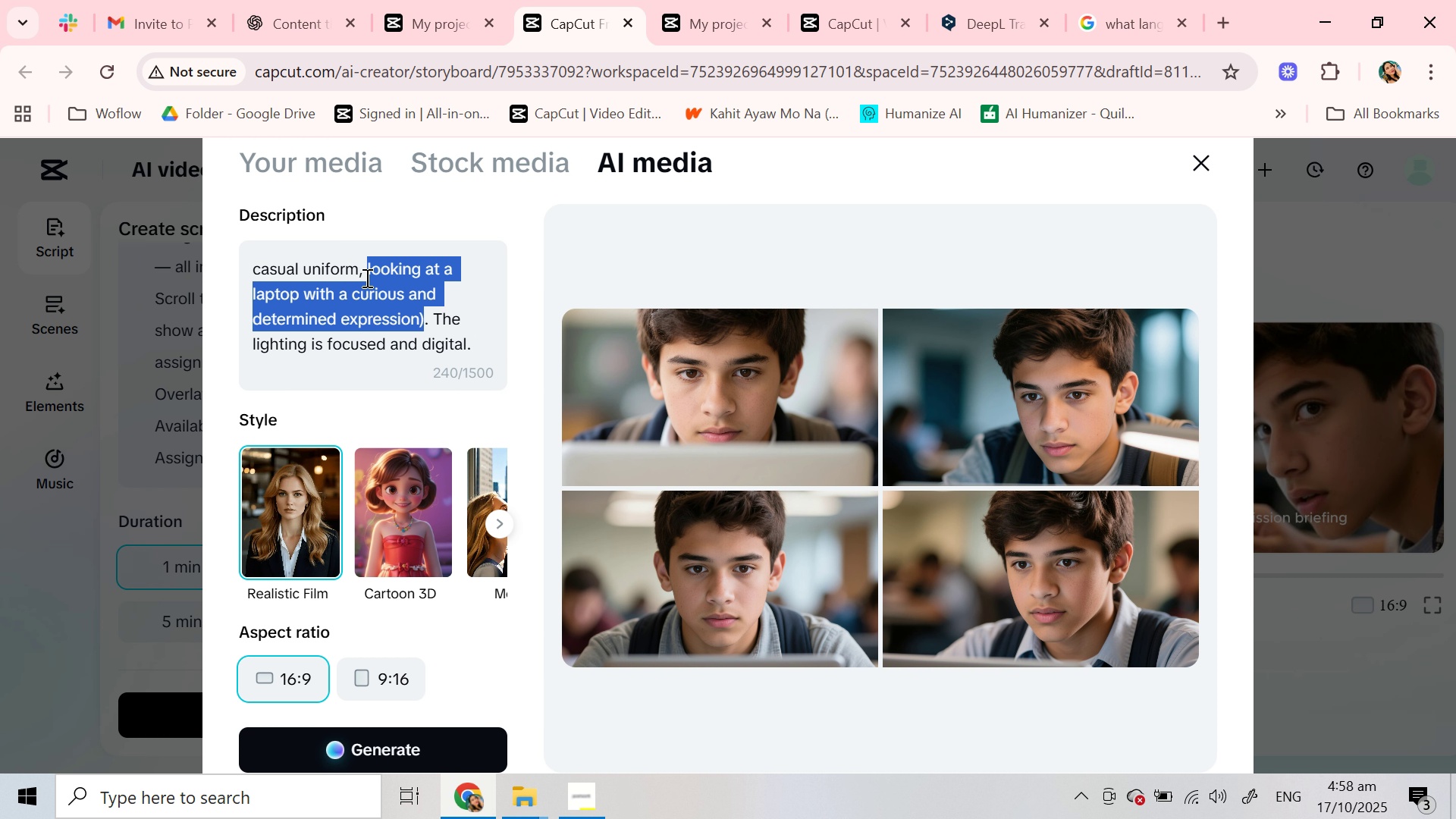 
key(Backspace)
 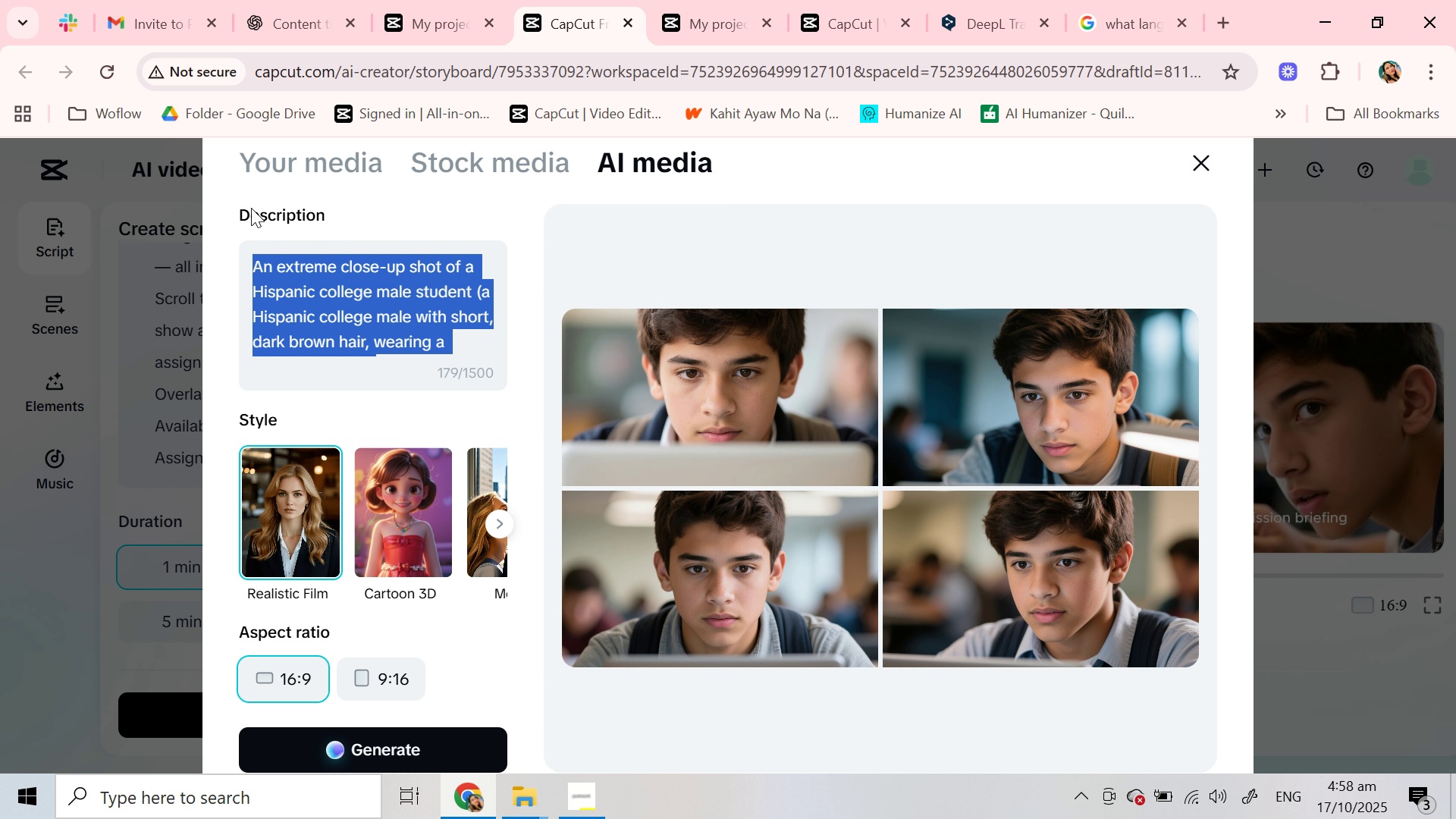 
wait(7.98)
 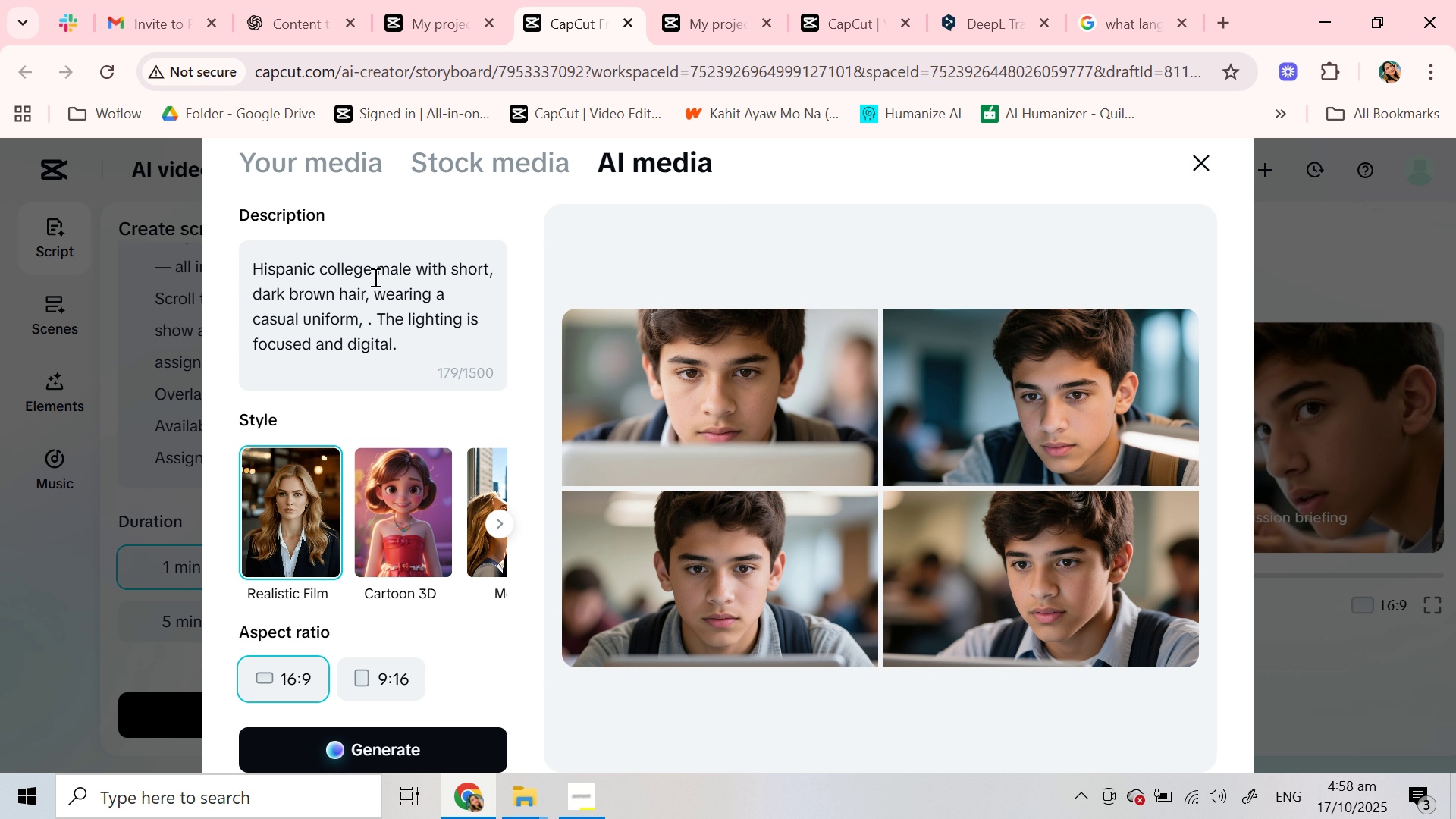 
left_click([452, 284])
 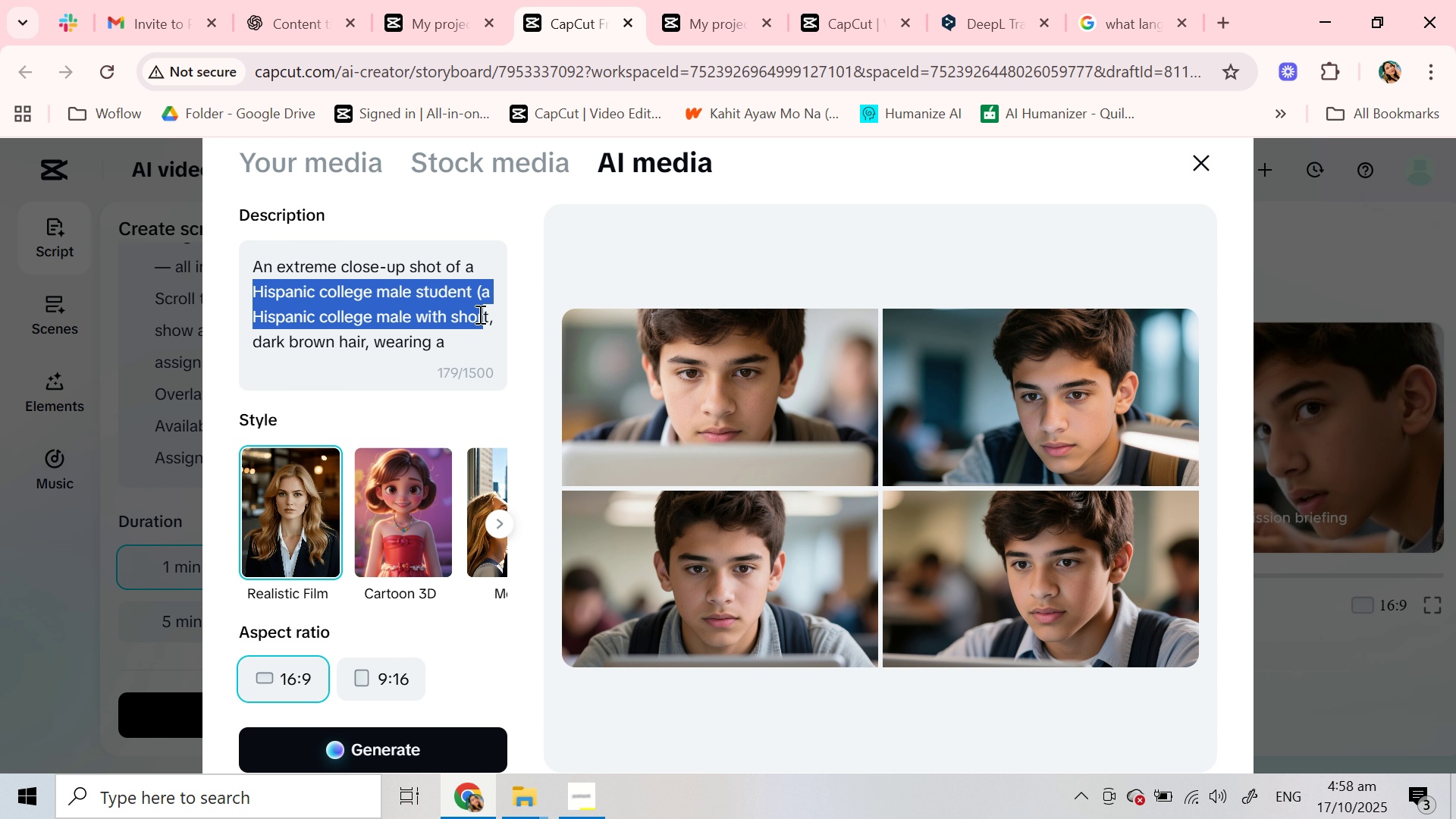 
scroll: coordinate [428, 312], scroll_direction: down, amount: 2.0
 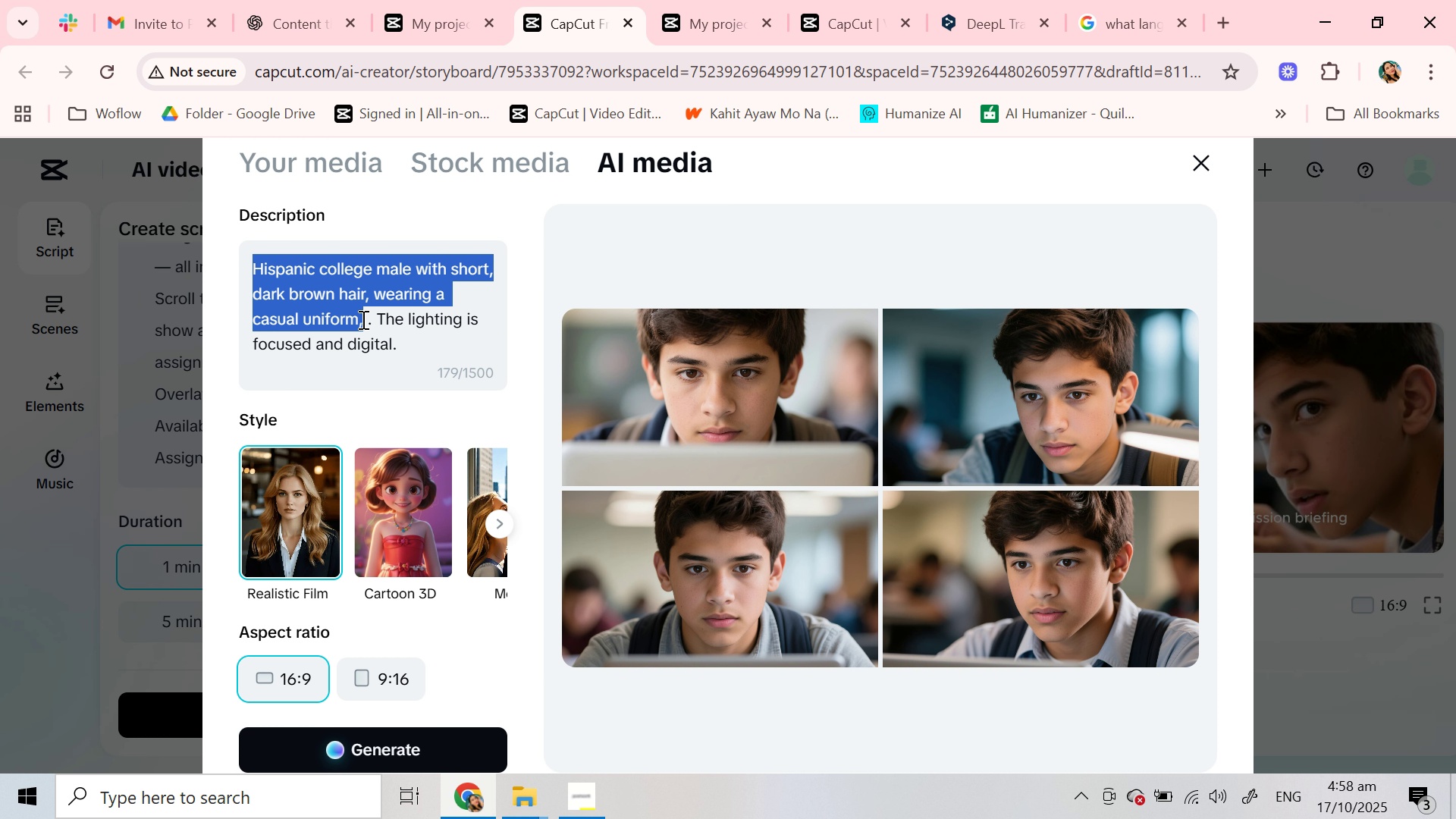 
type(loptop with goole casroom main menu ready)
 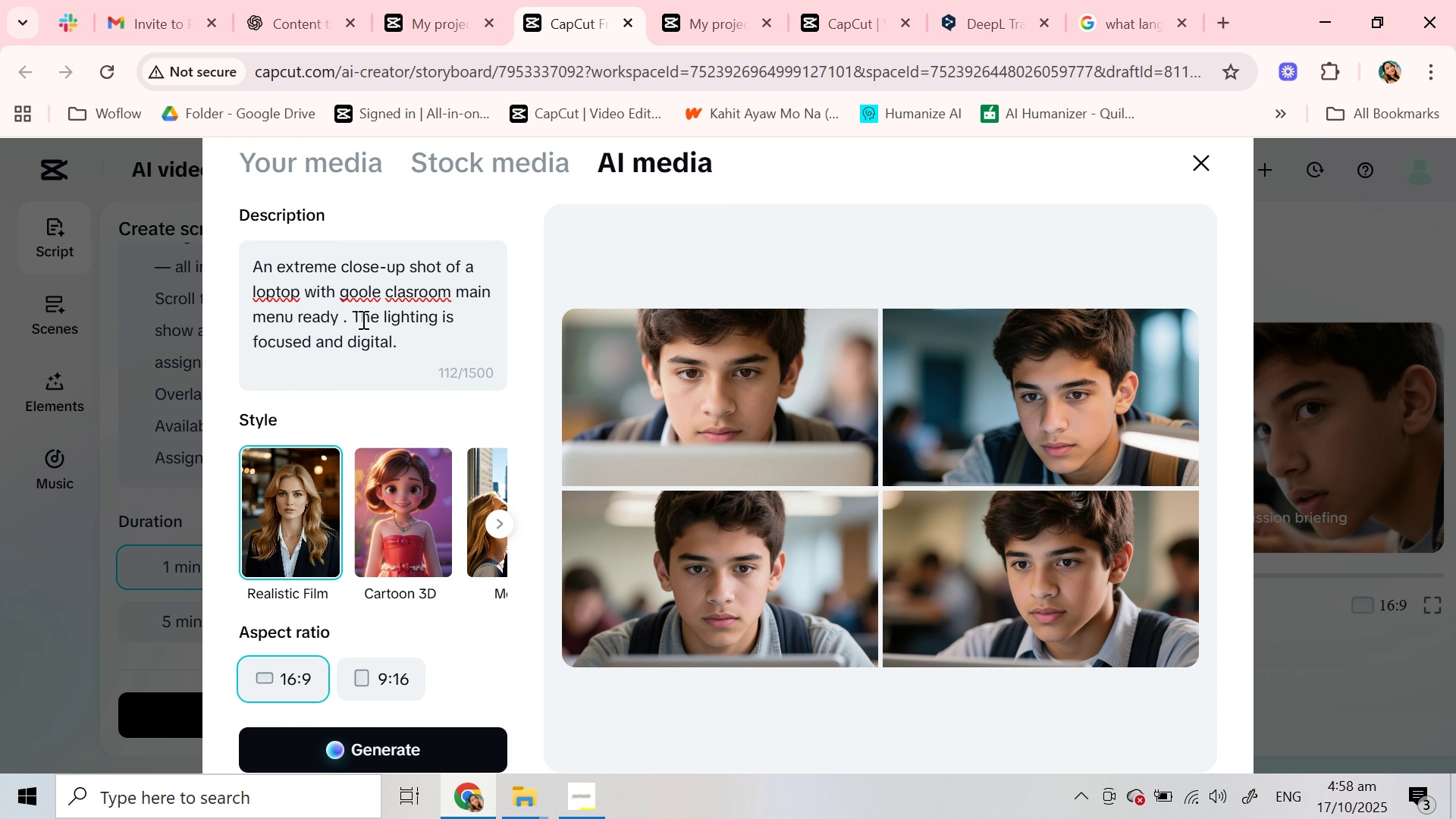 
left_click([422, 745])
 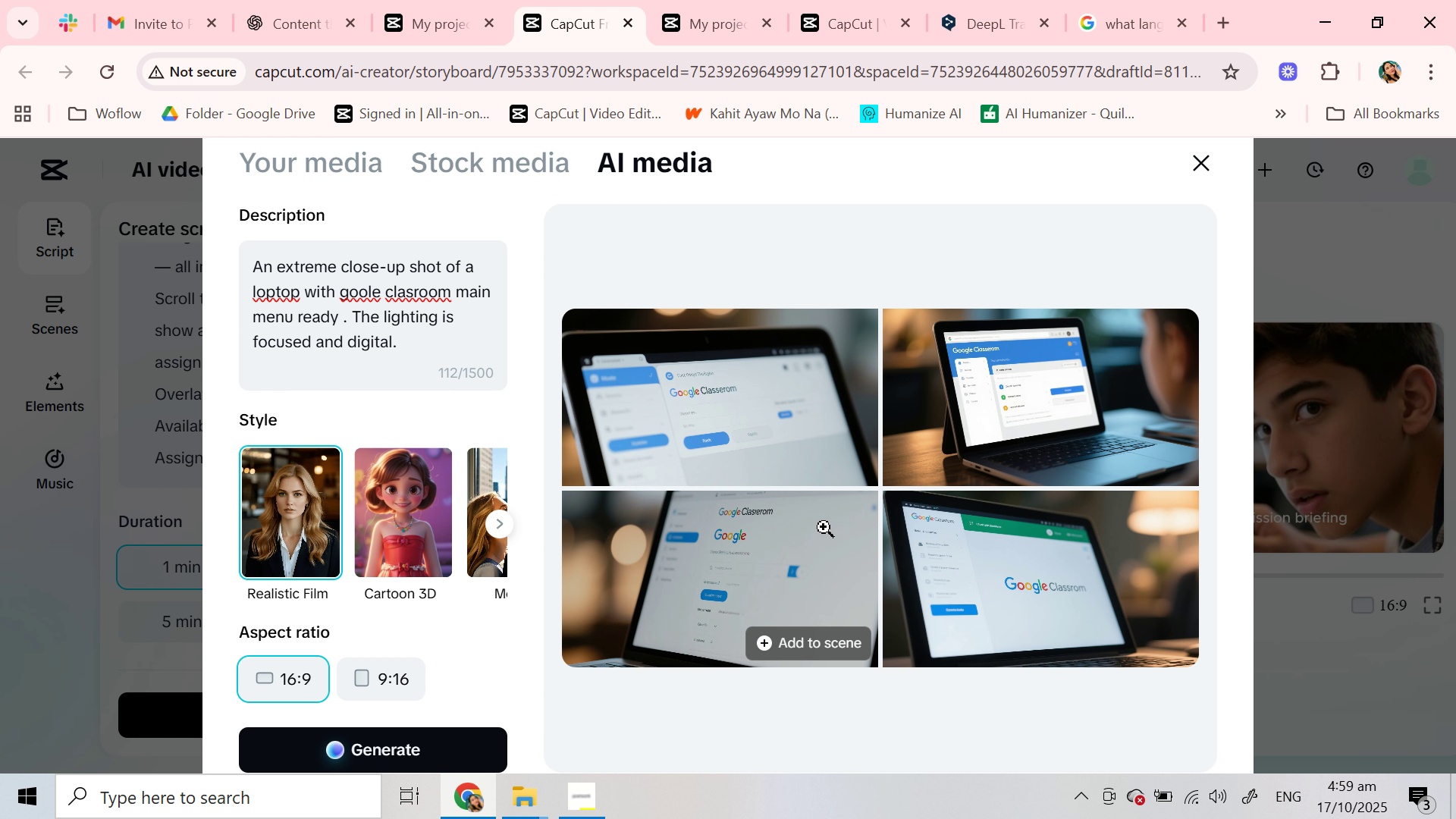 
wait(22.06)
 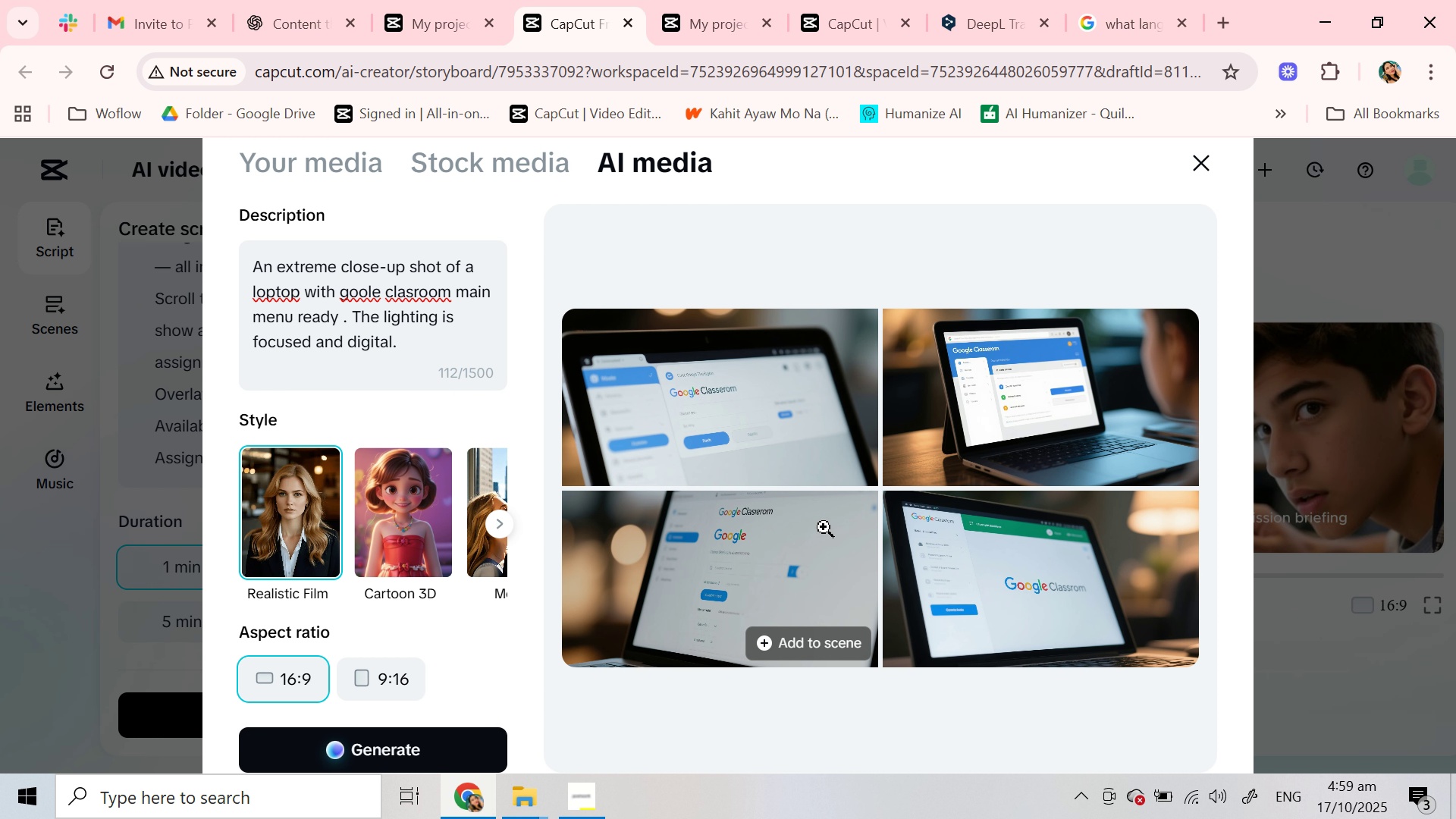 
left_click([1040, 587])
 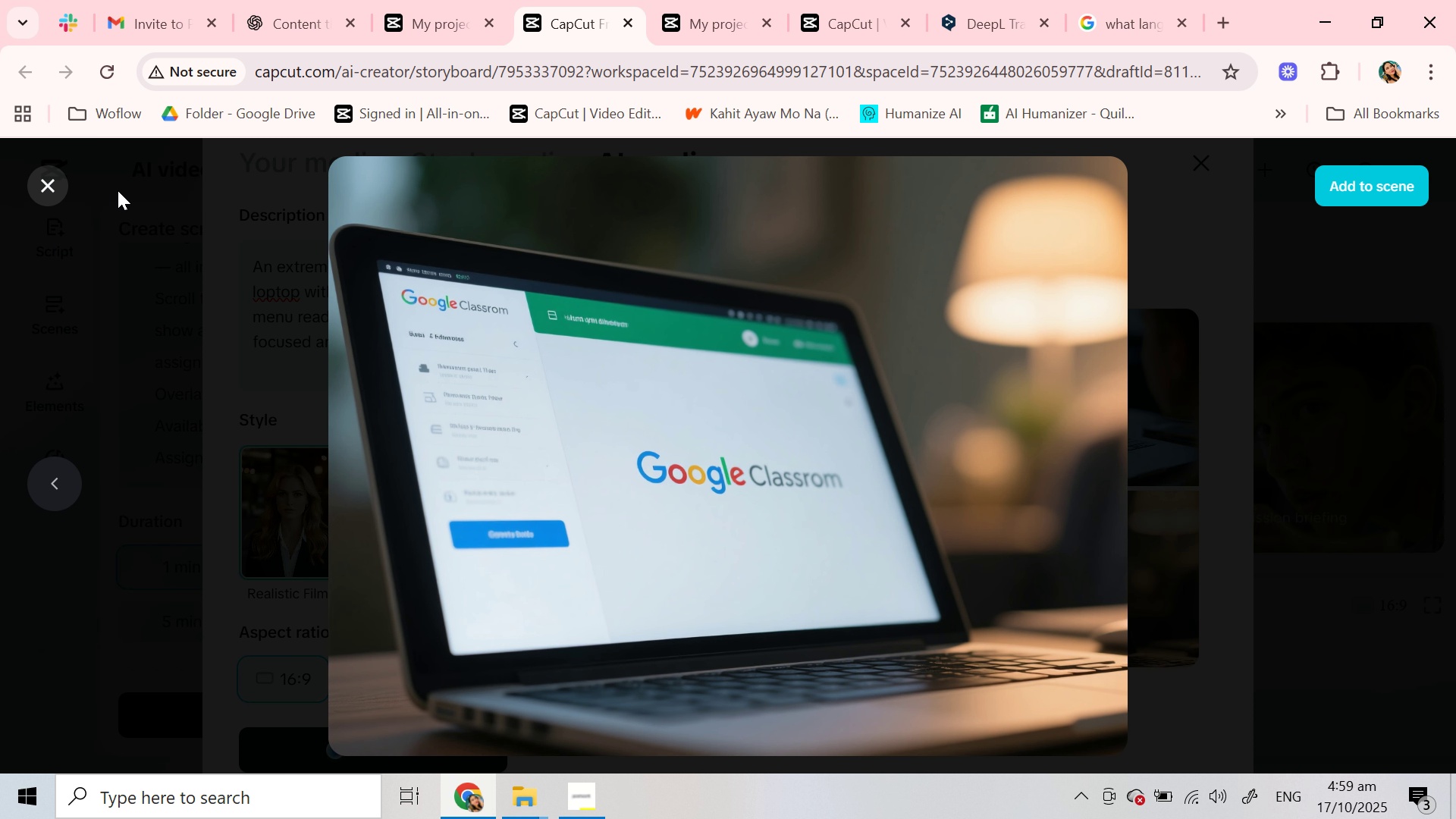 
left_click([55, 187])
 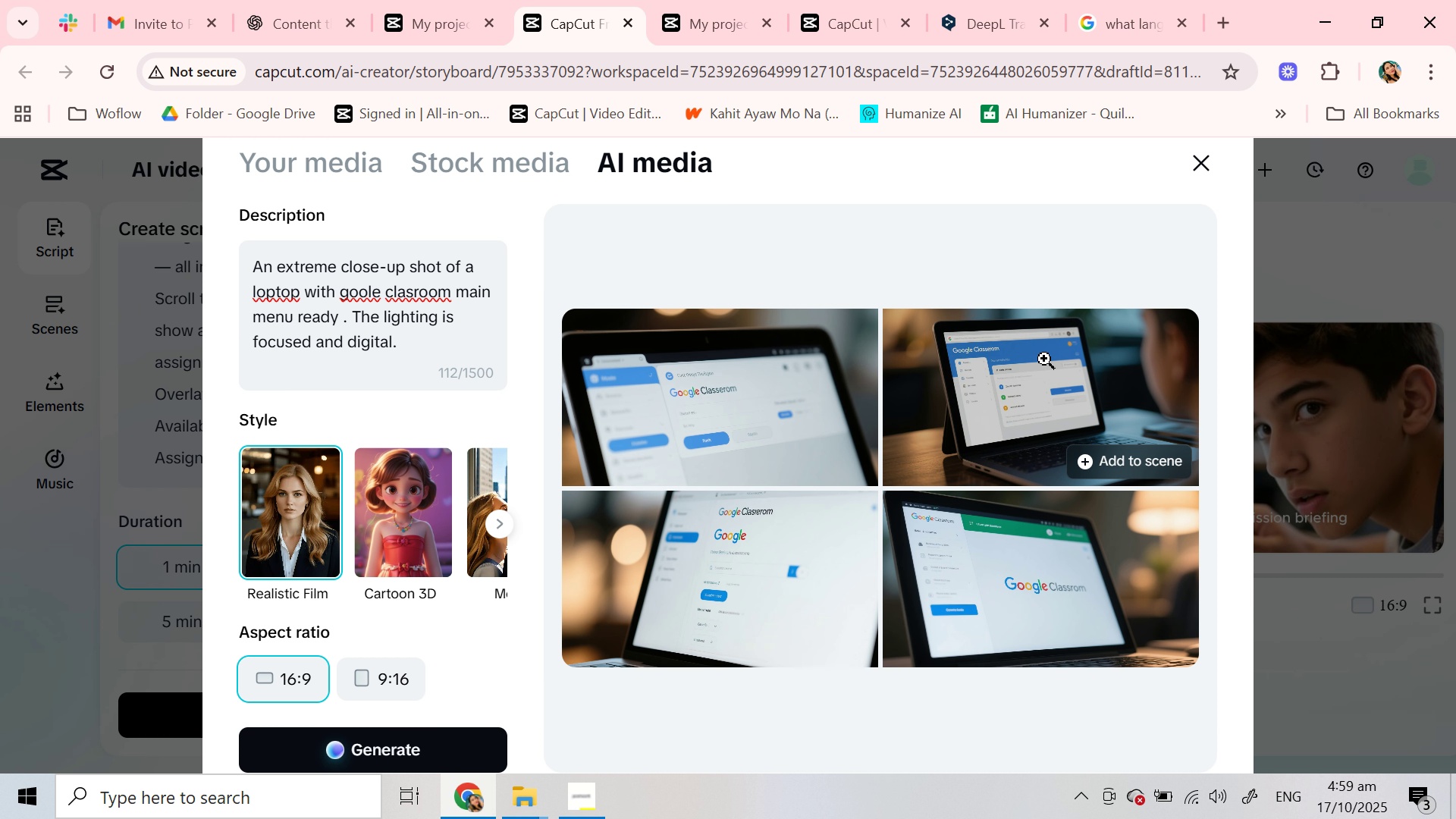 
left_click([1044, 359])
 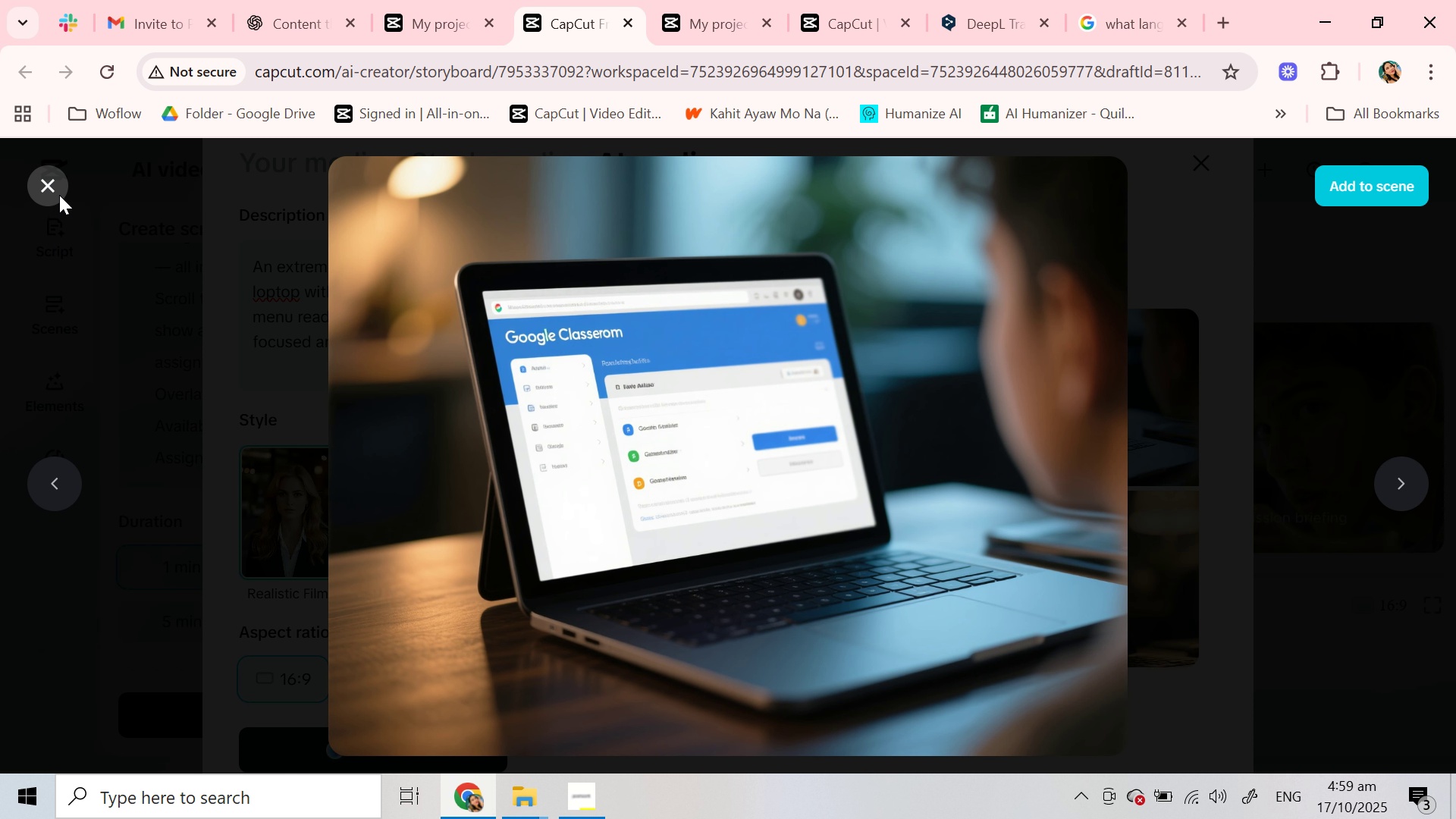 
left_click([55, 184])
 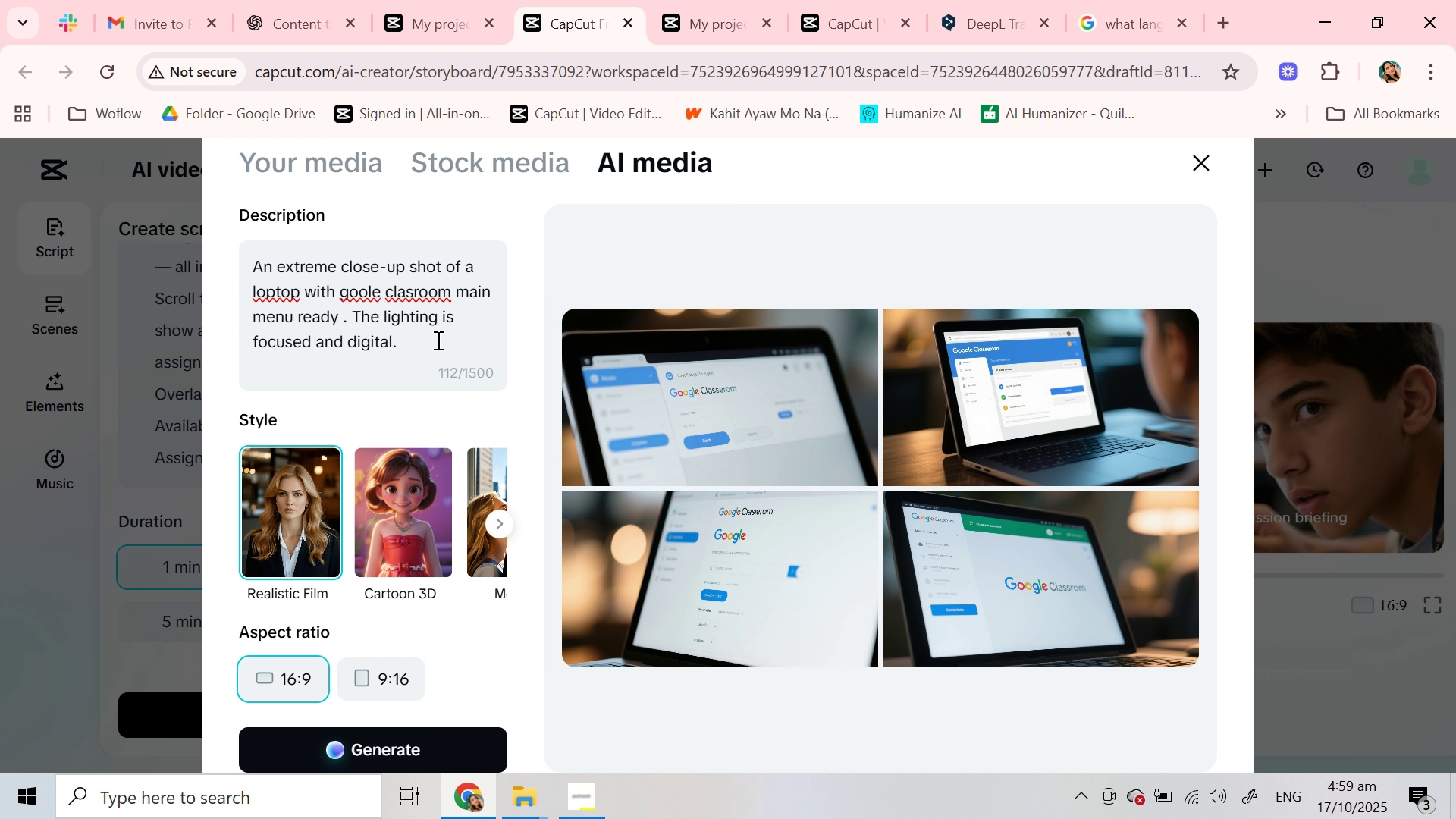 
left_click([437, 340])
 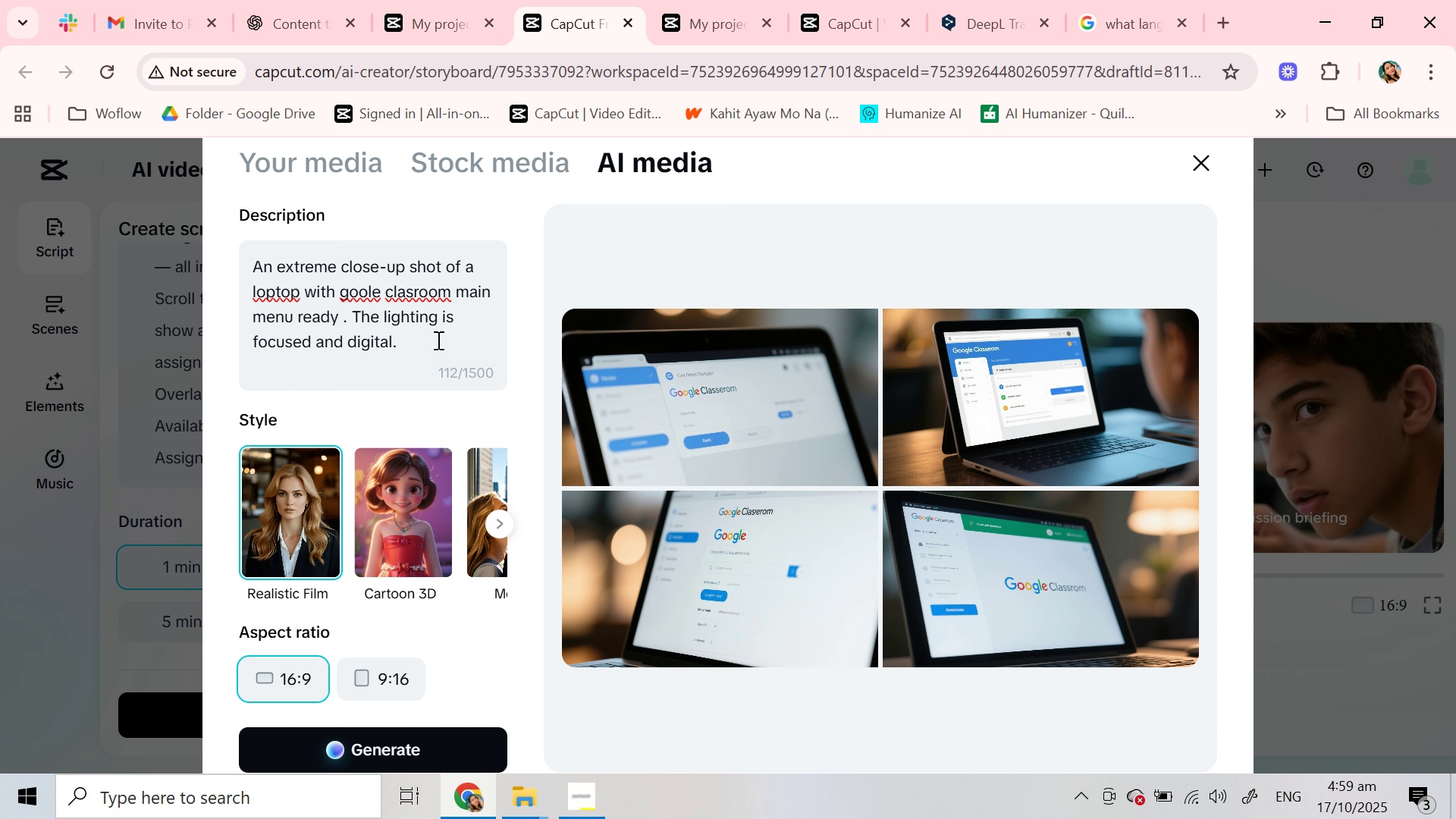 
type((the language and spelling of the goodl)
key(Backspace)
key(Backspace)
type(gle classrim)
key(Backspace)
key(Backspace)
type(oom should be in english)
 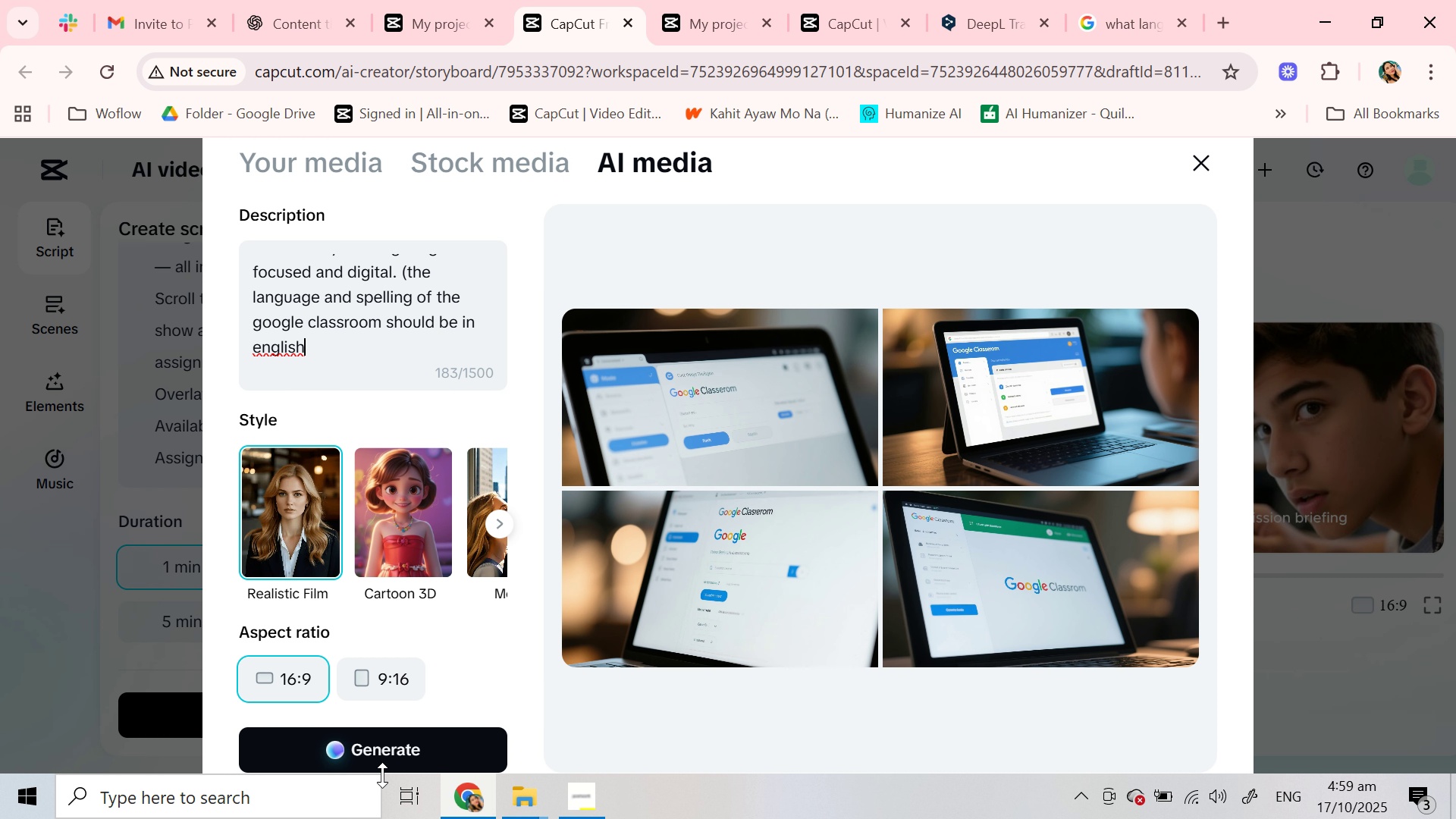 
left_click([403, 757])
 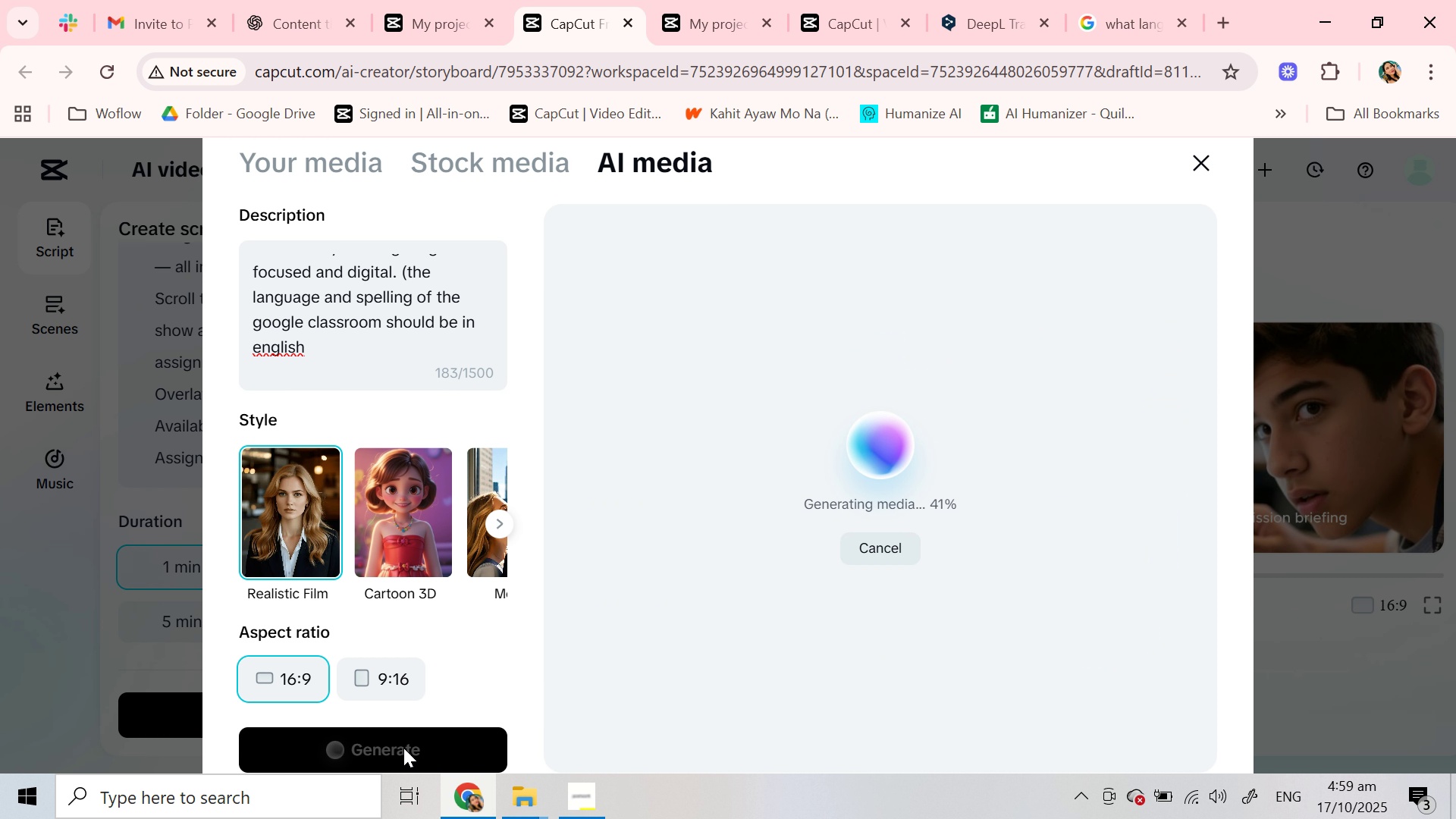 
wait(8.45)
 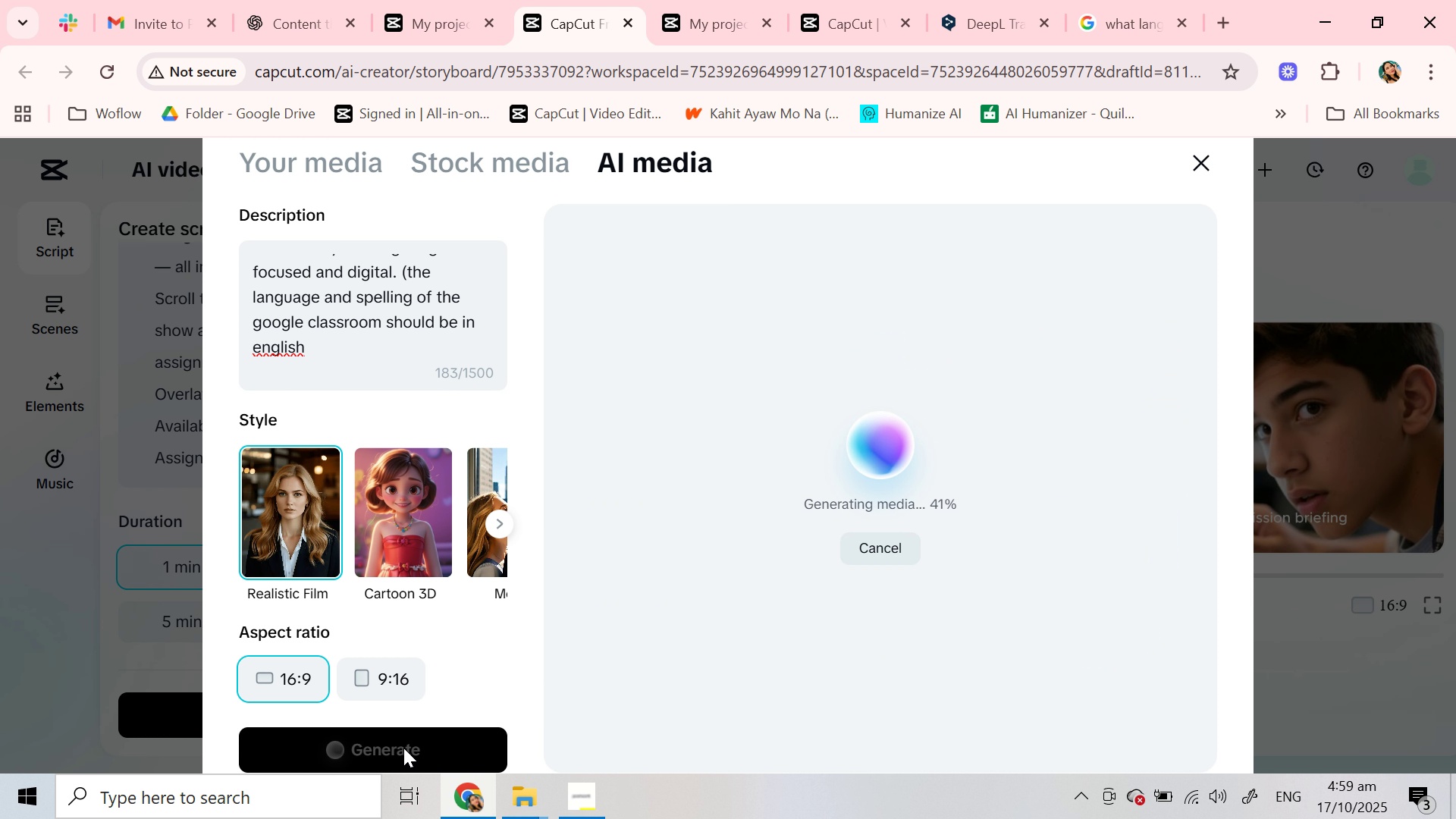 
left_click([1391, 70])
 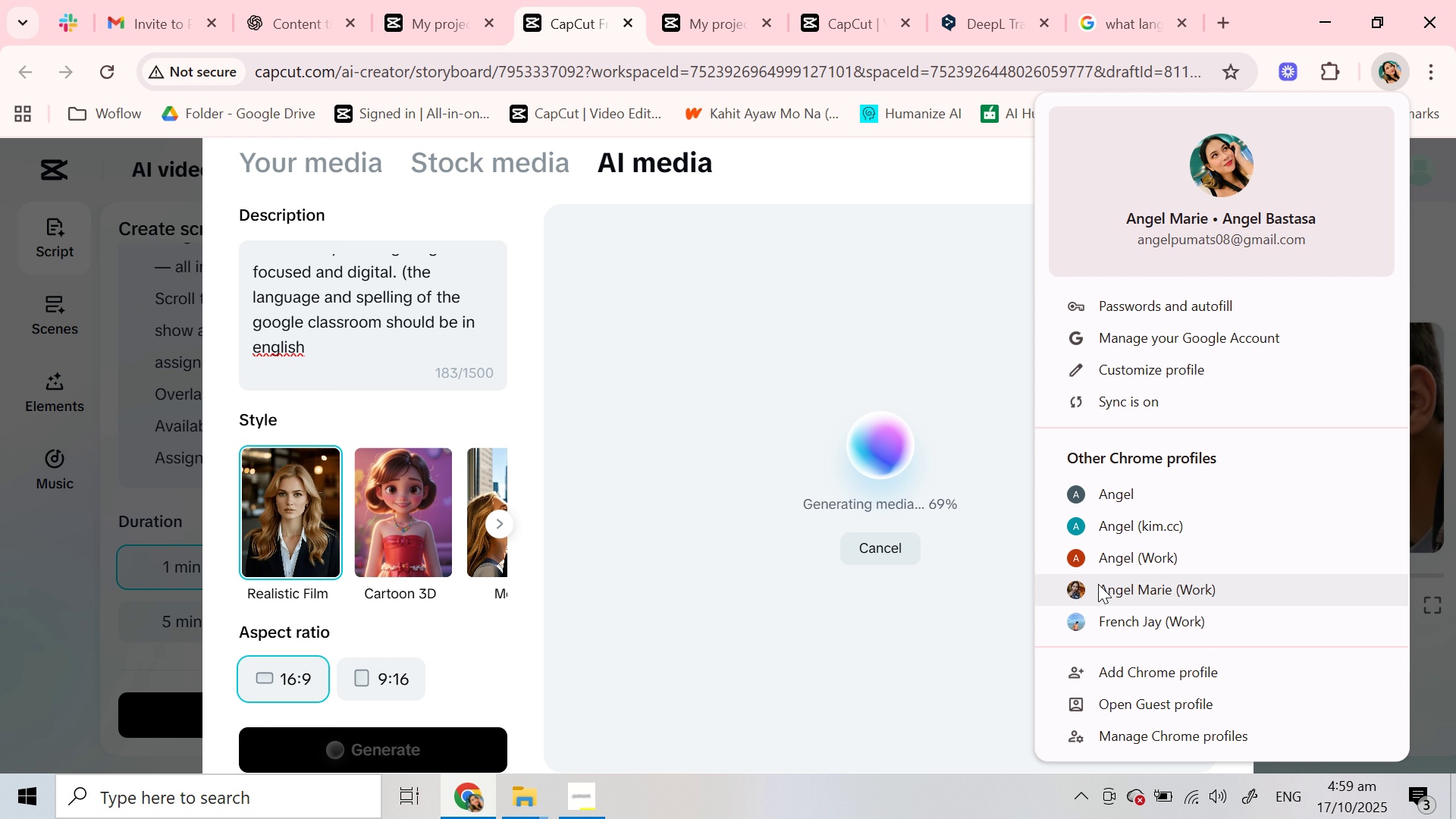 
left_click([1099, 586])
 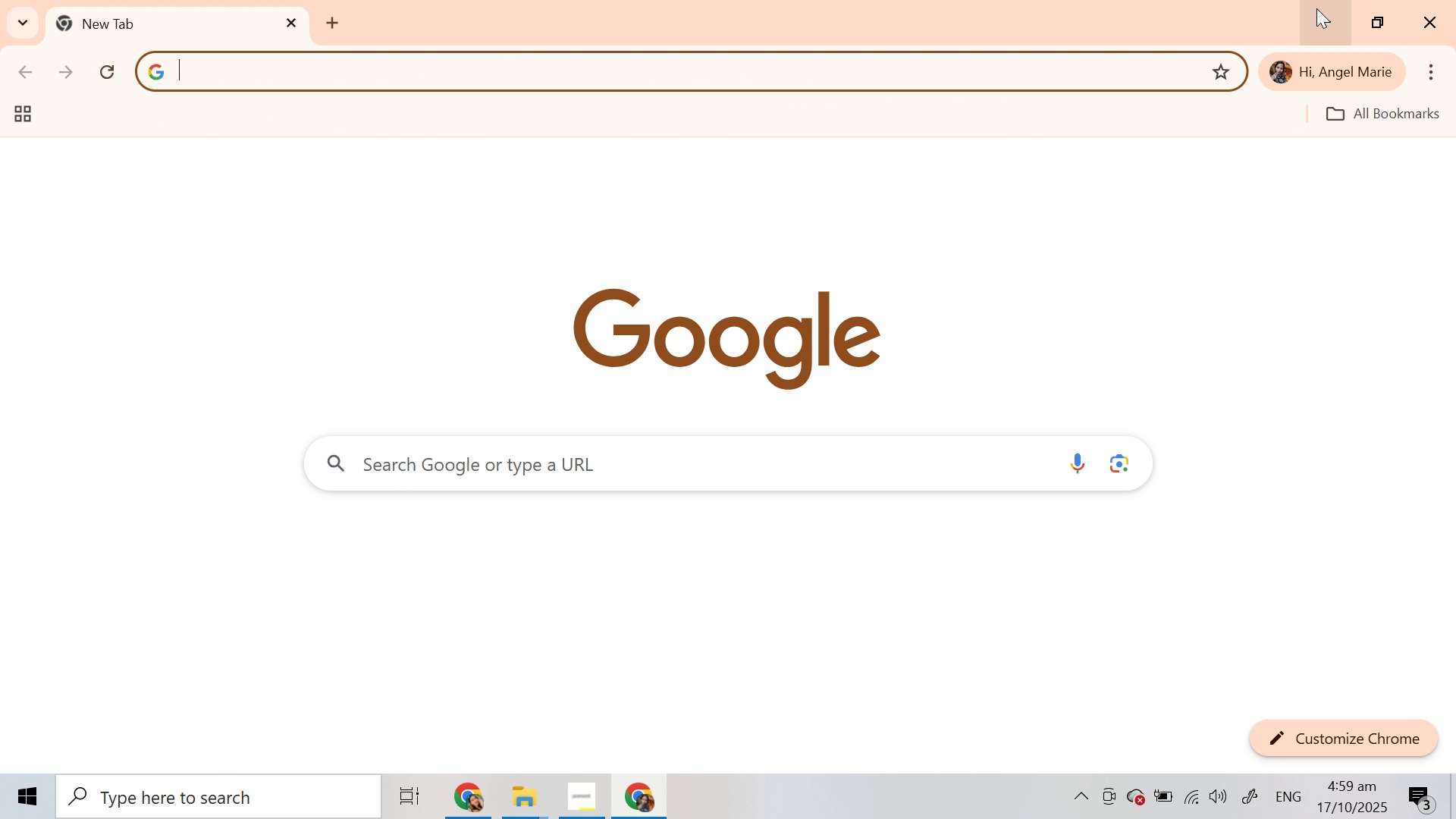 
left_click([1317, 8])
 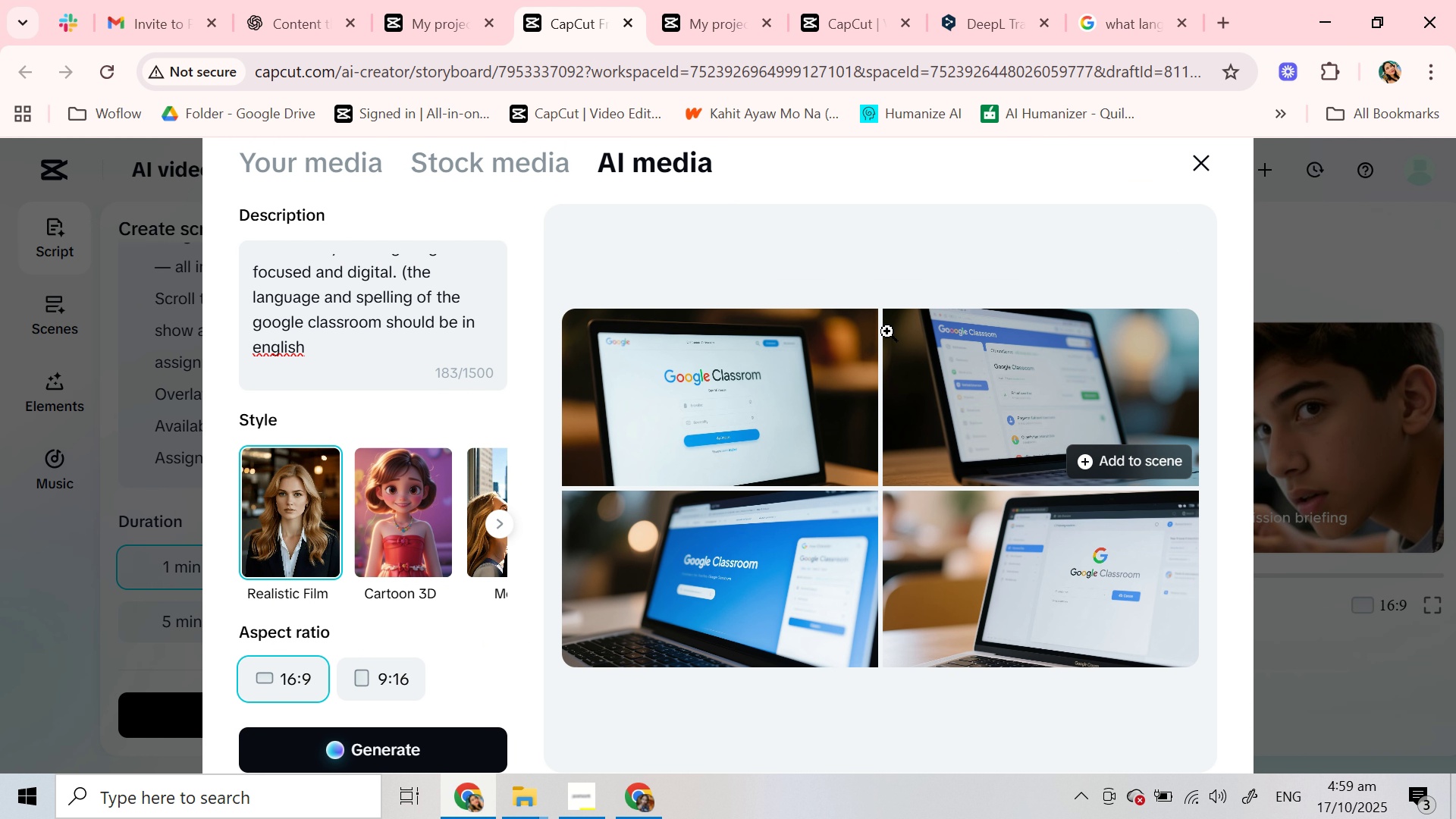 
wait(9.88)
 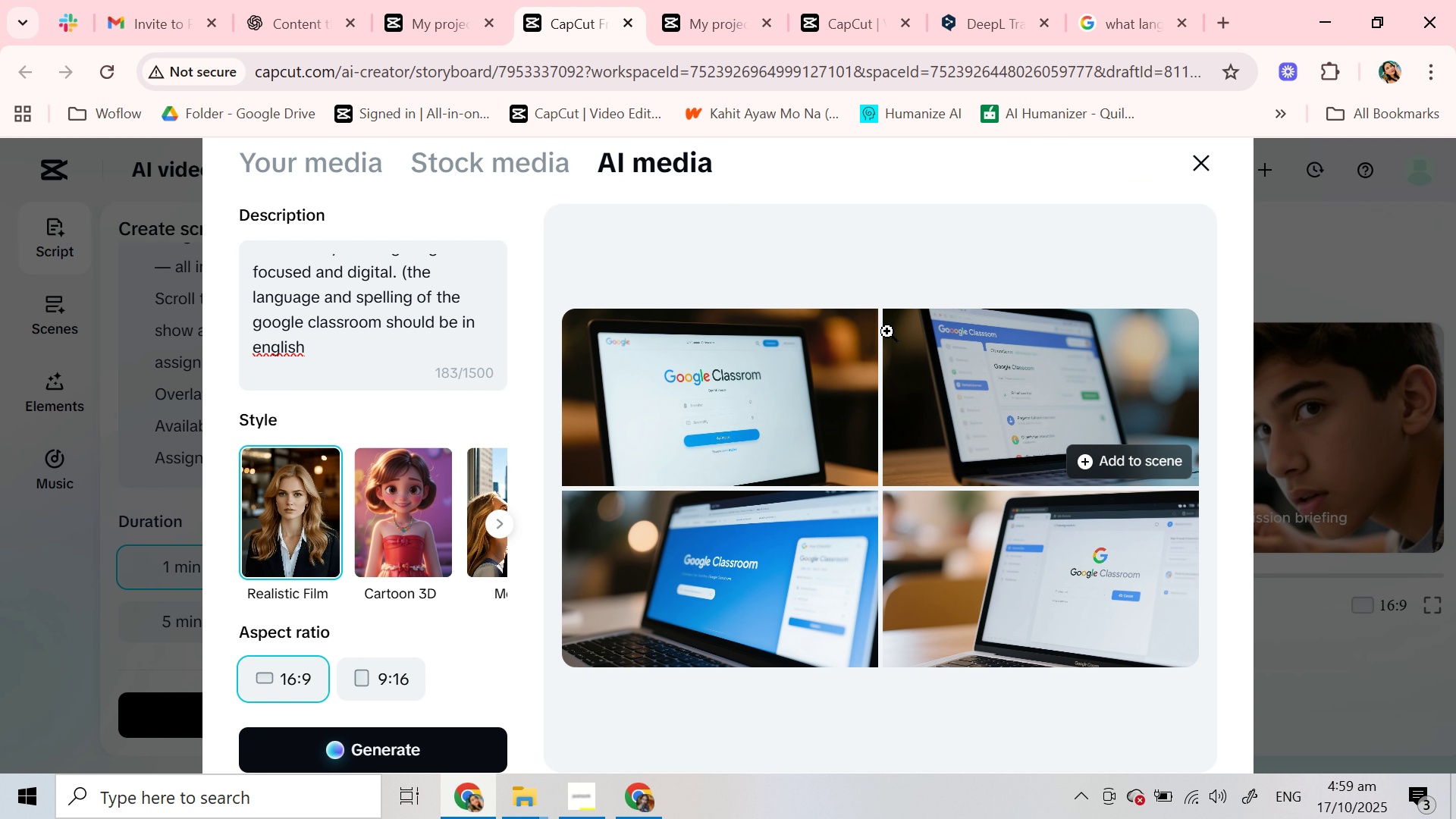 
left_click([797, 417])
 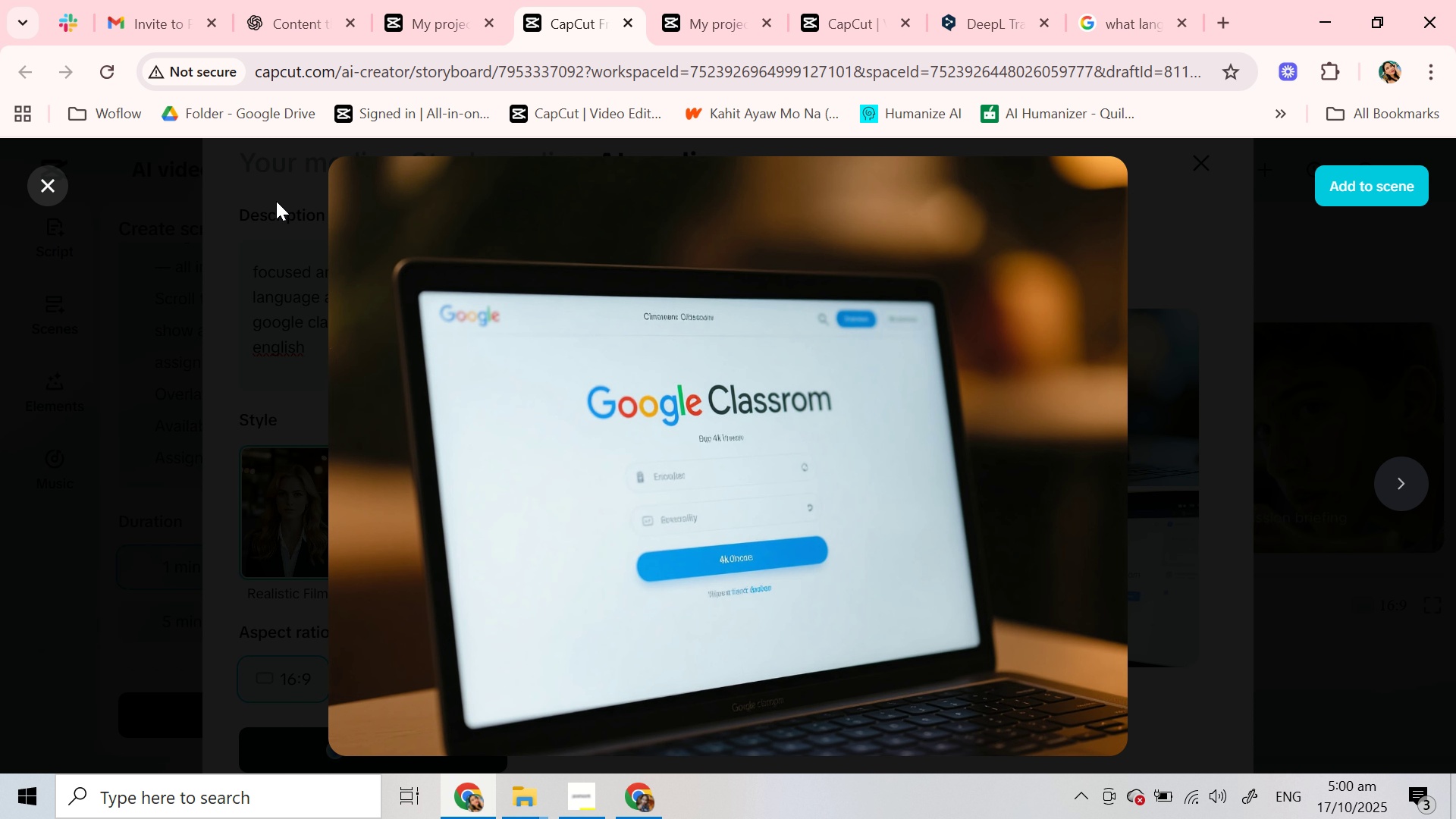 
mouse_move([71, 212])
 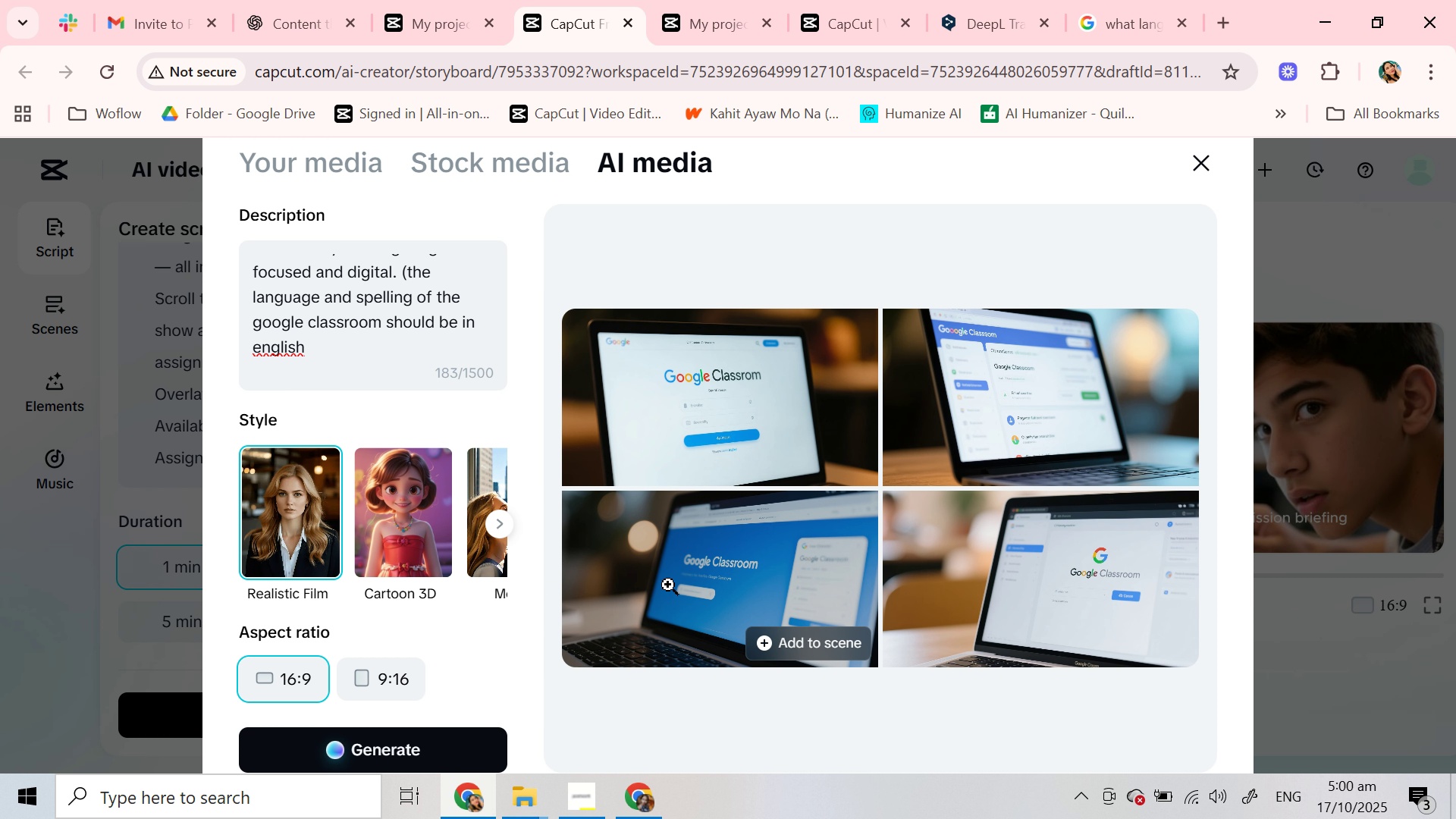 
wait(5.18)
 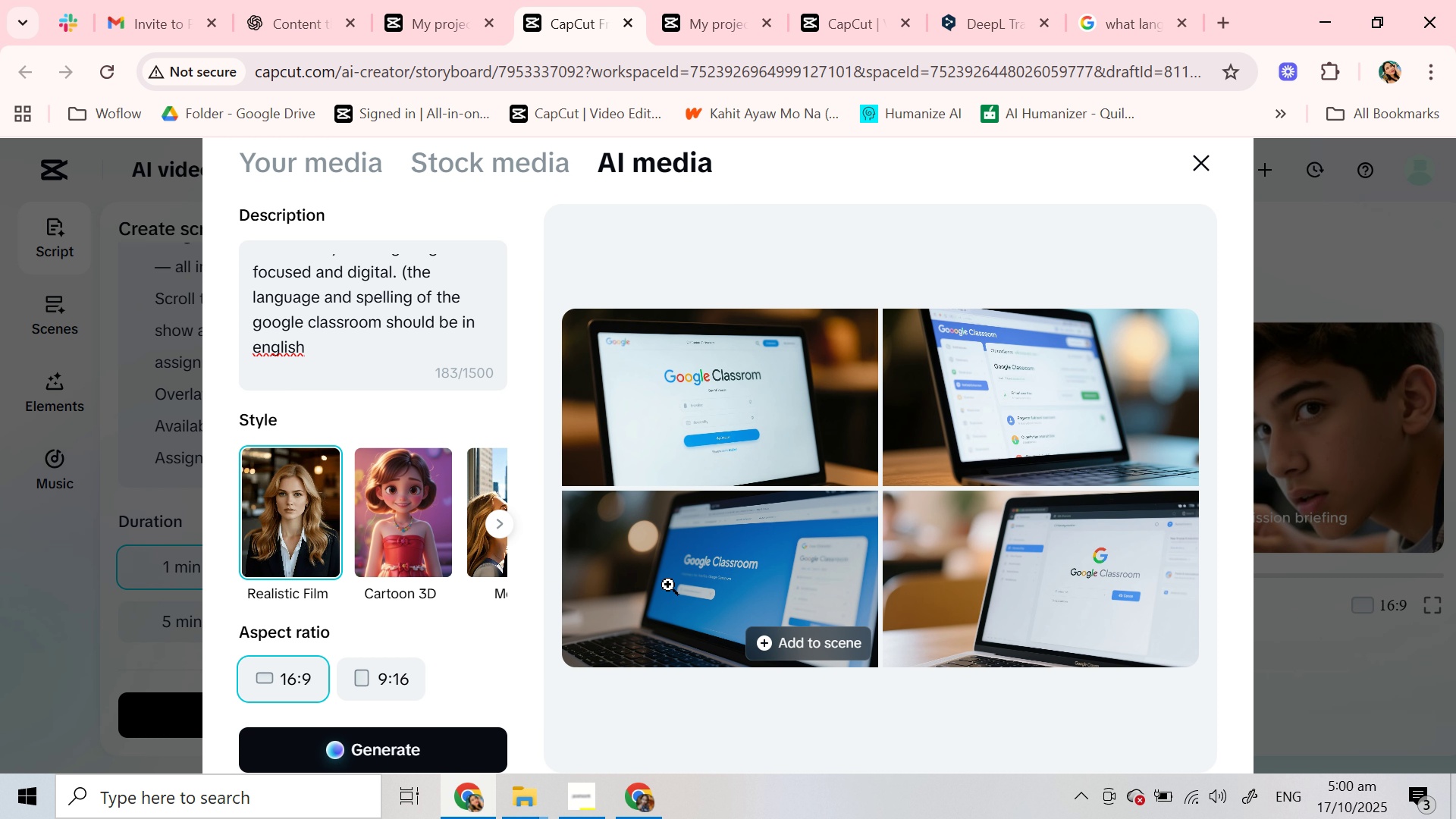 
left_click([668, 585])
 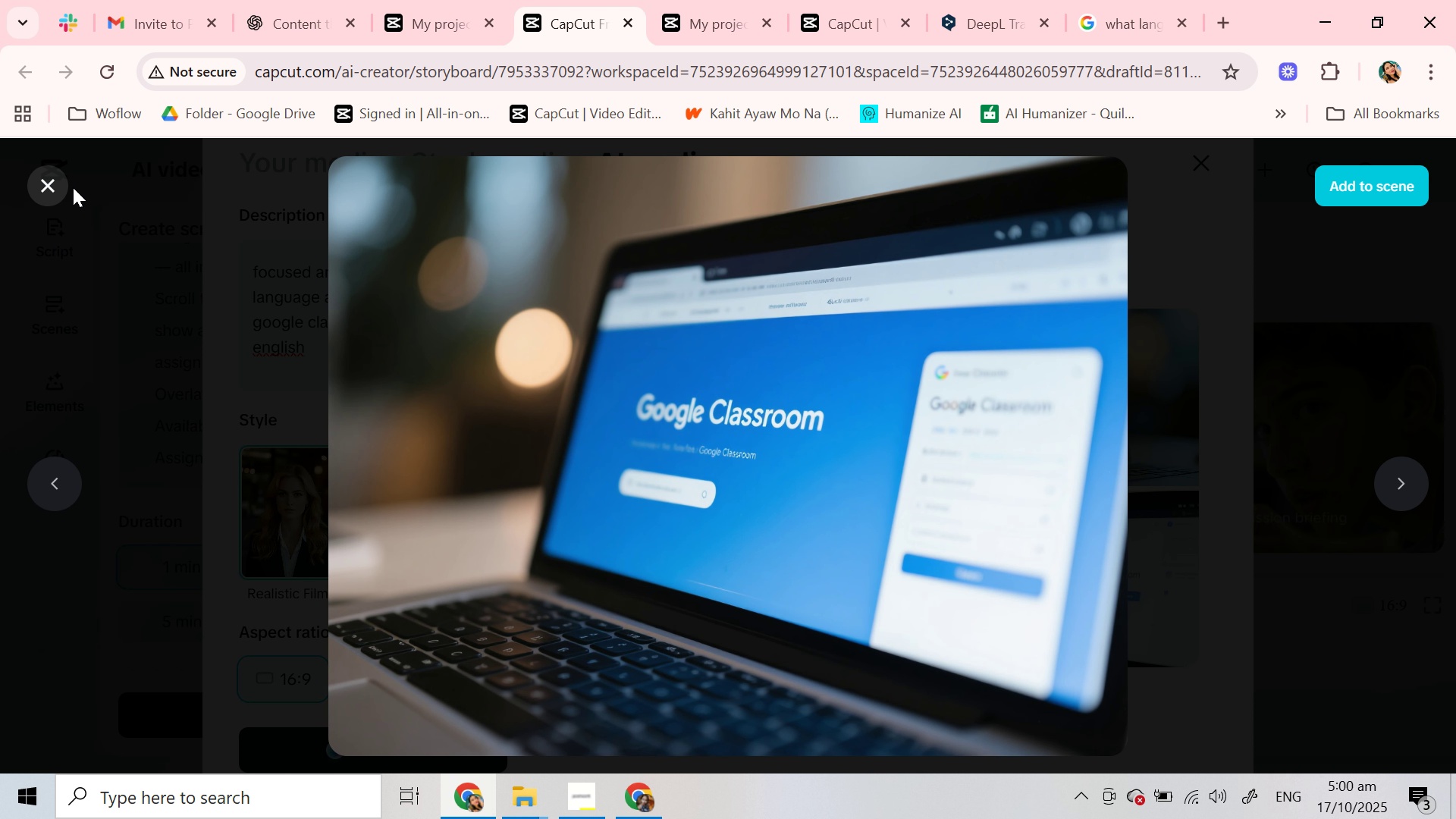 
left_click([54, 187])
 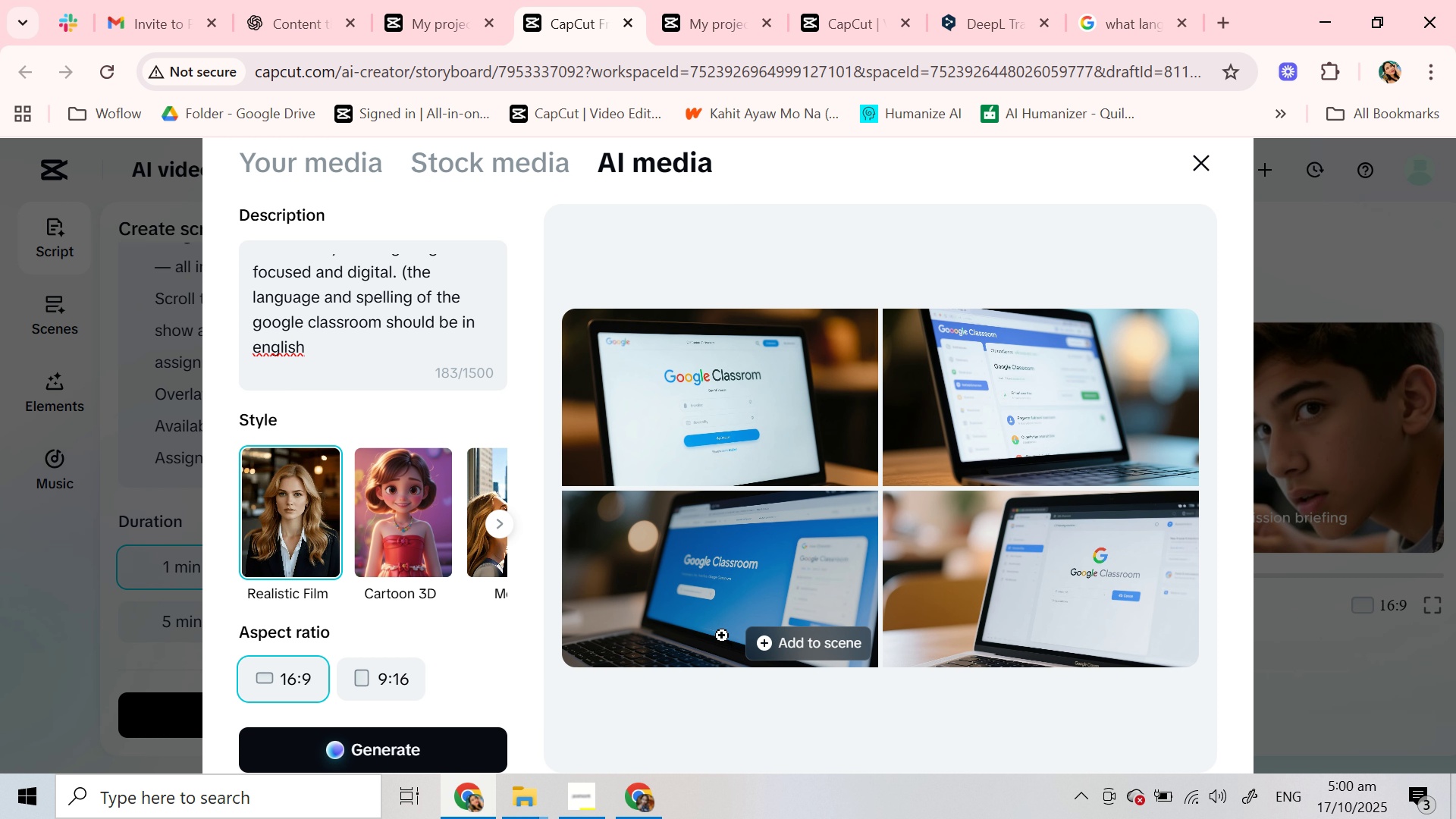 
wait(6.2)
 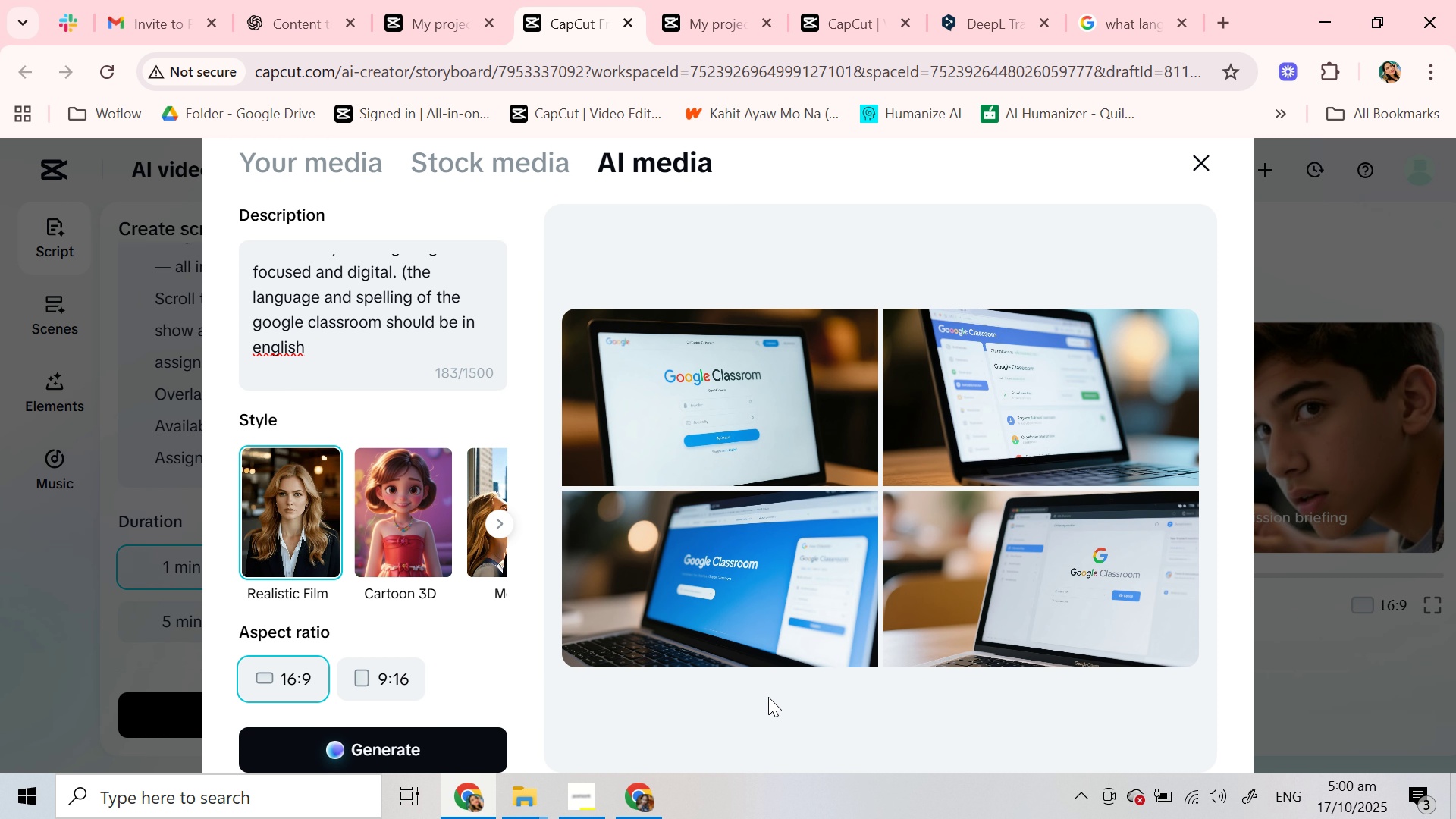 
left_click([1033, 619])
 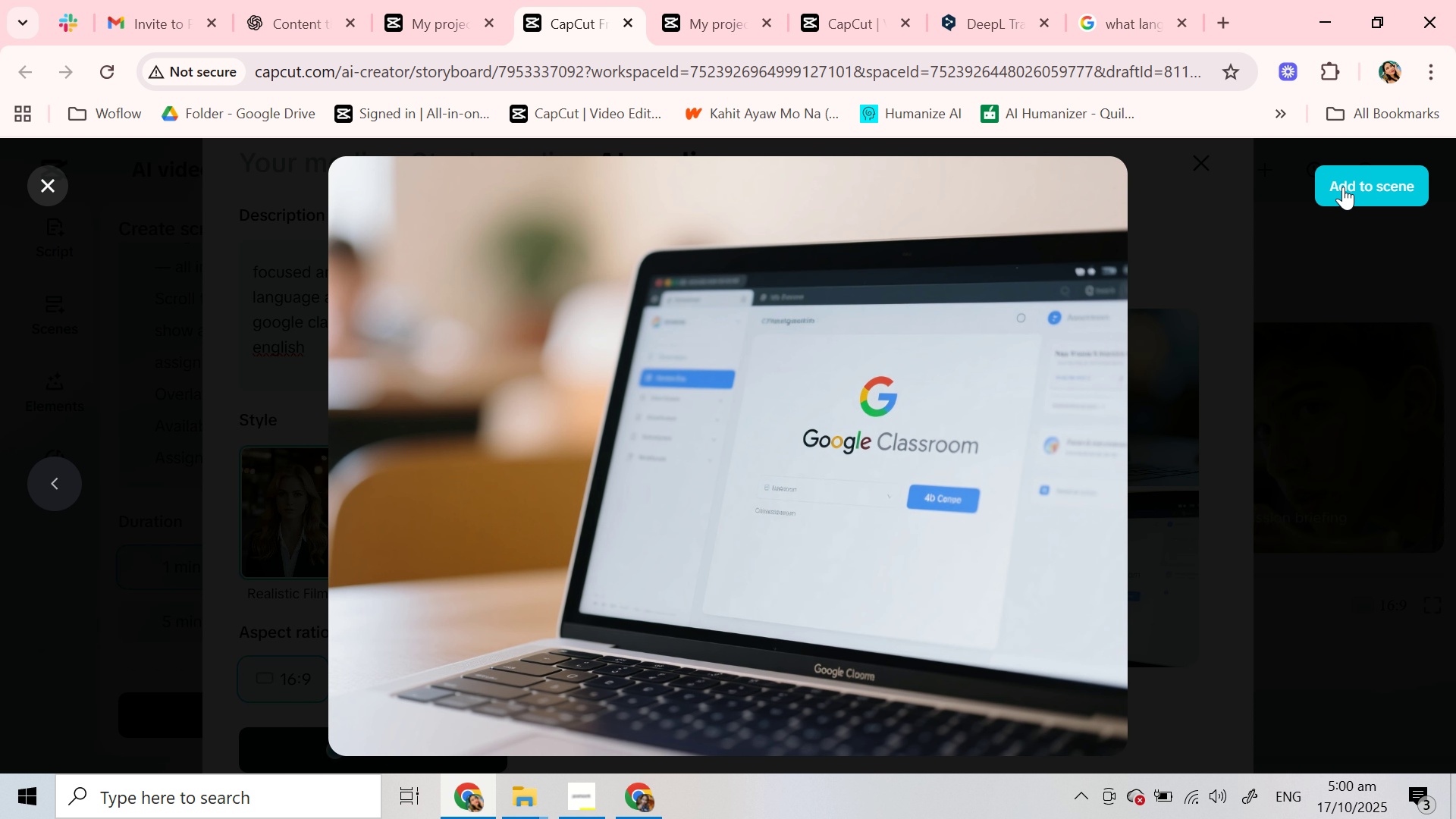 
left_click([1345, 186])
 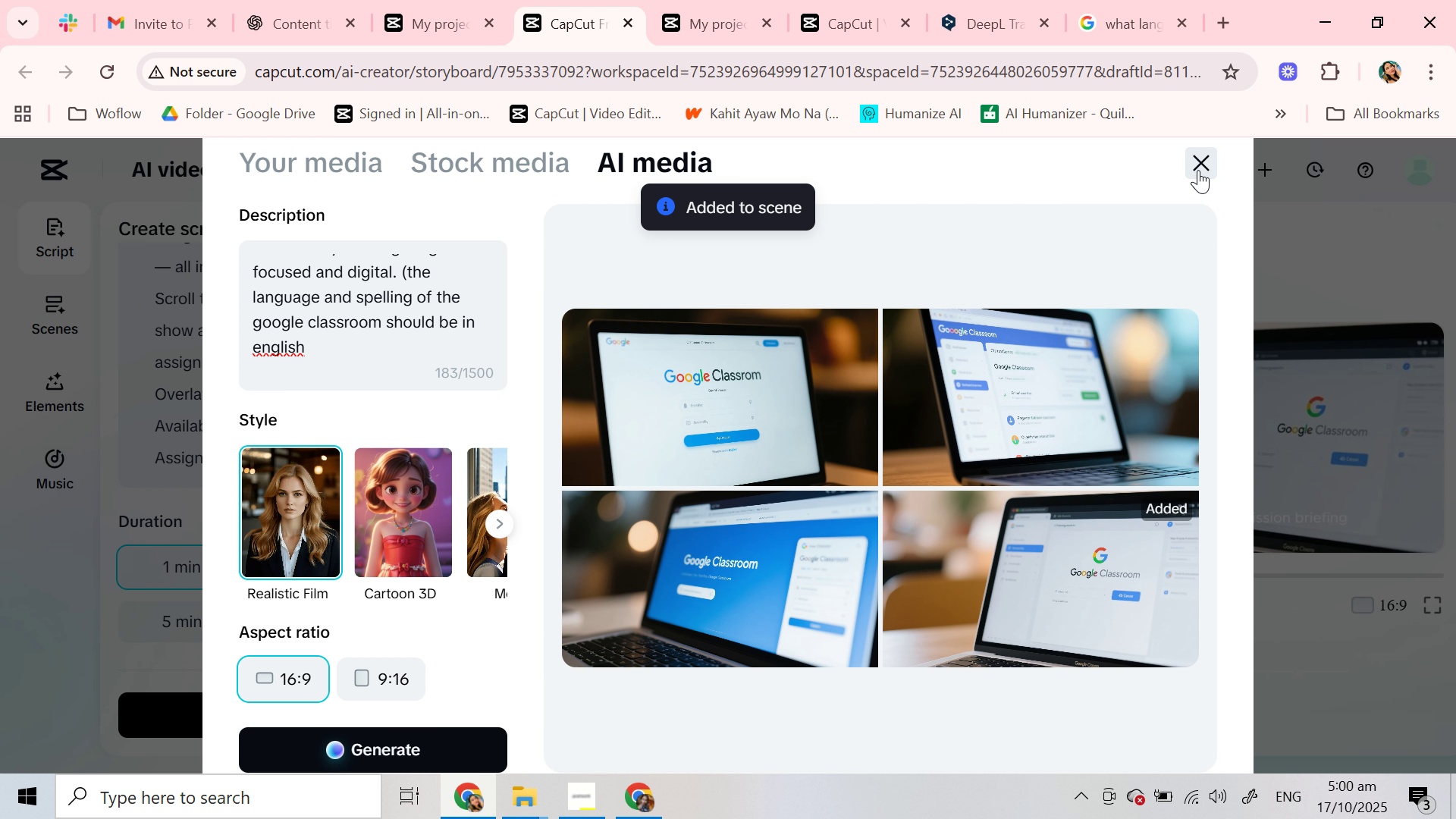 
left_click([1198, 170])
 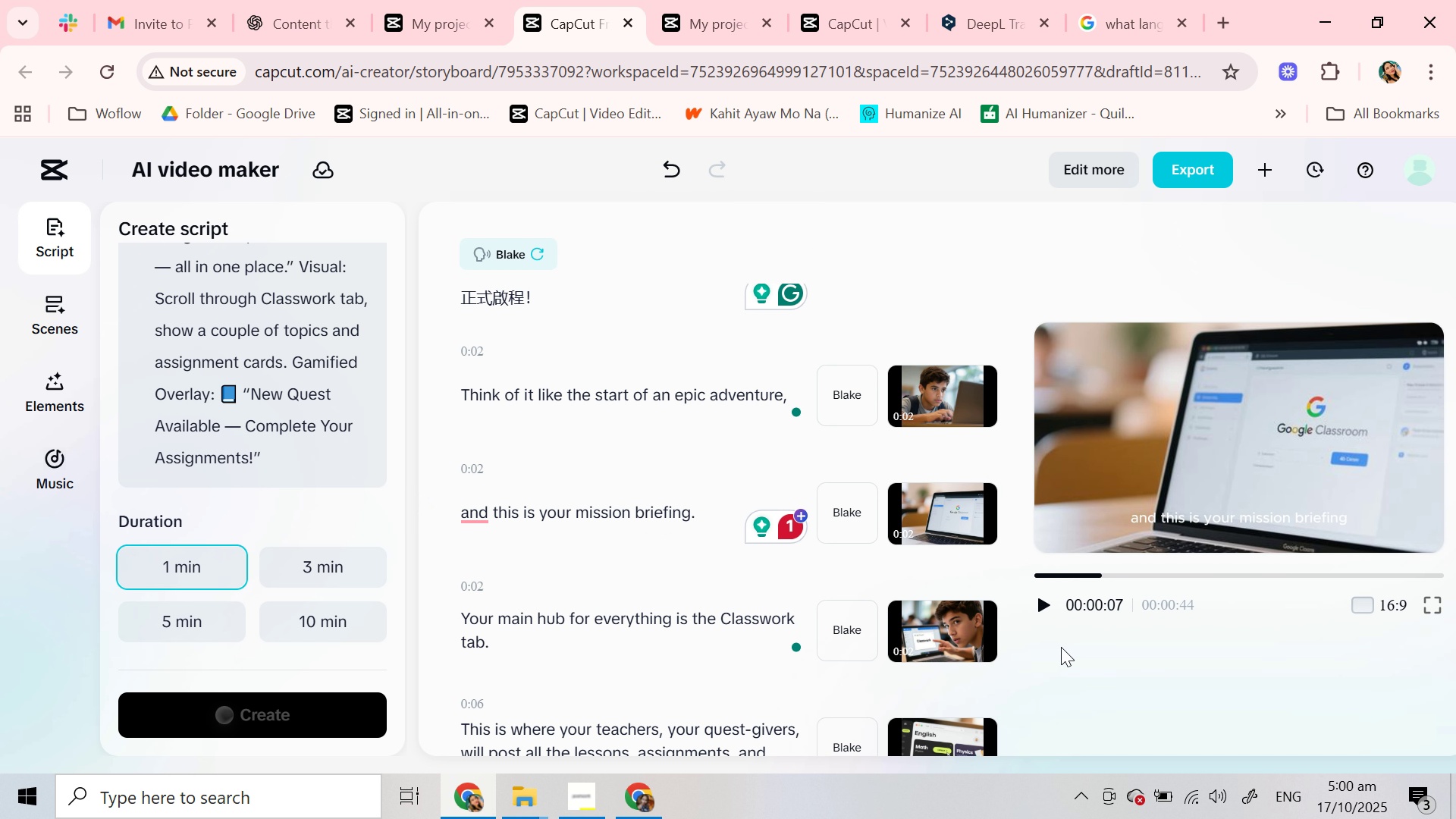 
left_click([1047, 604])
 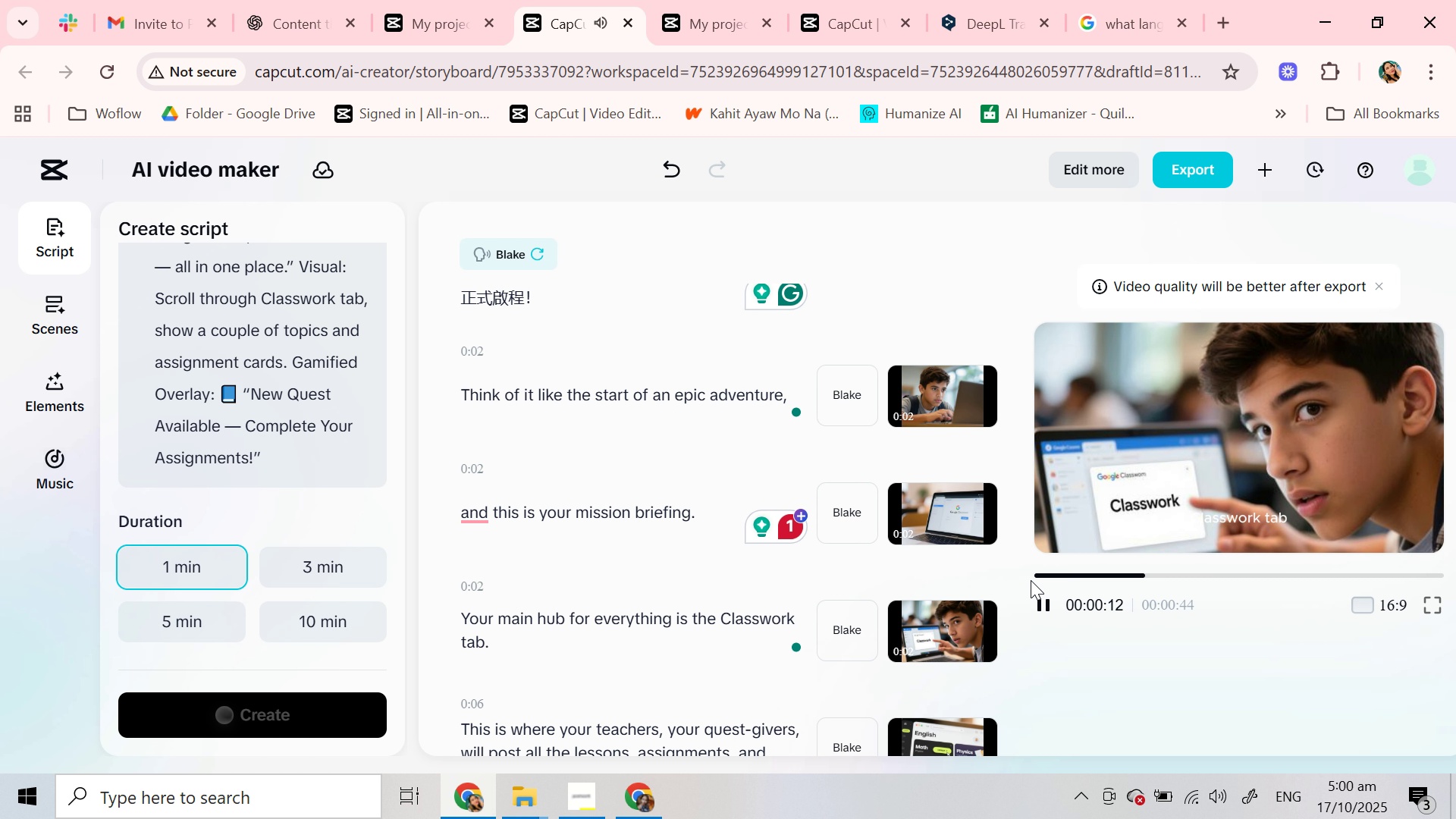 
wait(6.32)
 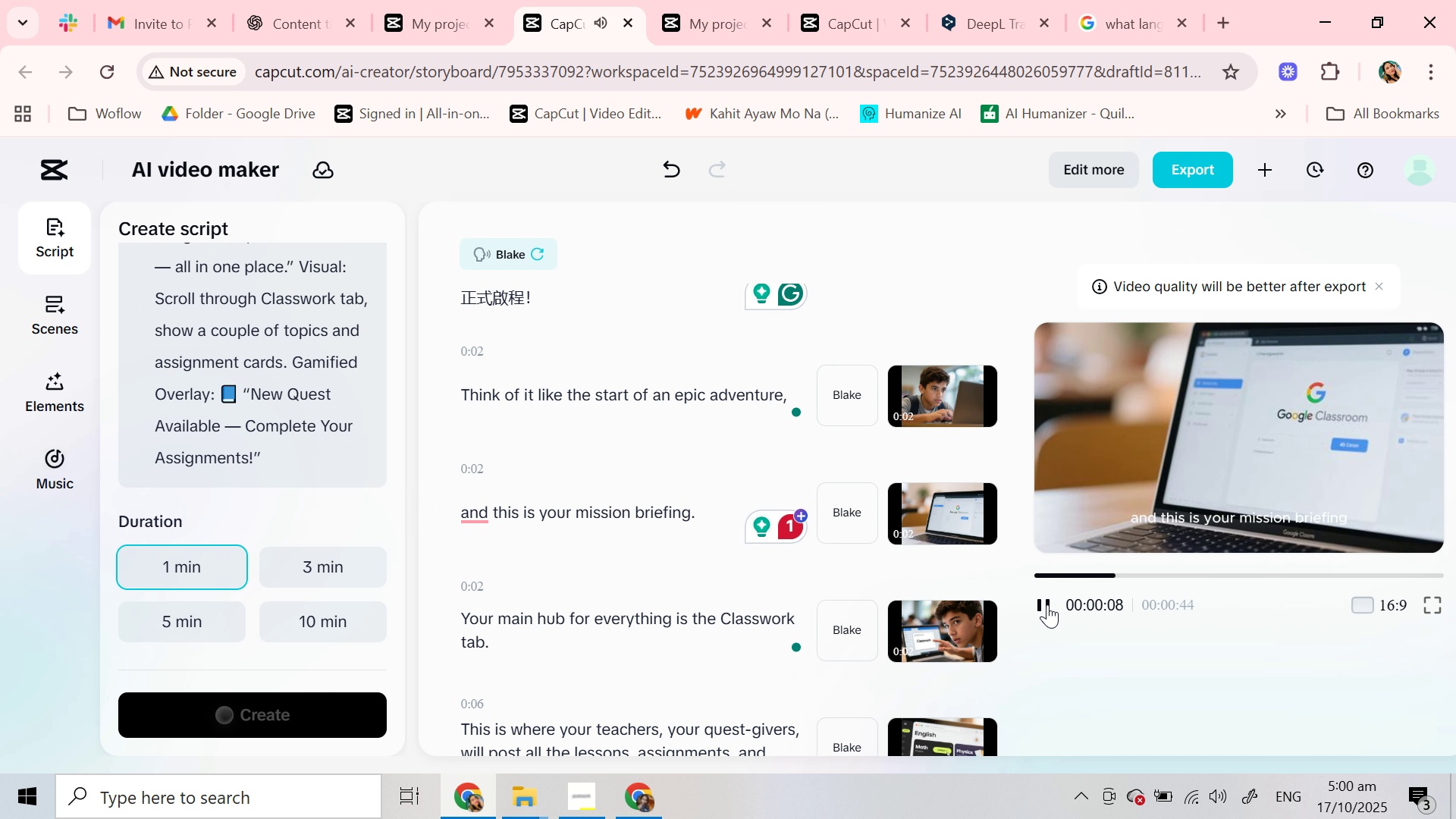 
left_click([1043, 607])
 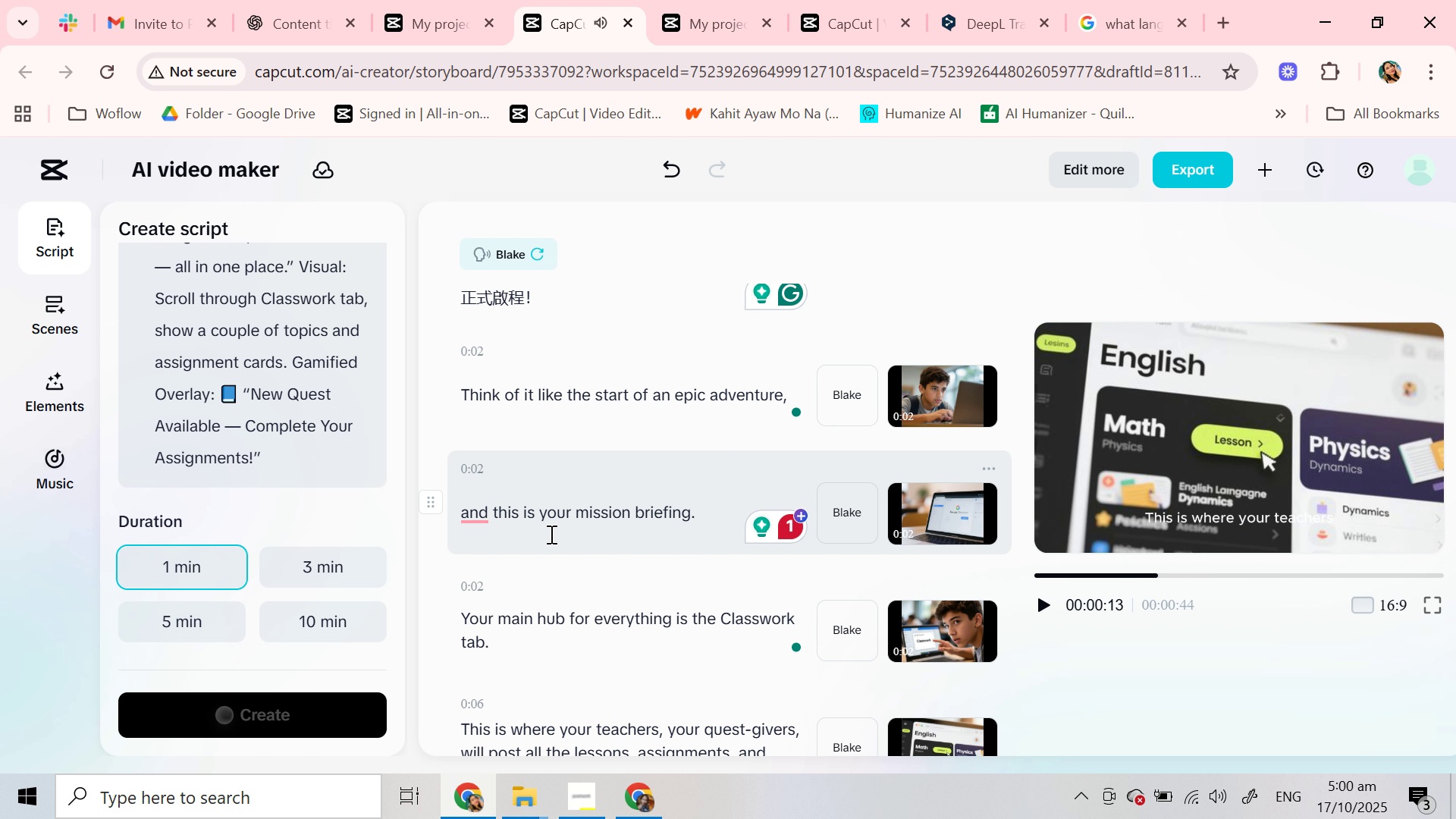 
scroll: coordinate [550, 533], scroll_direction: up, amount: 1.0
 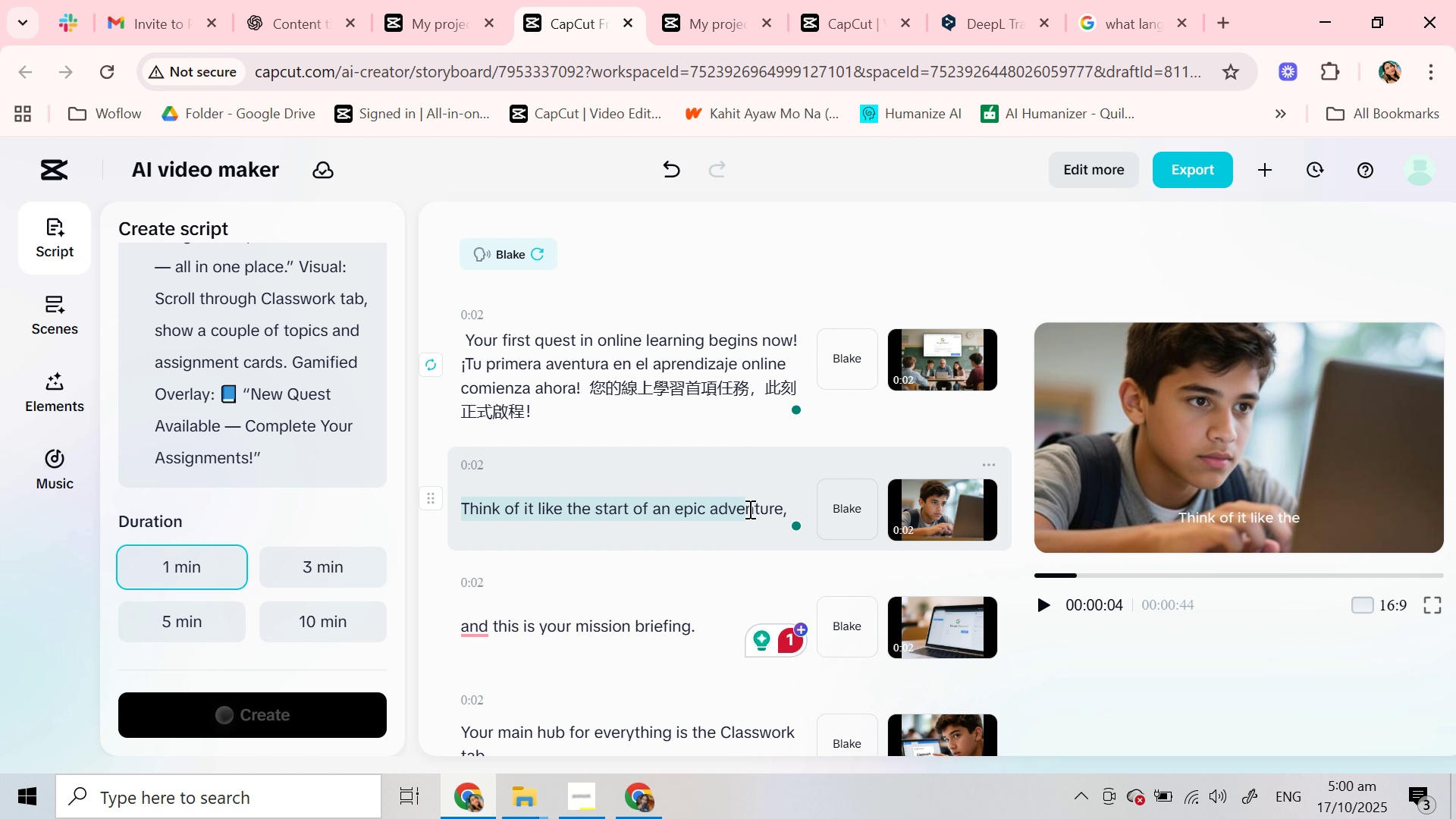 
key(Control+C)
 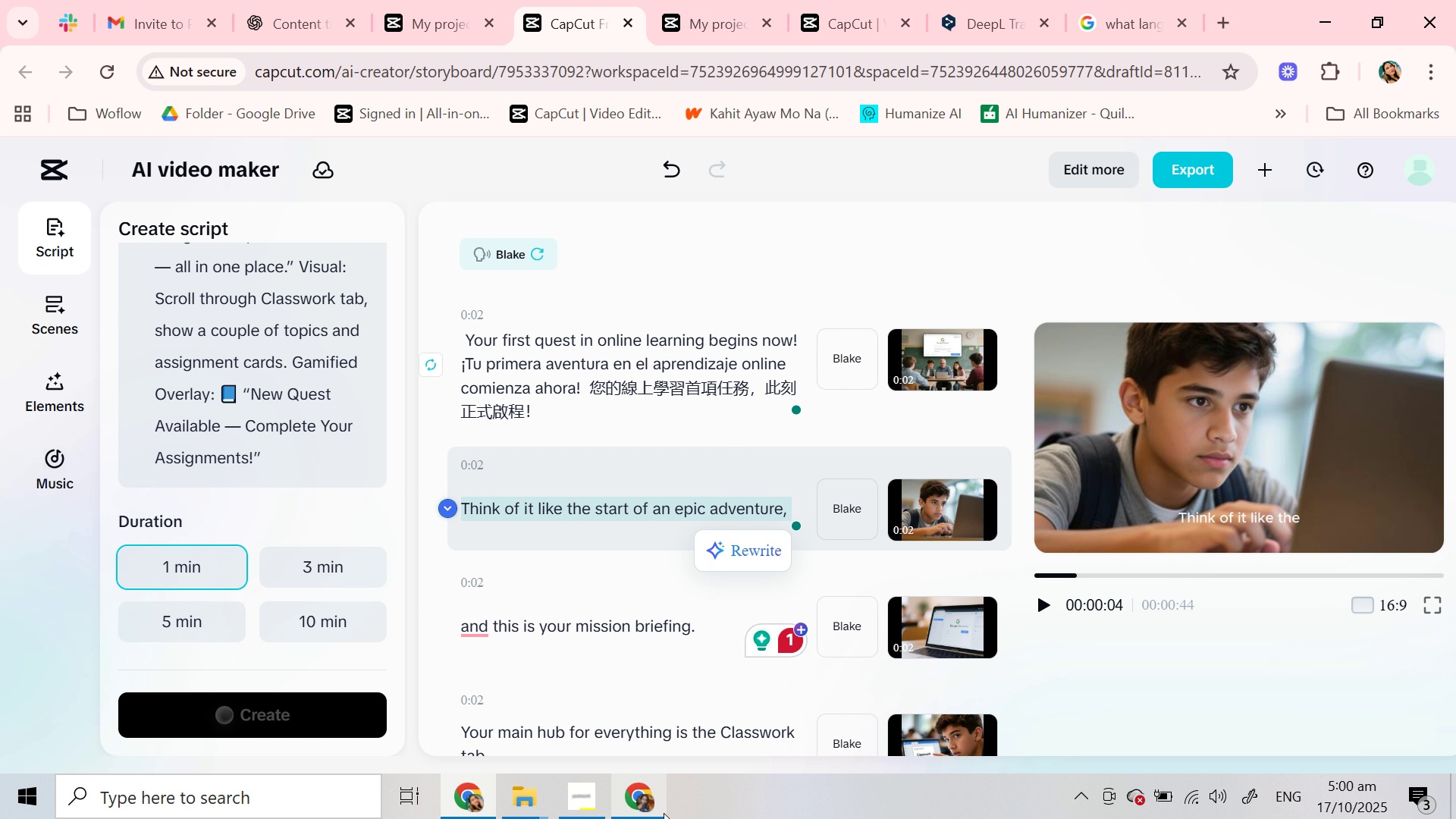 
left_click([648, 812])
 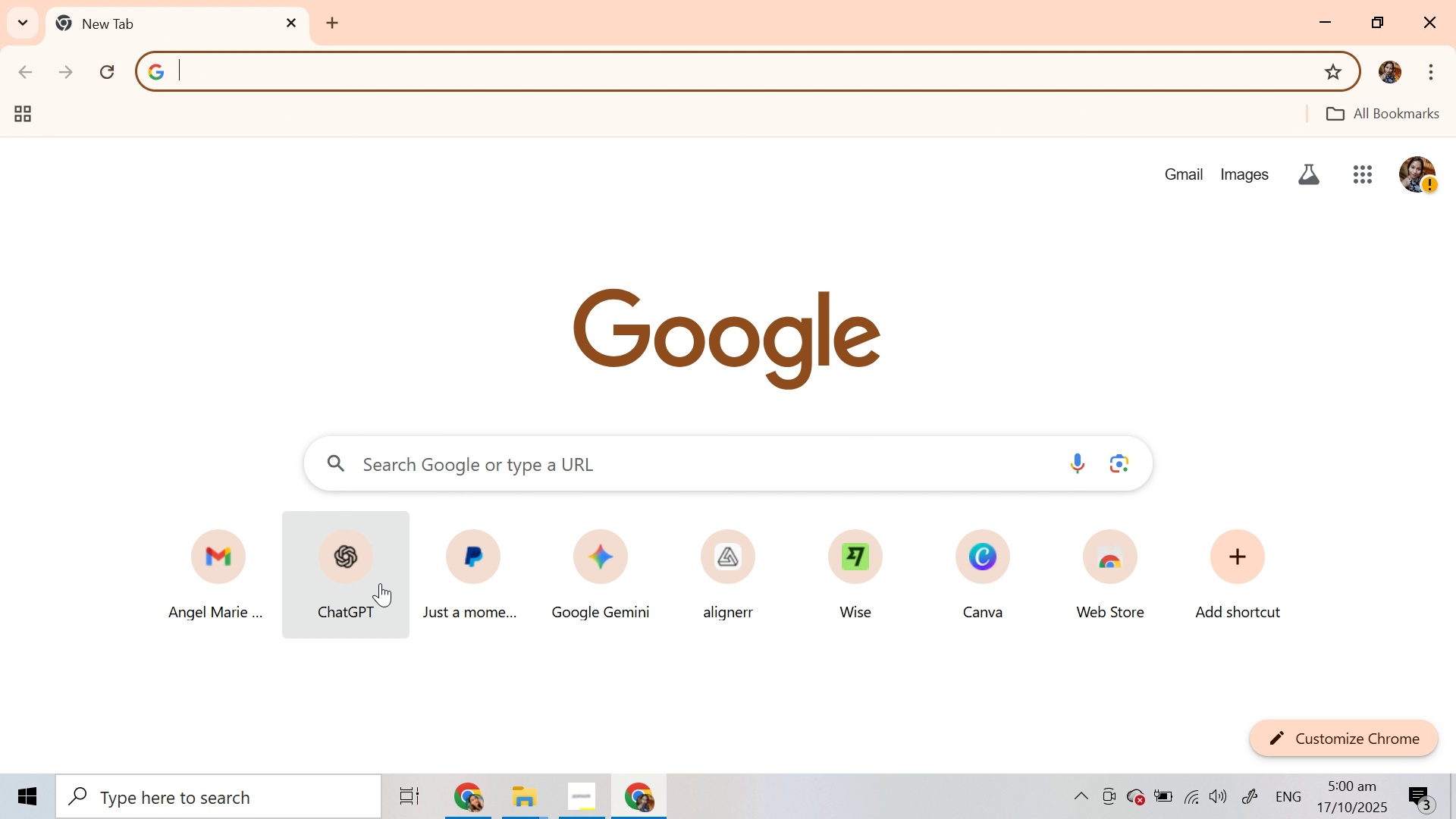 
left_click([378, 583])
 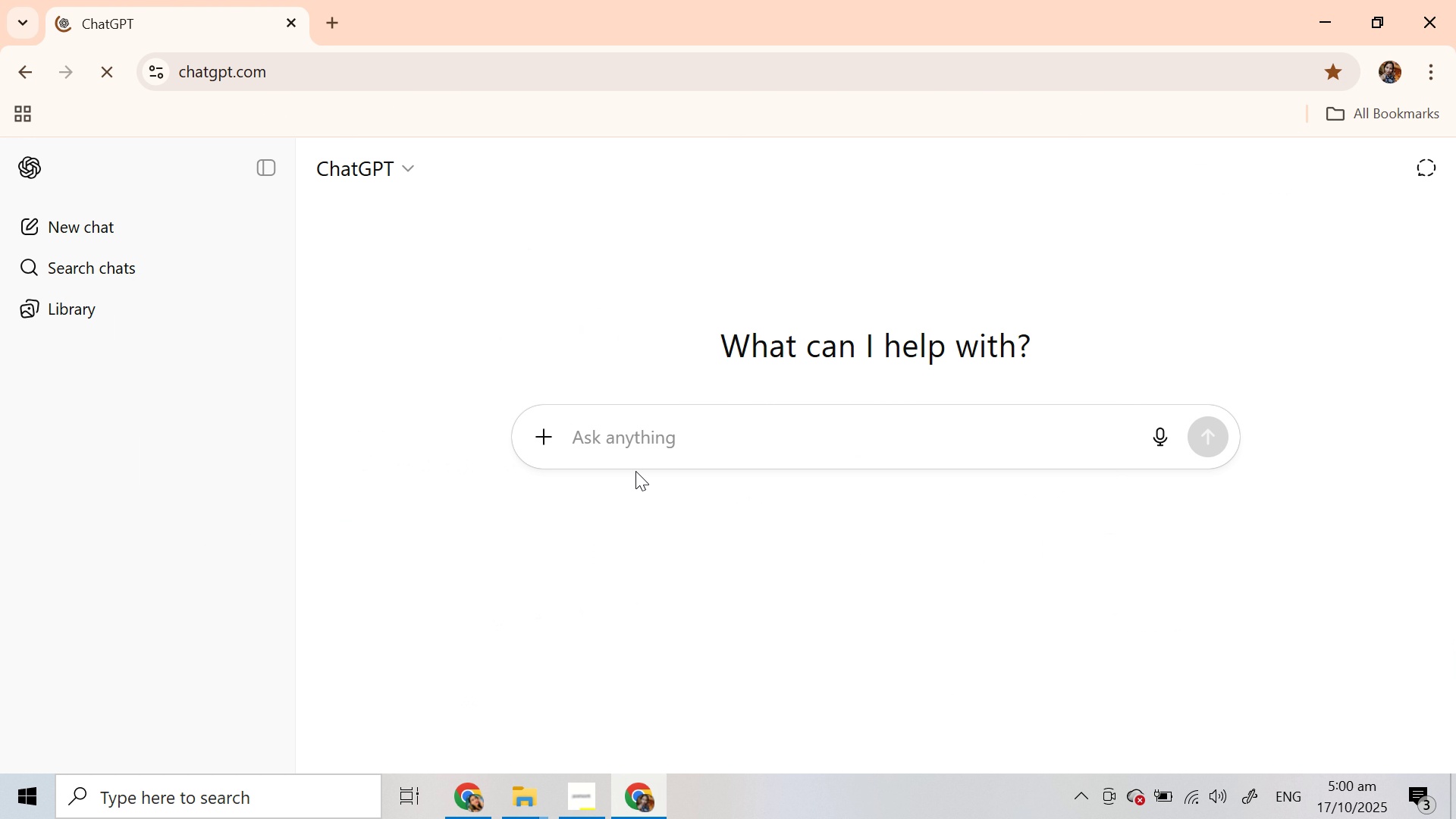 
key(Control+V)
 